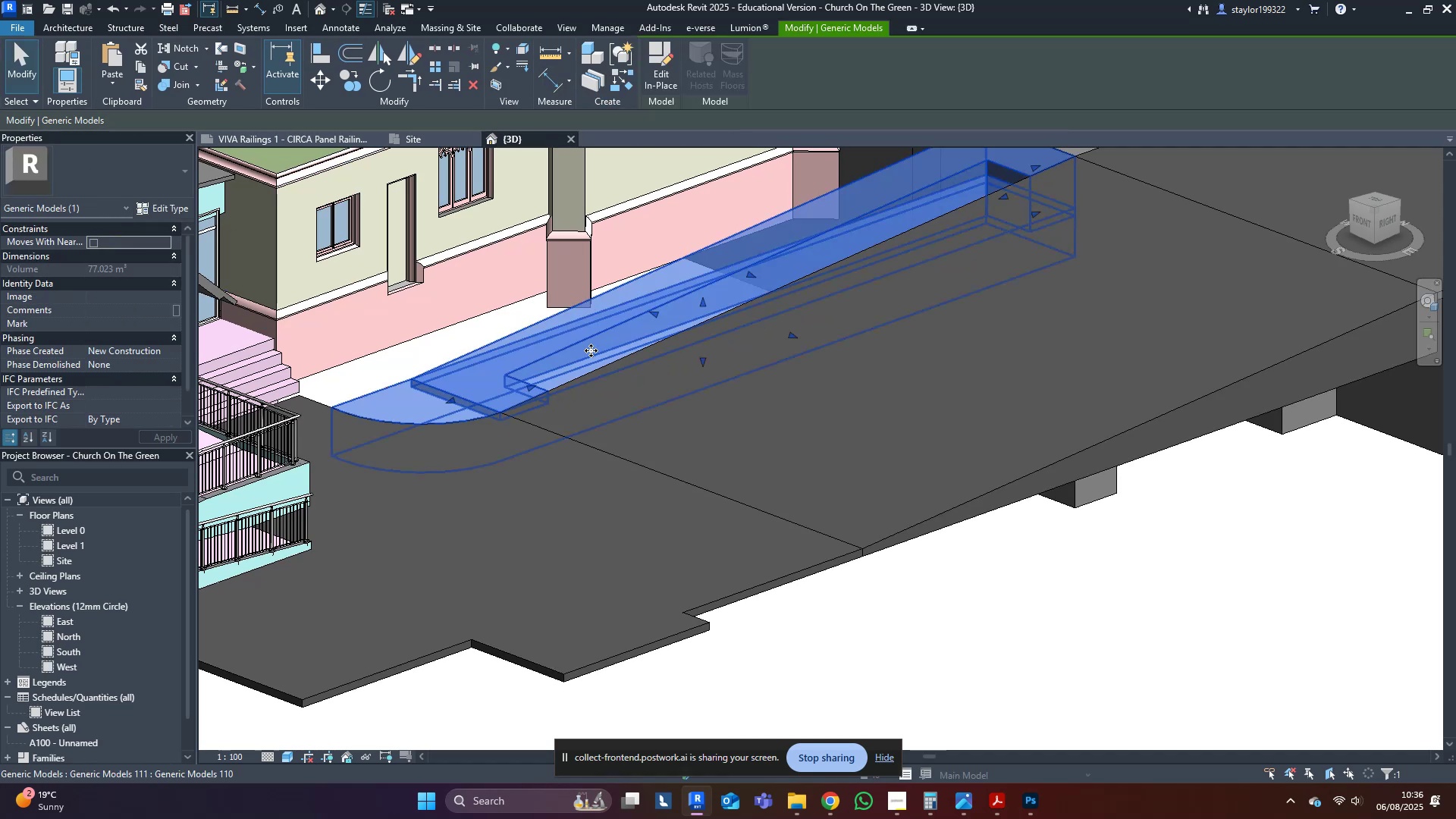 
left_click([664, 59])
 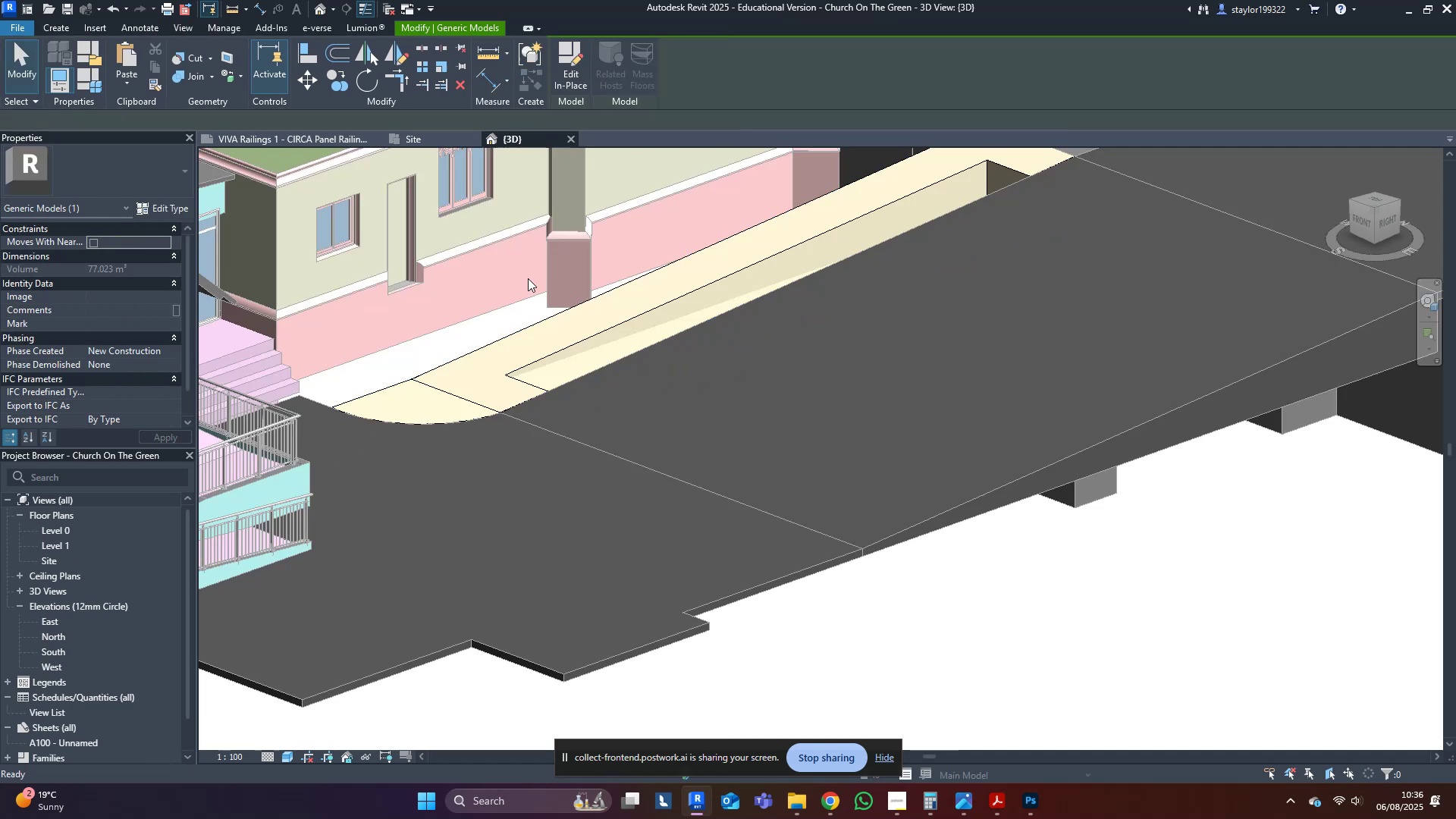 
middle_click([516, 287])
 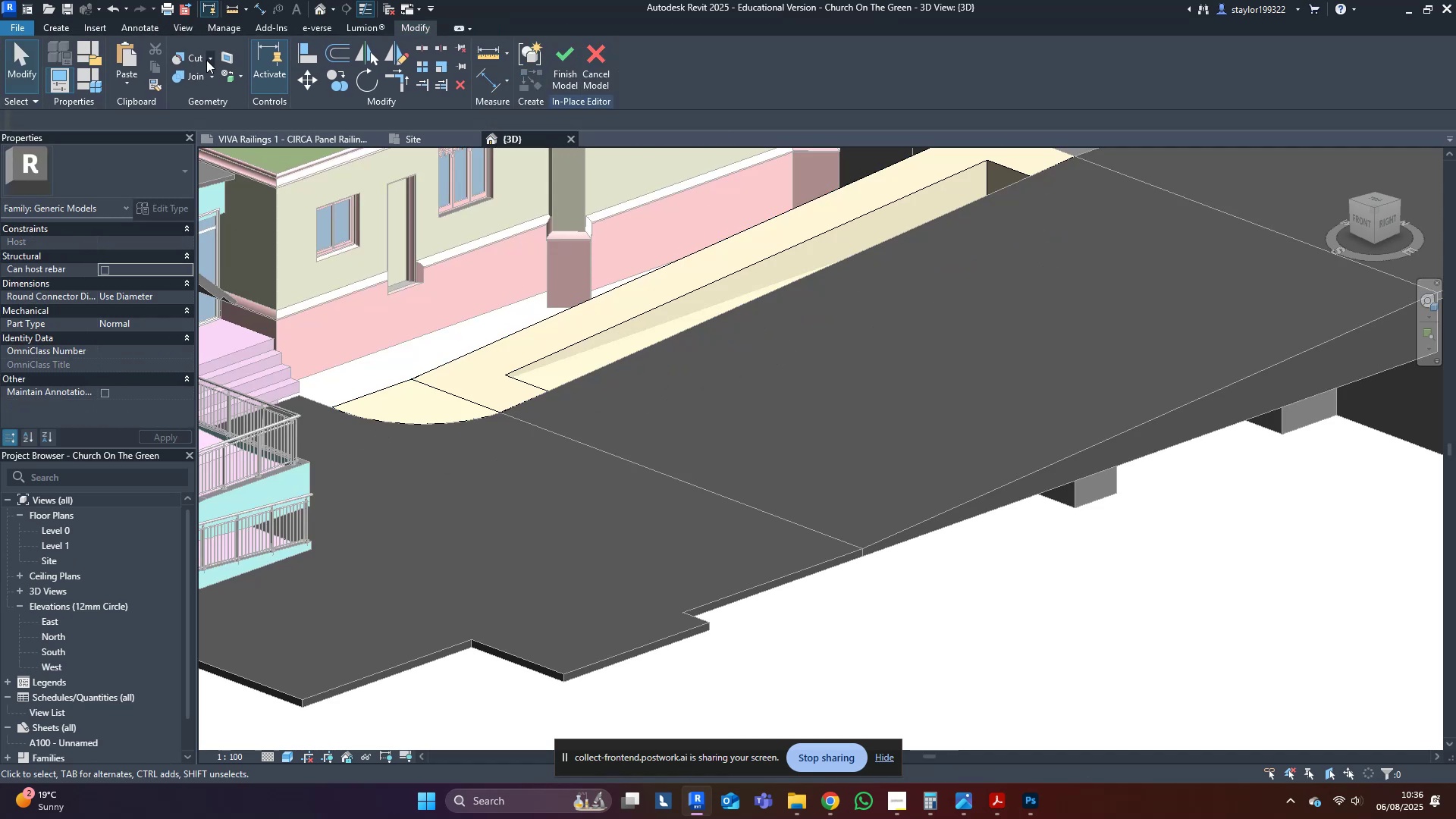 
left_click([185, 55])
 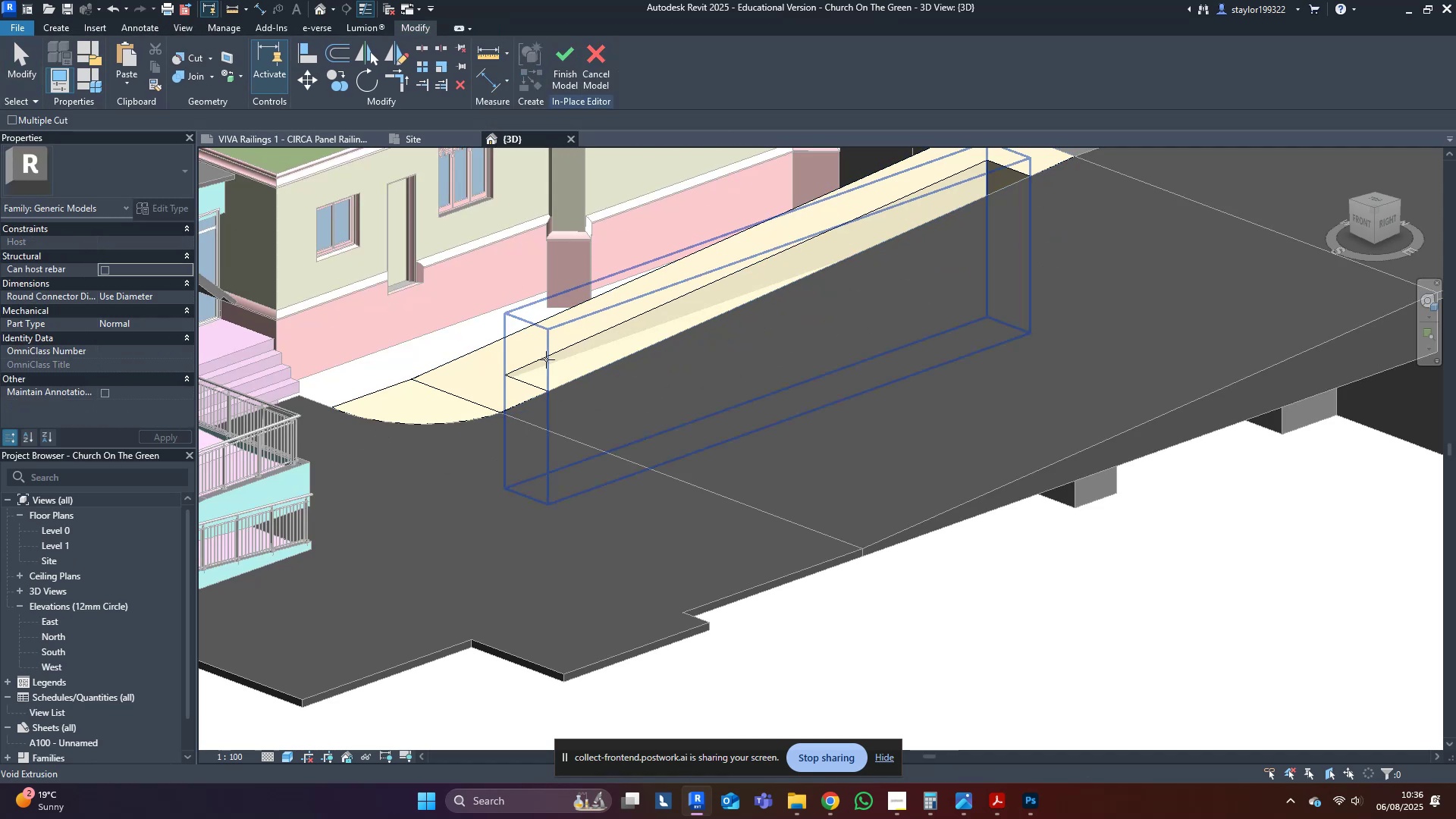 
left_click([546, 360])
 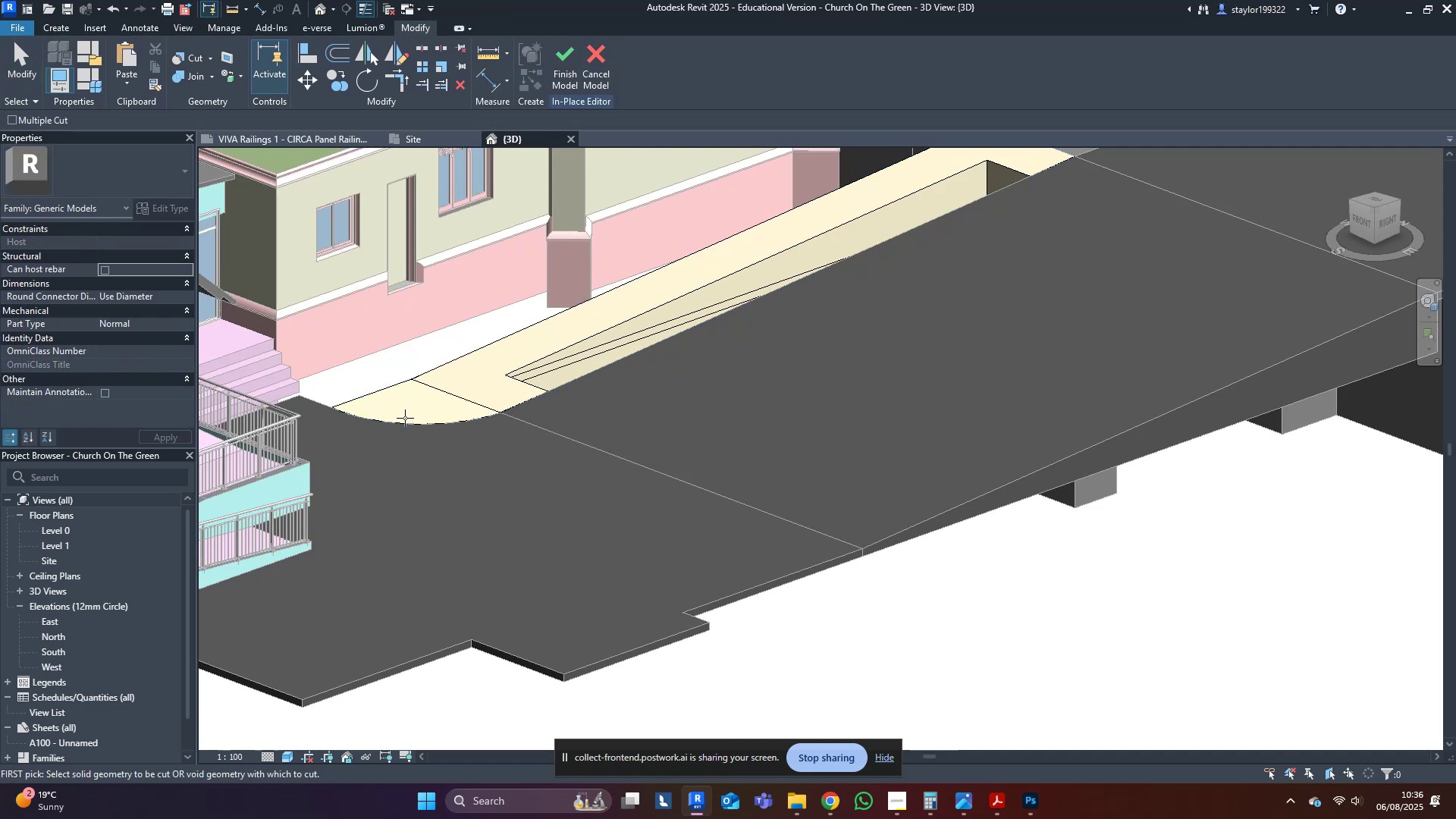 
key(Escape)
 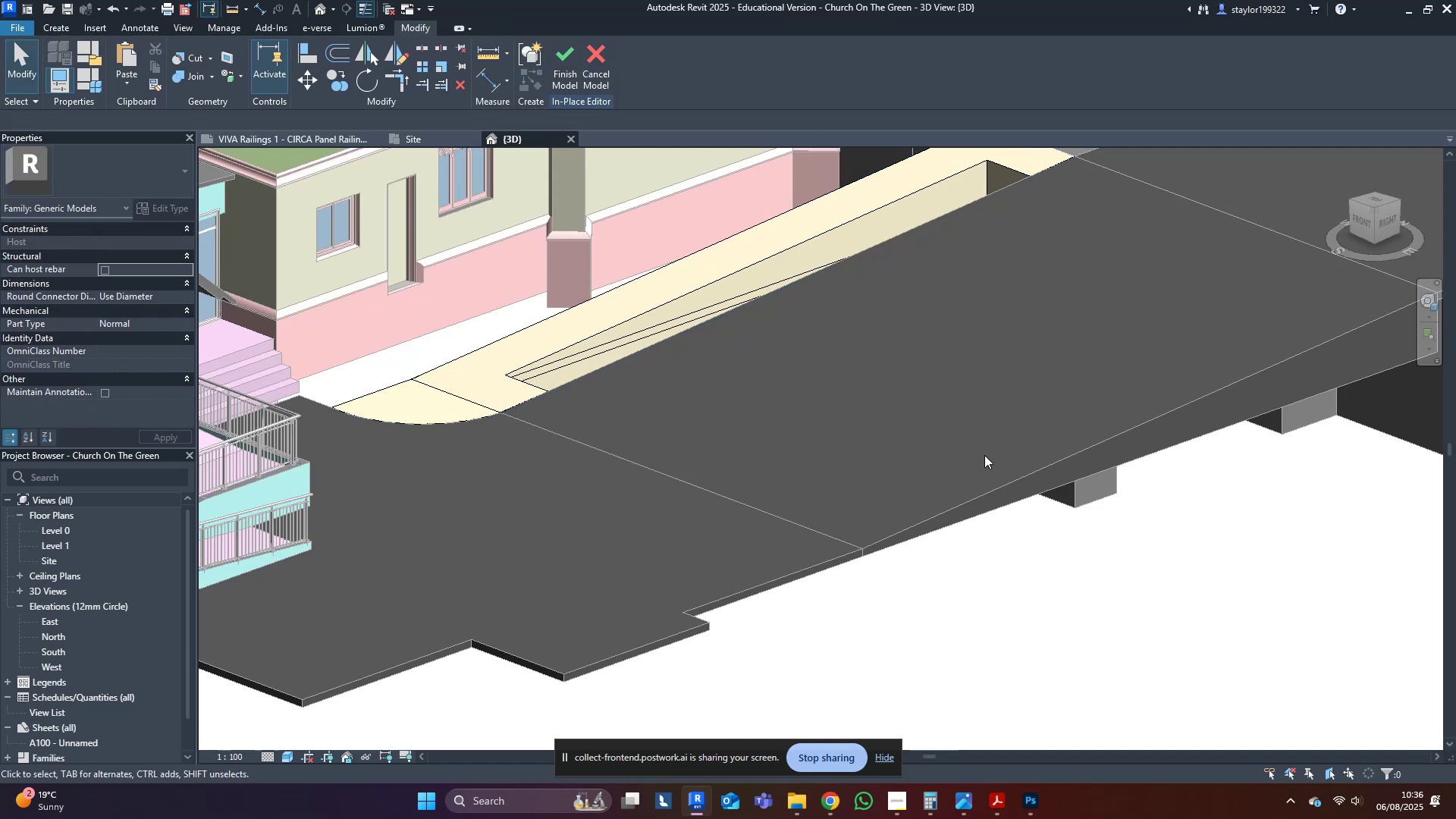 
key(Escape)
 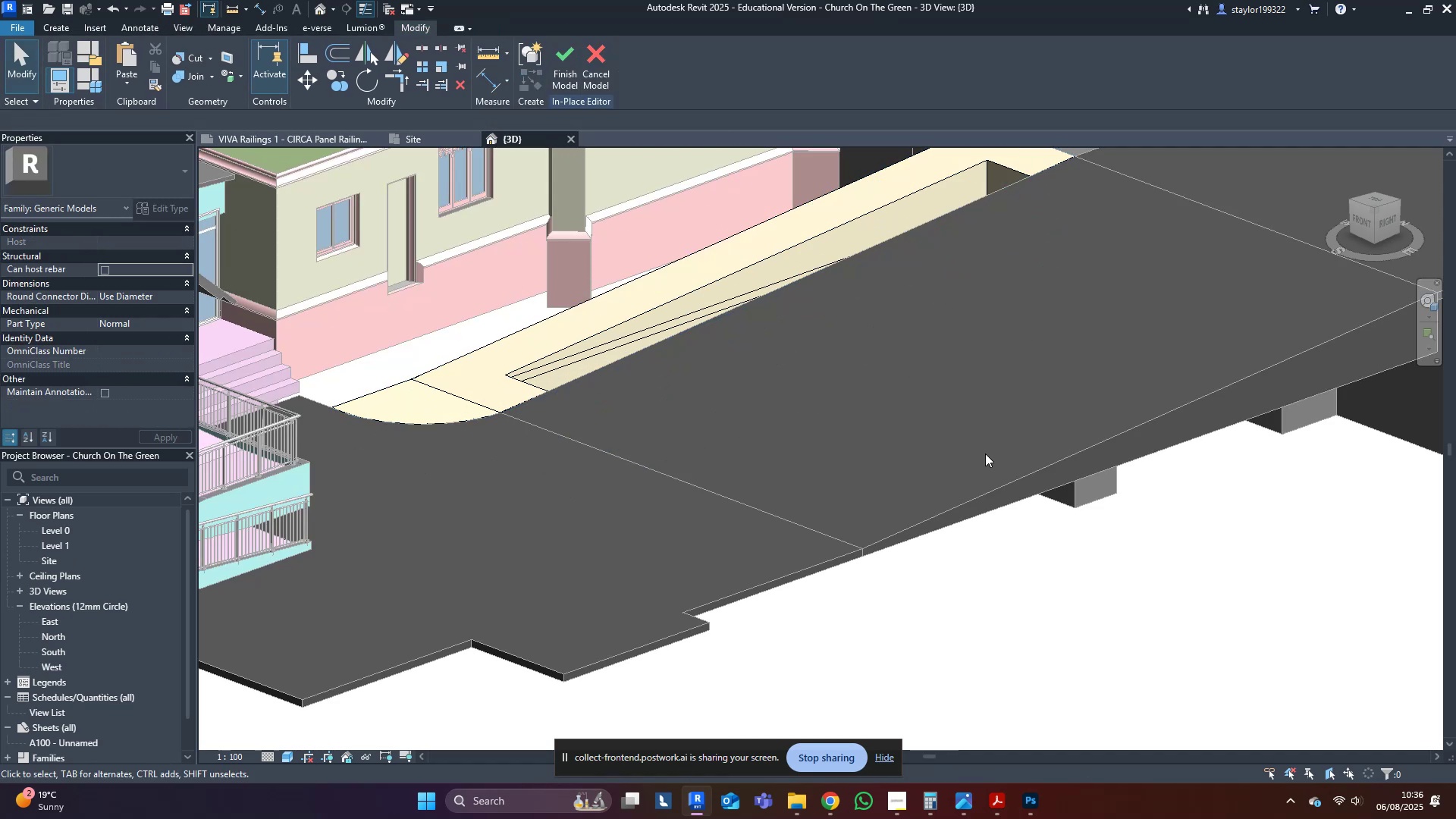 
scroll: coordinate [938, 500], scroll_direction: down, amount: 4.0
 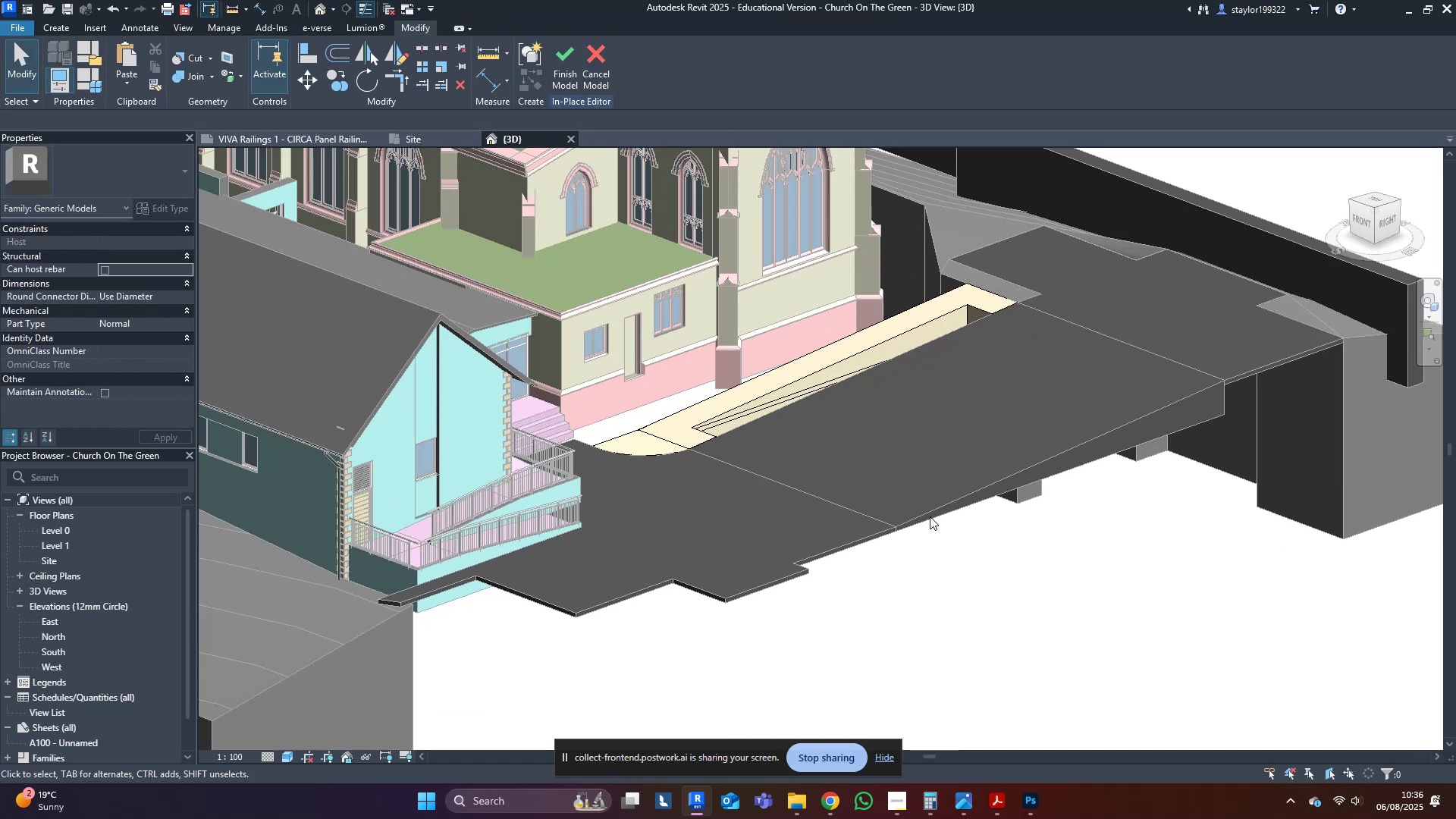 
hold_key(key=ShiftLeft, duration=1.23)
 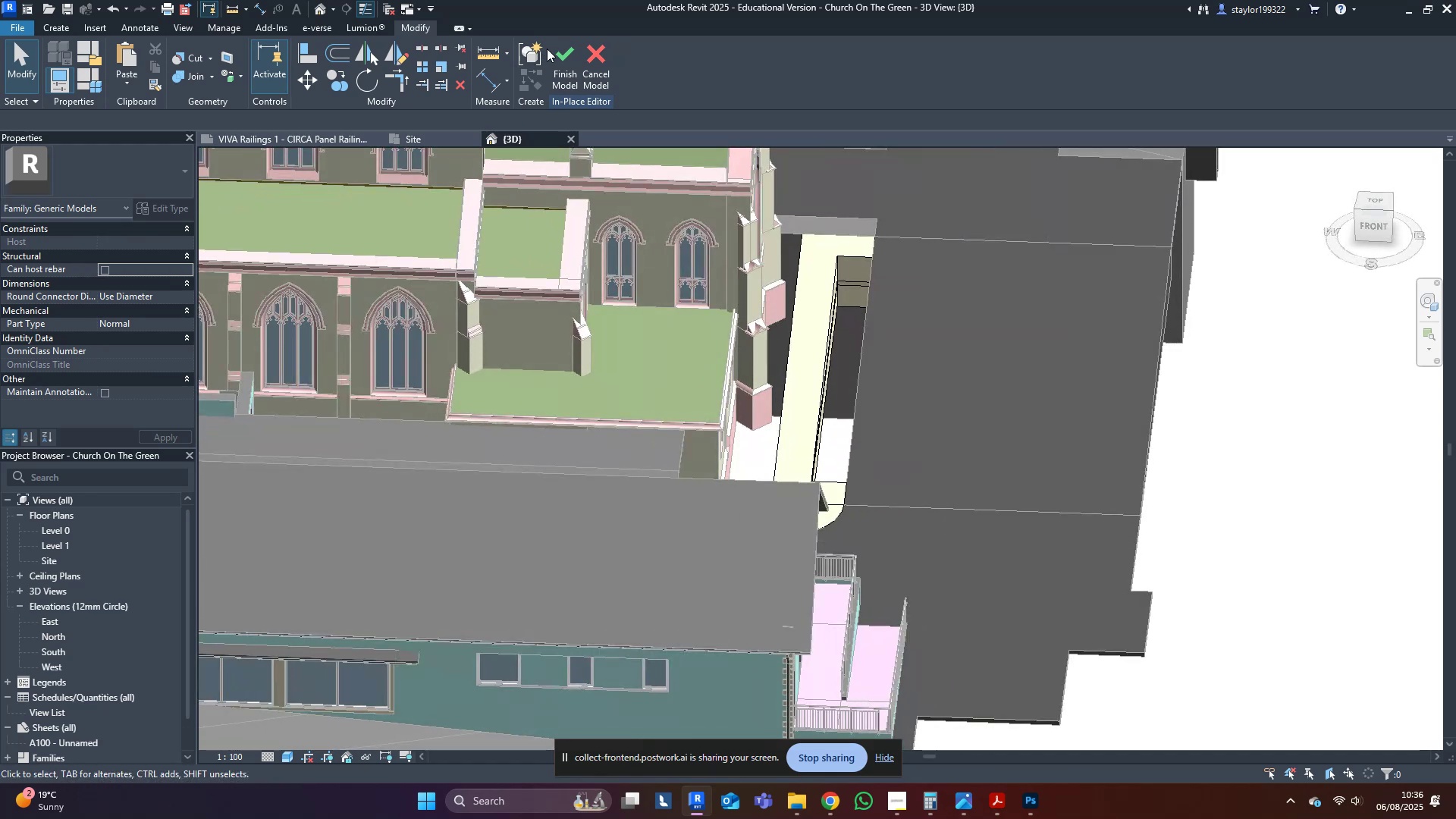 
left_click([555, 51])
 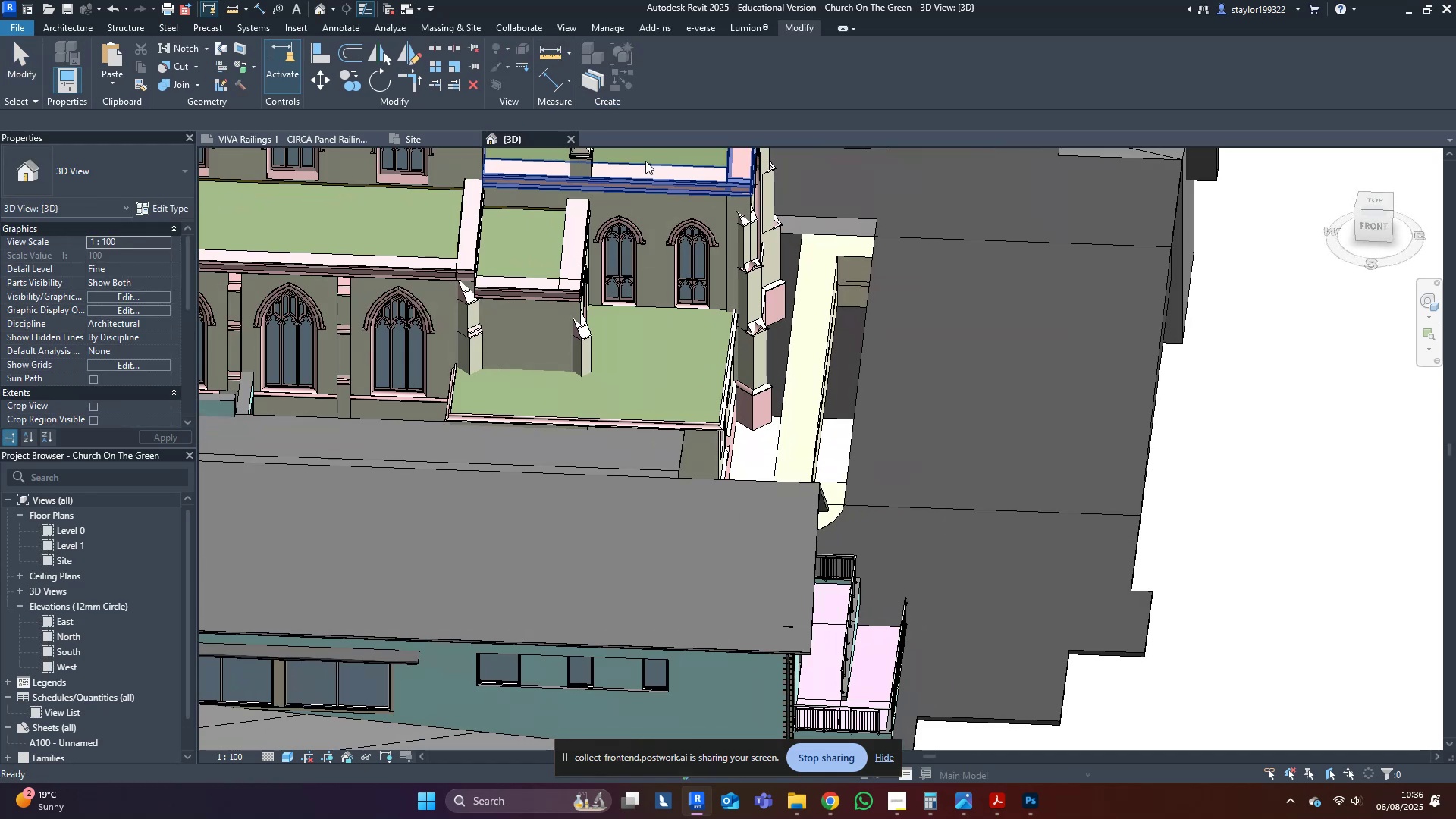 
scroll: coordinate [1108, 560], scroll_direction: down, amount: 8.0
 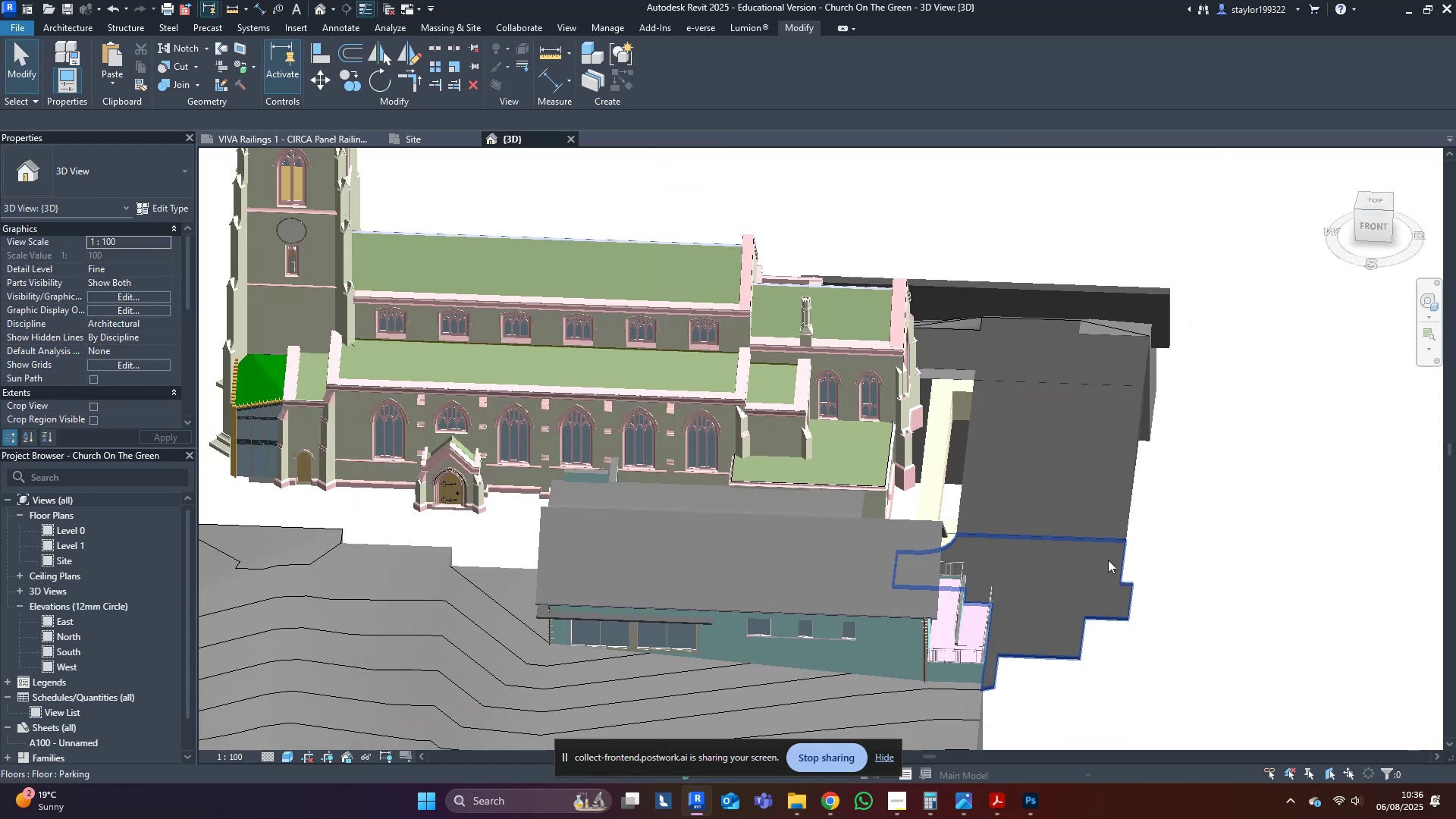 
hold_key(key=ShiftLeft, duration=0.92)
 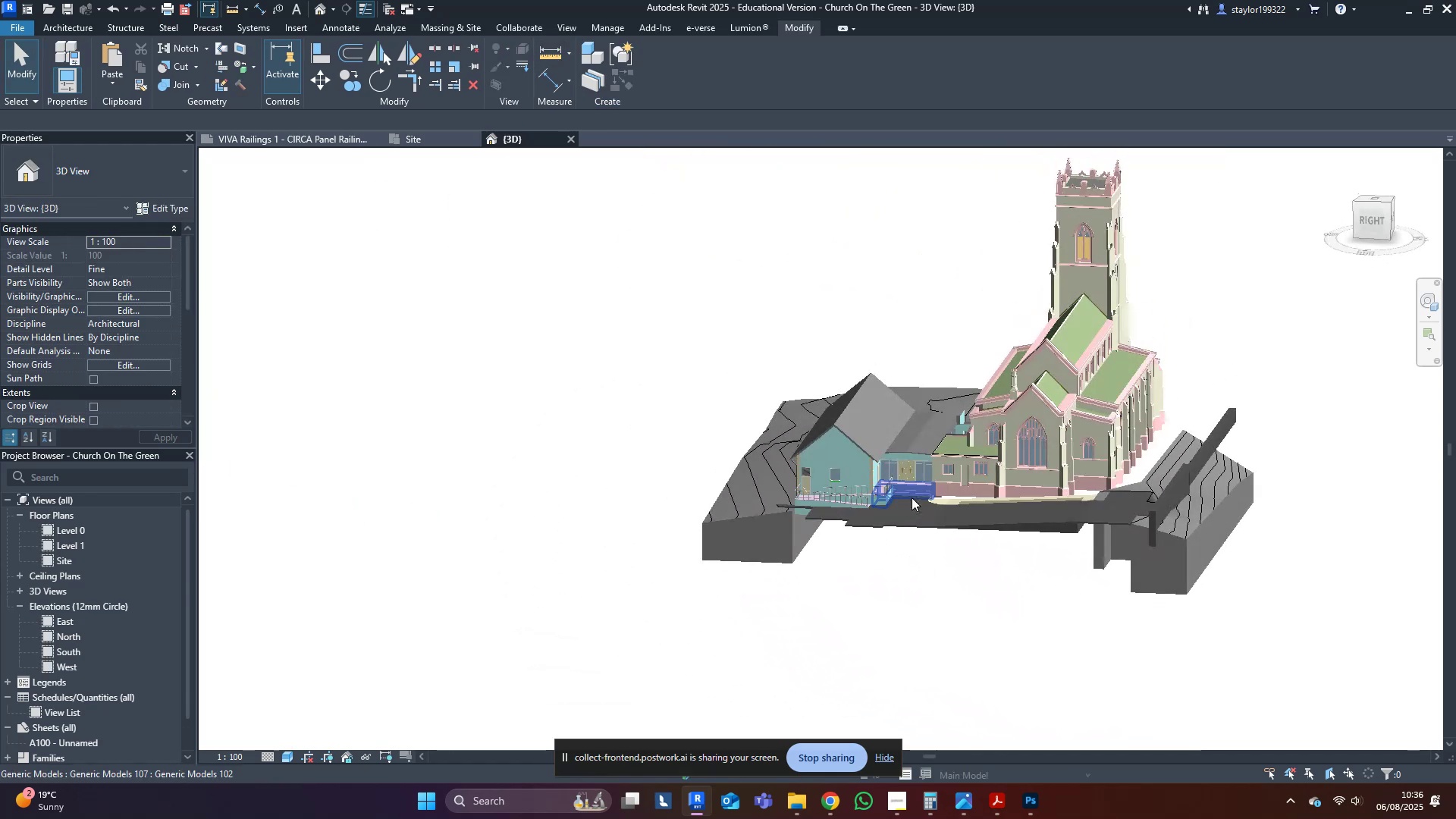 
scroll: coordinate [1260, 466], scroll_direction: up, amount: 9.0
 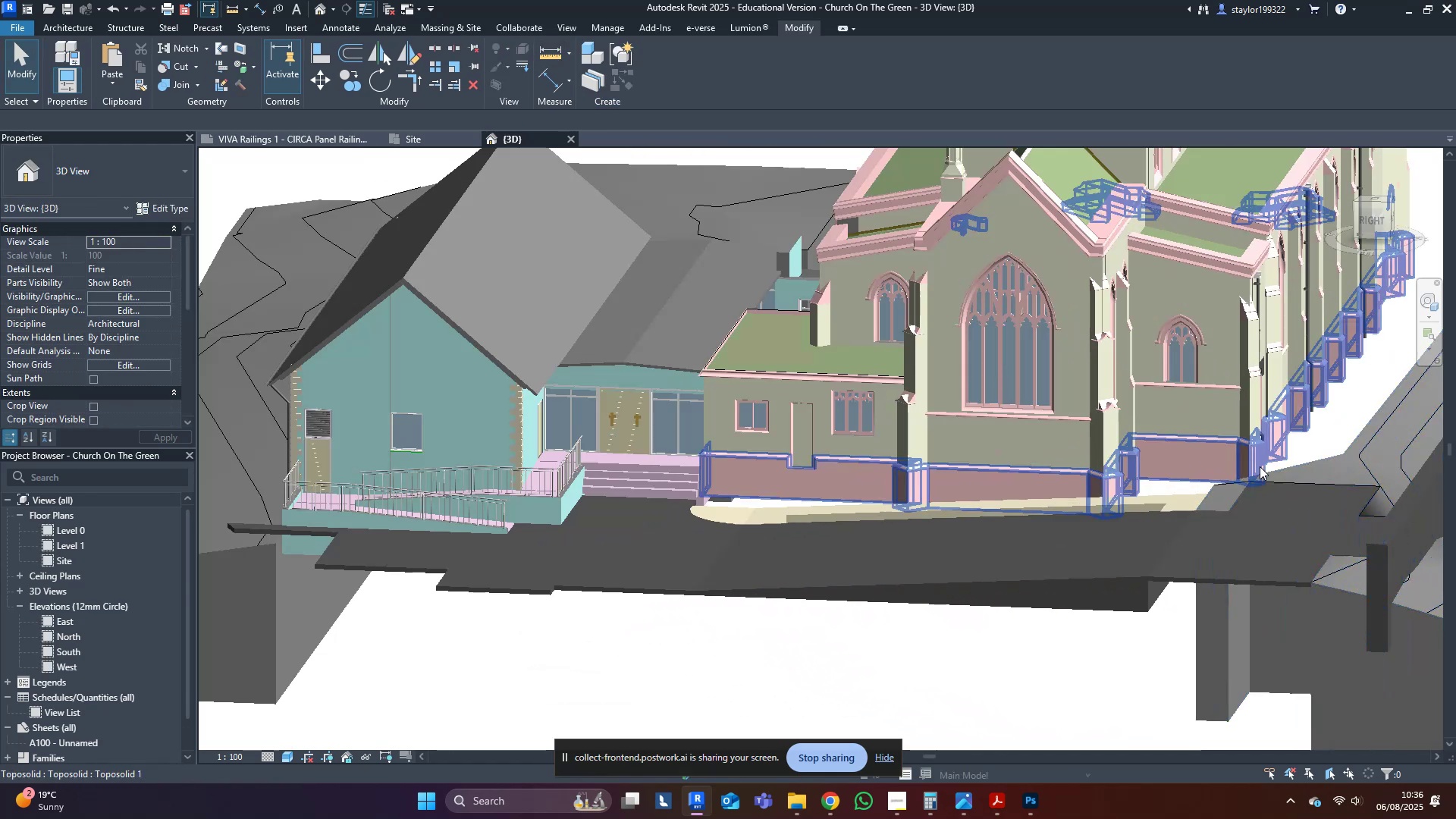 
hold_key(key=ShiftLeft, duration=1.52)
 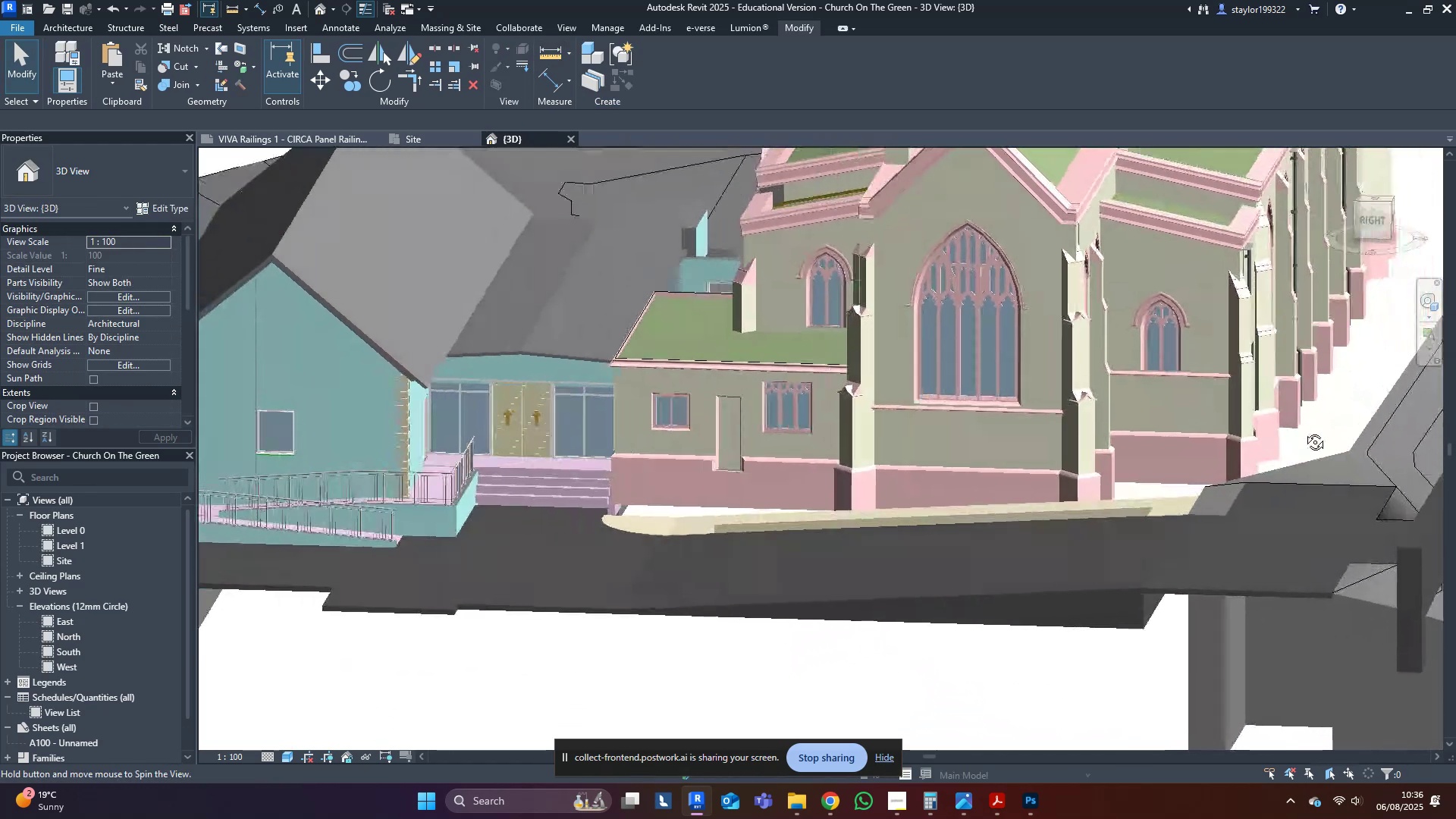 
hold_key(key=ShiftLeft, duration=1.52)
 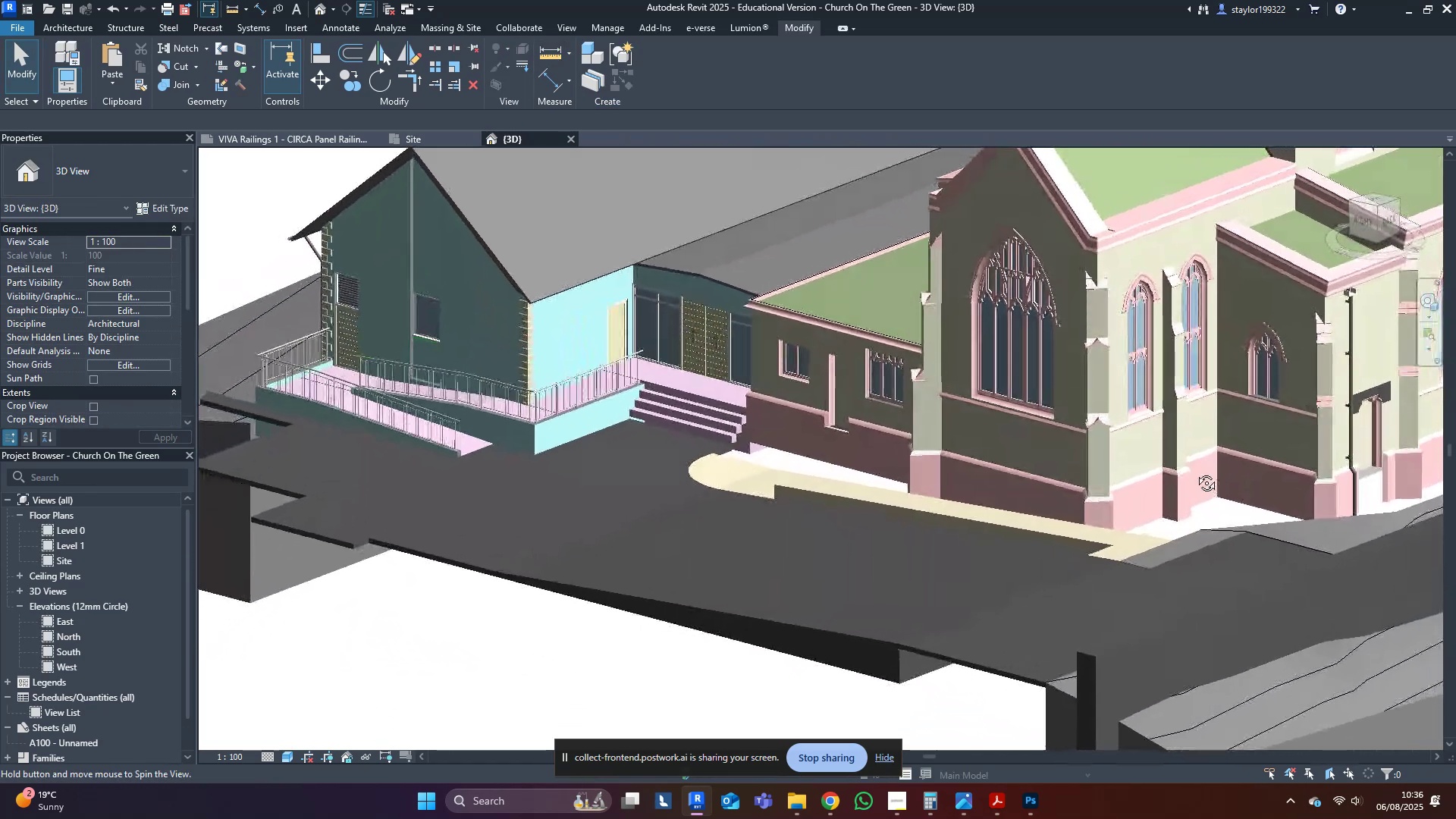 
hold_key(key=ShiftLeft, duration=1.36)
 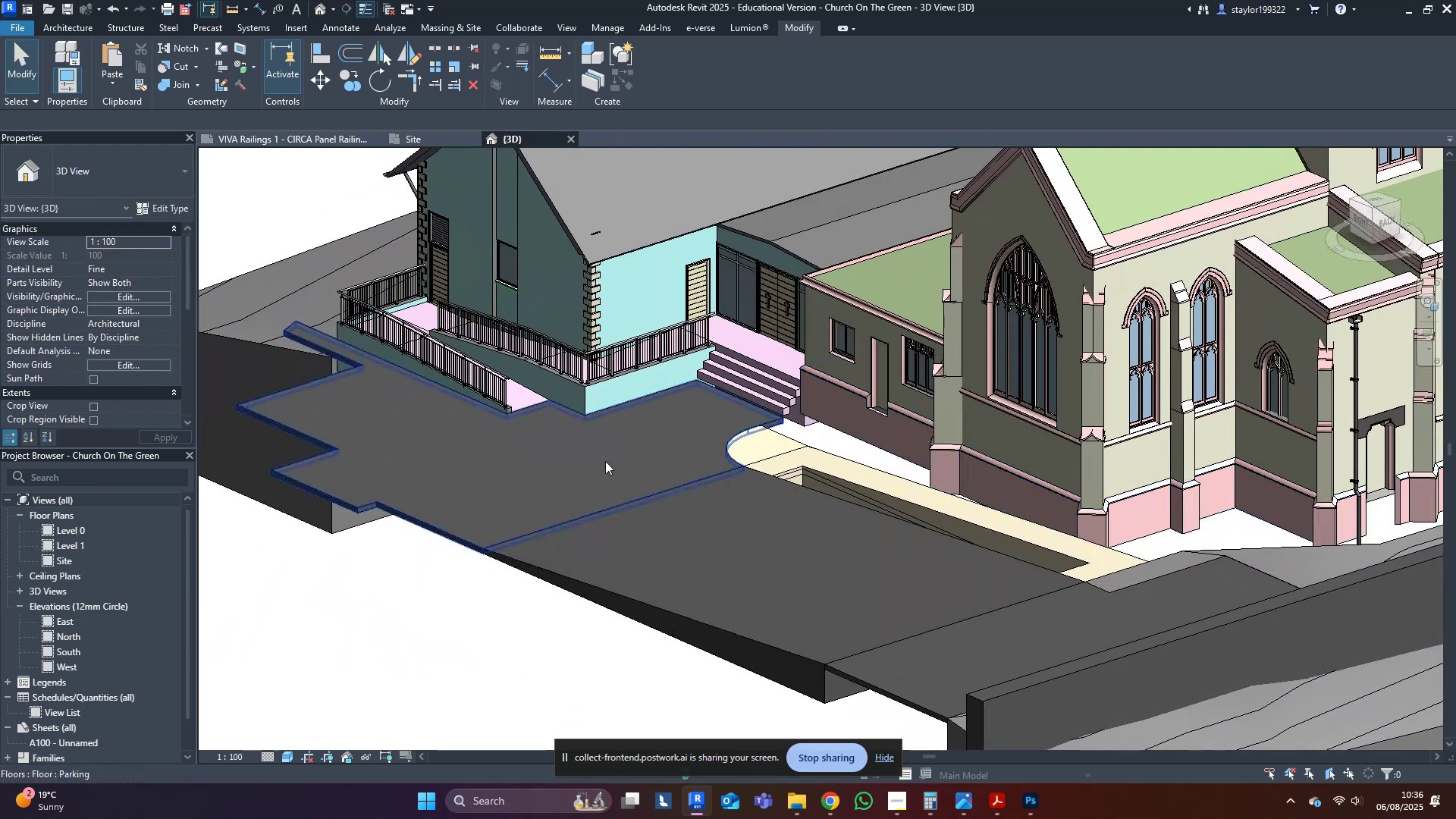 
scroll: coordinate [613, 450], scroll_direction: down, amount: 5.0
 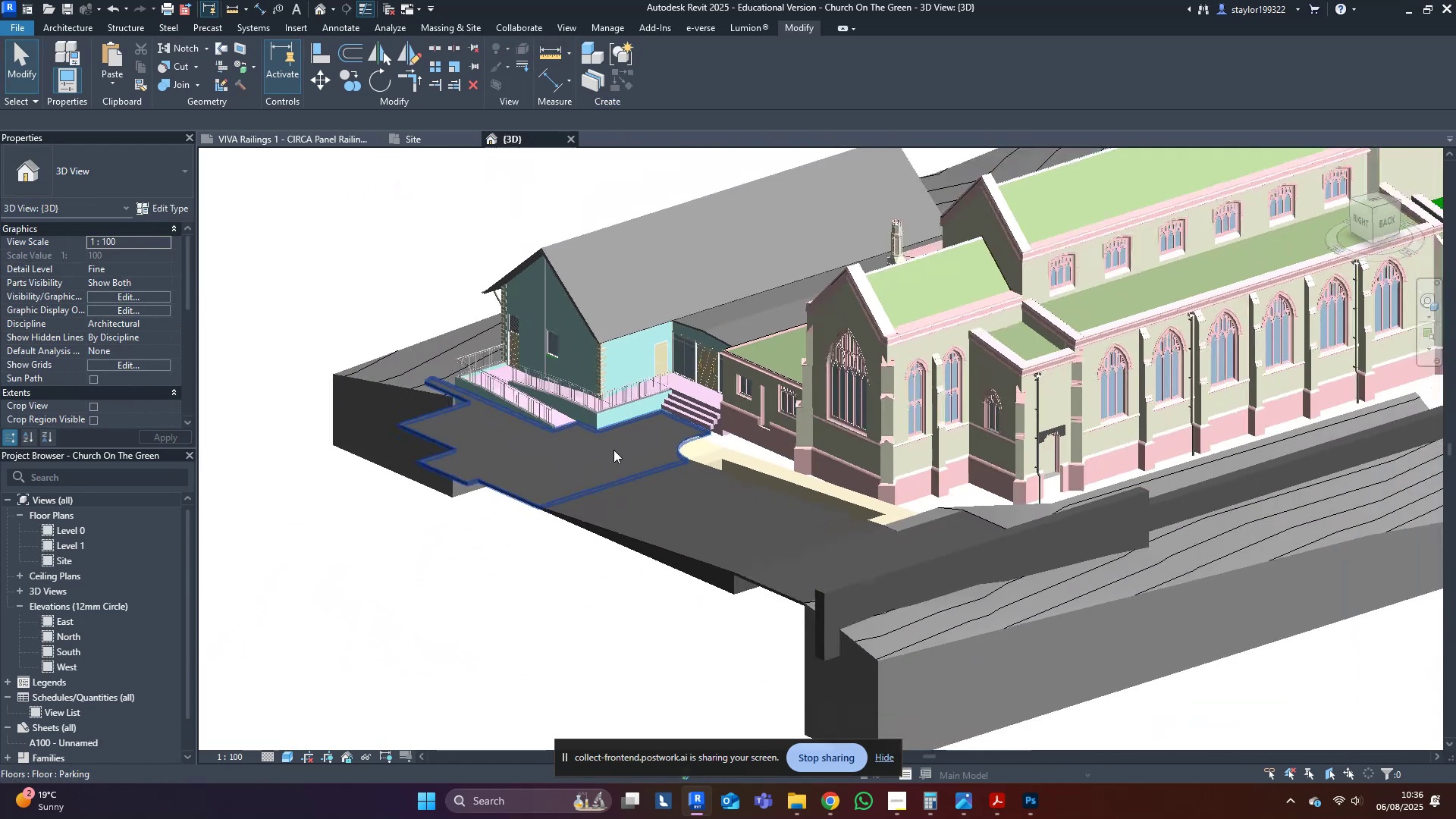 
hold_key(key=ShiftLeft, duration=0.45)
 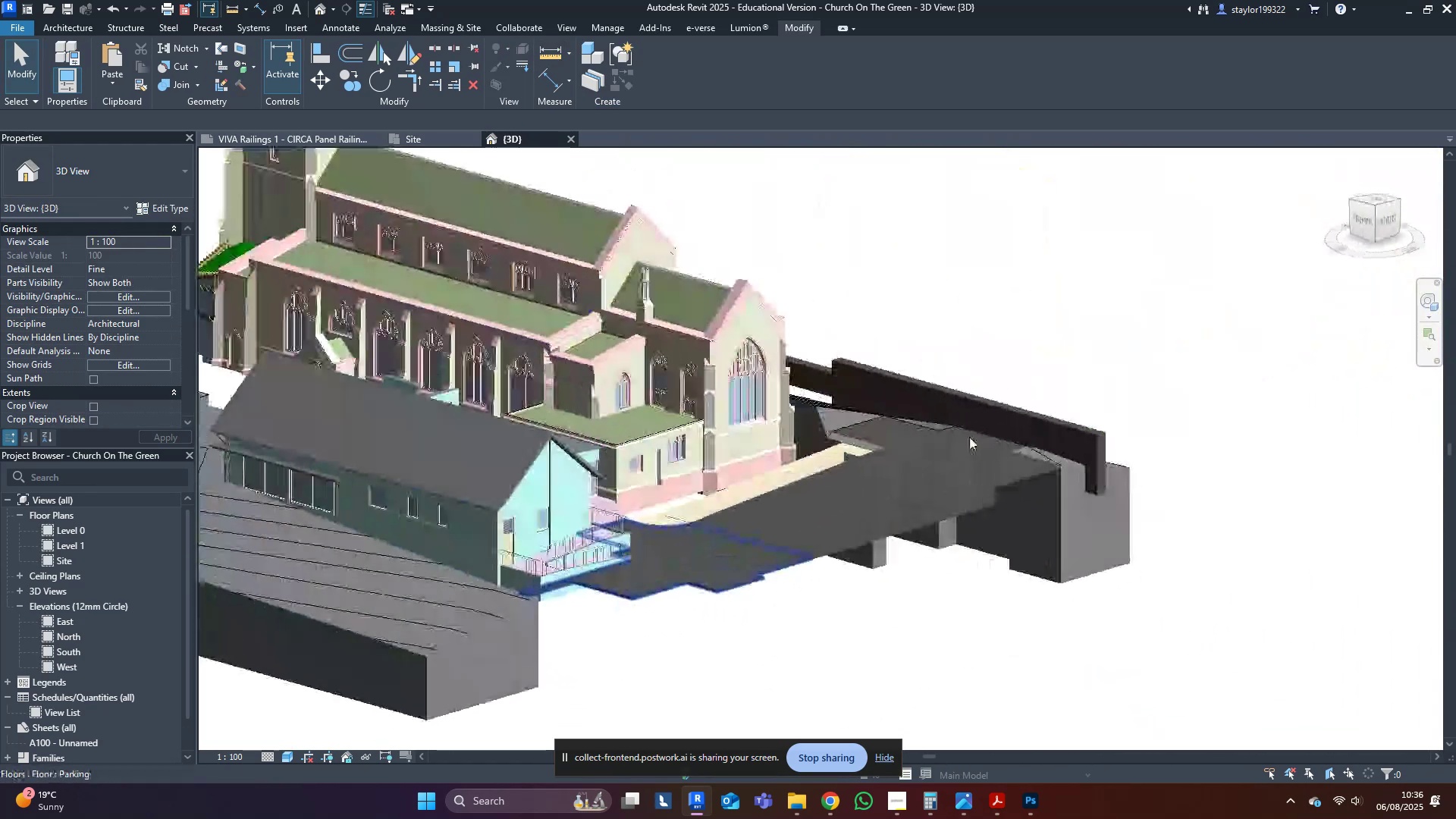 
key(Control+S)
 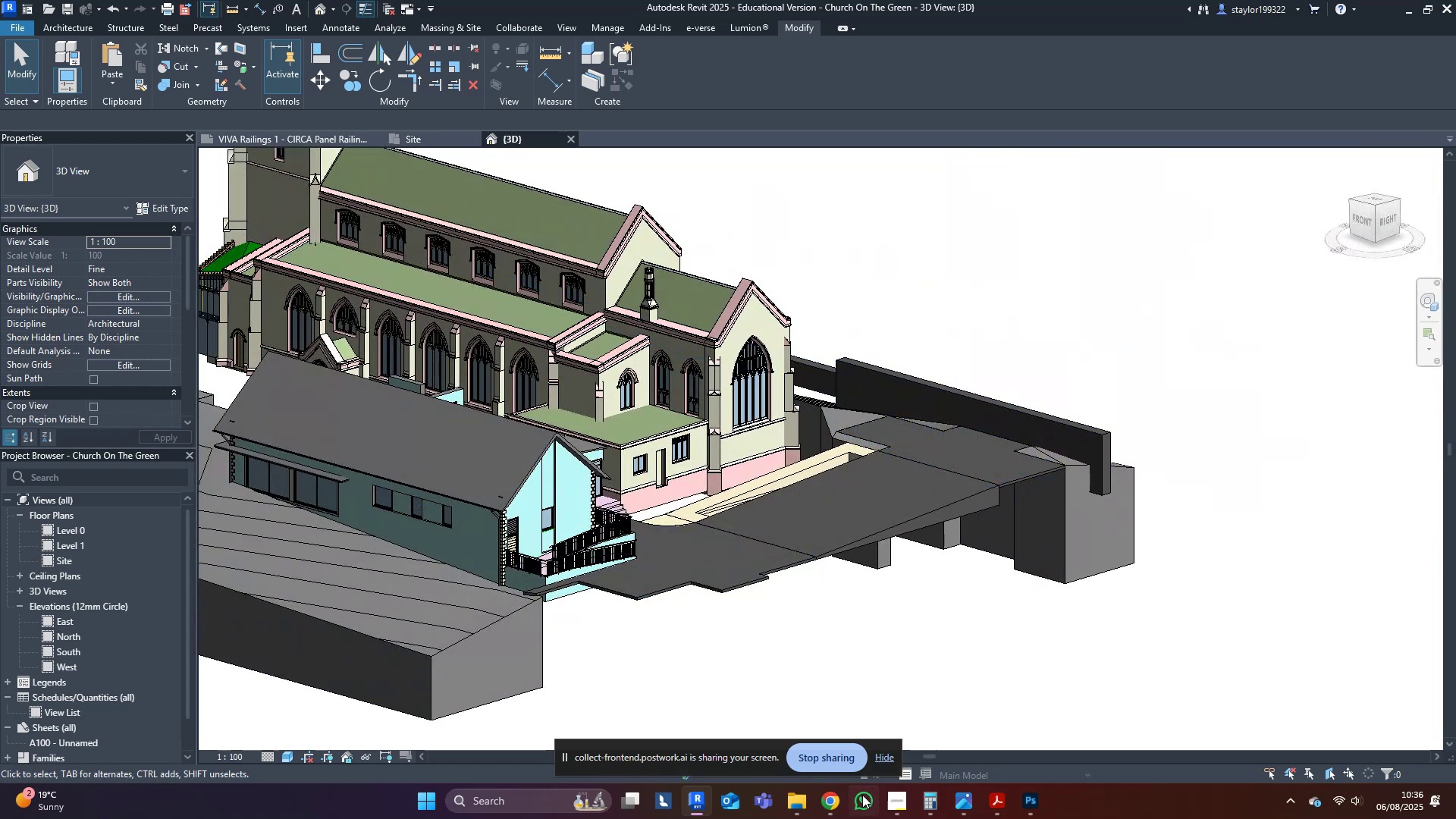 
left_click([828, 808])
 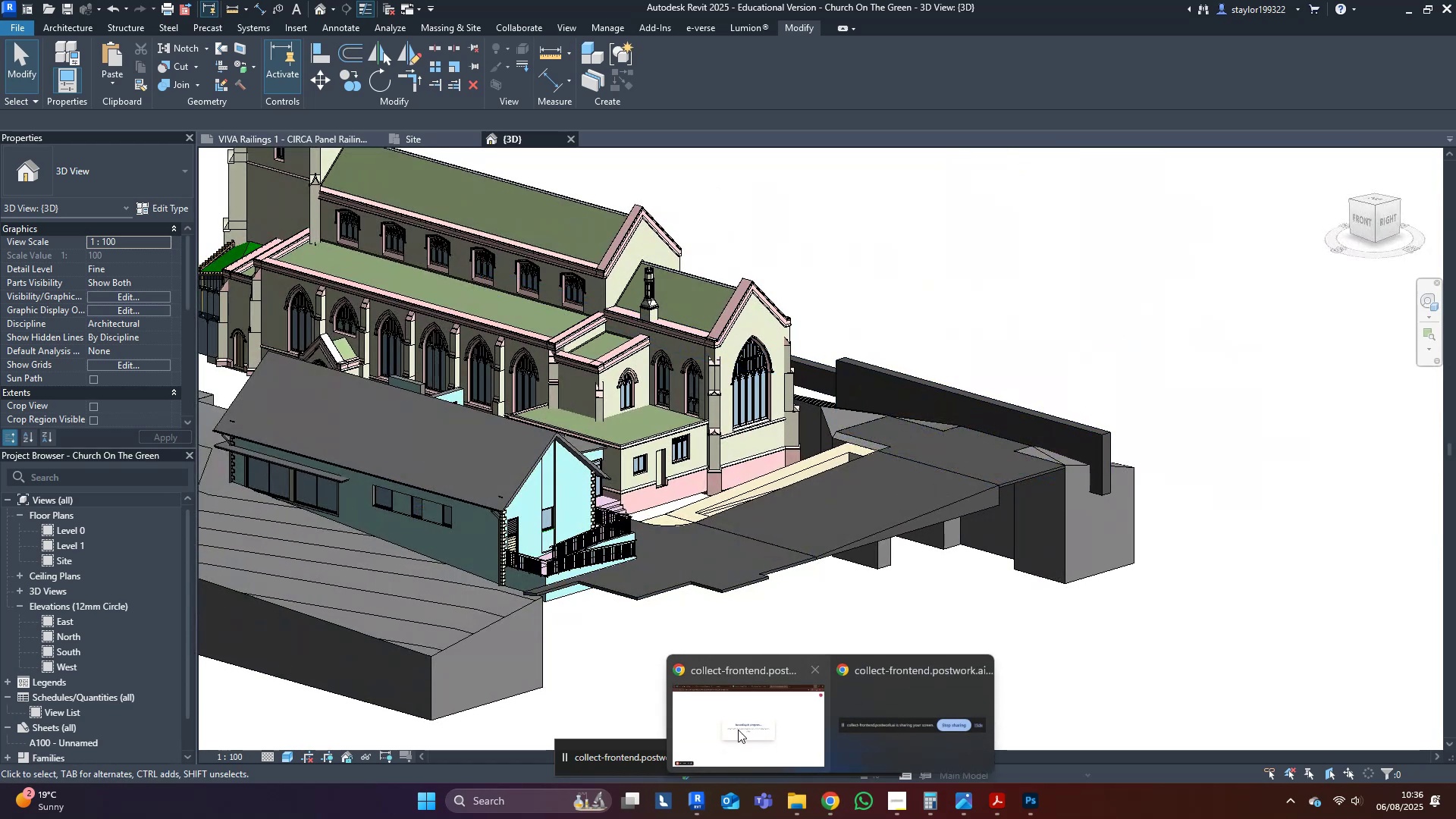 
left_click([737, 726])
 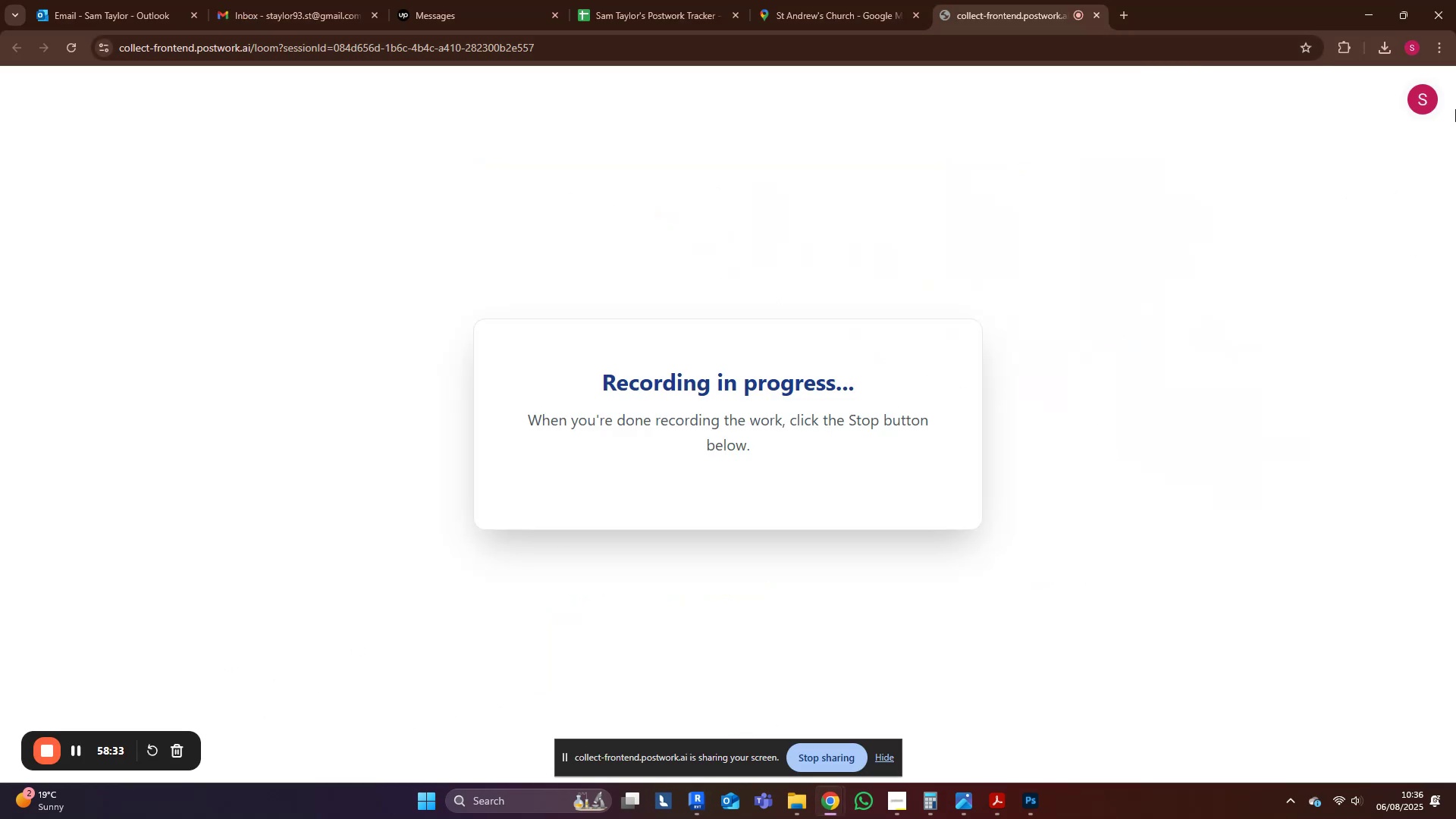 
left_click([1366, 6])
 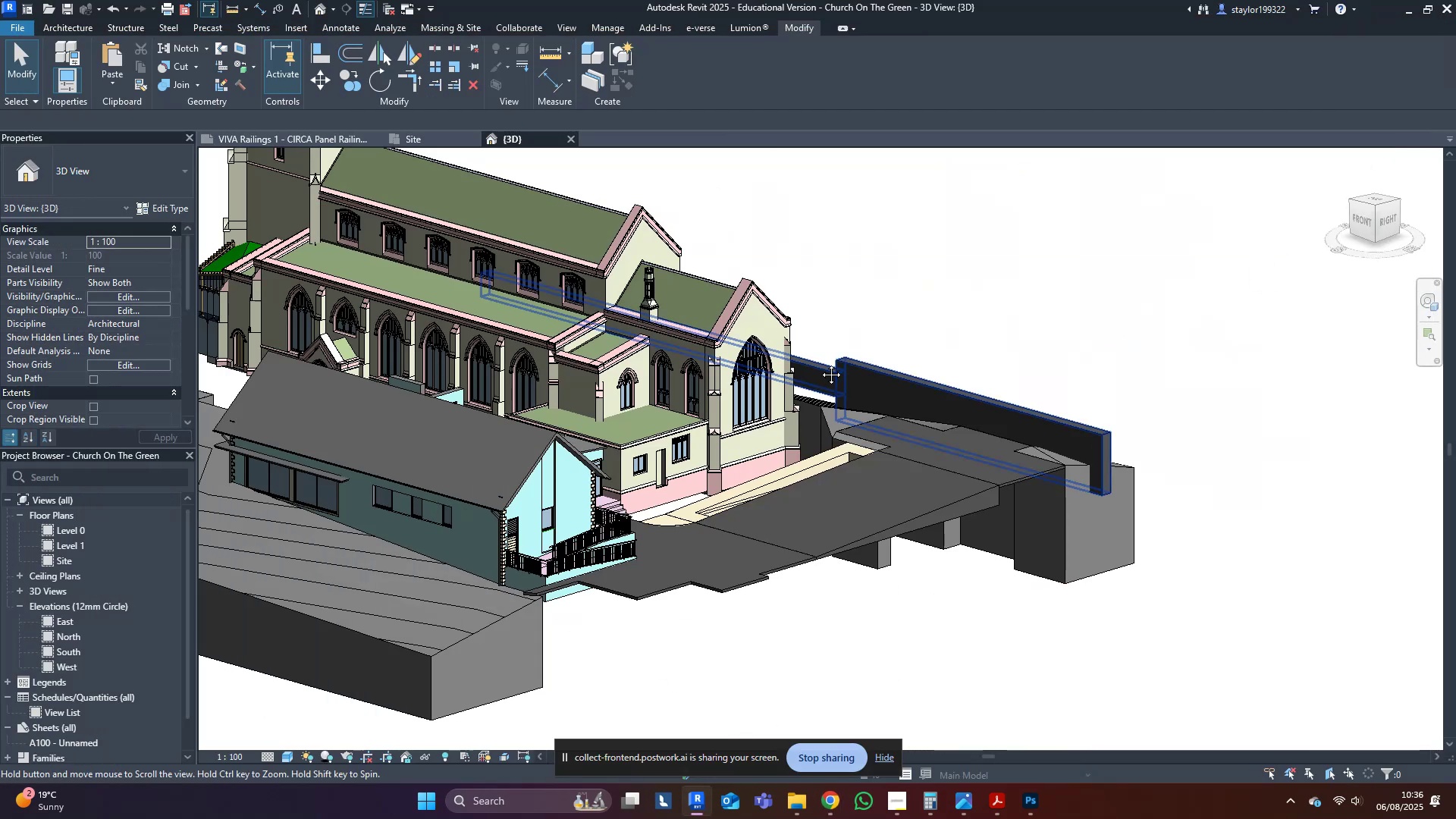 
hold_key(key=ShiftLeft, duration=0.39)
 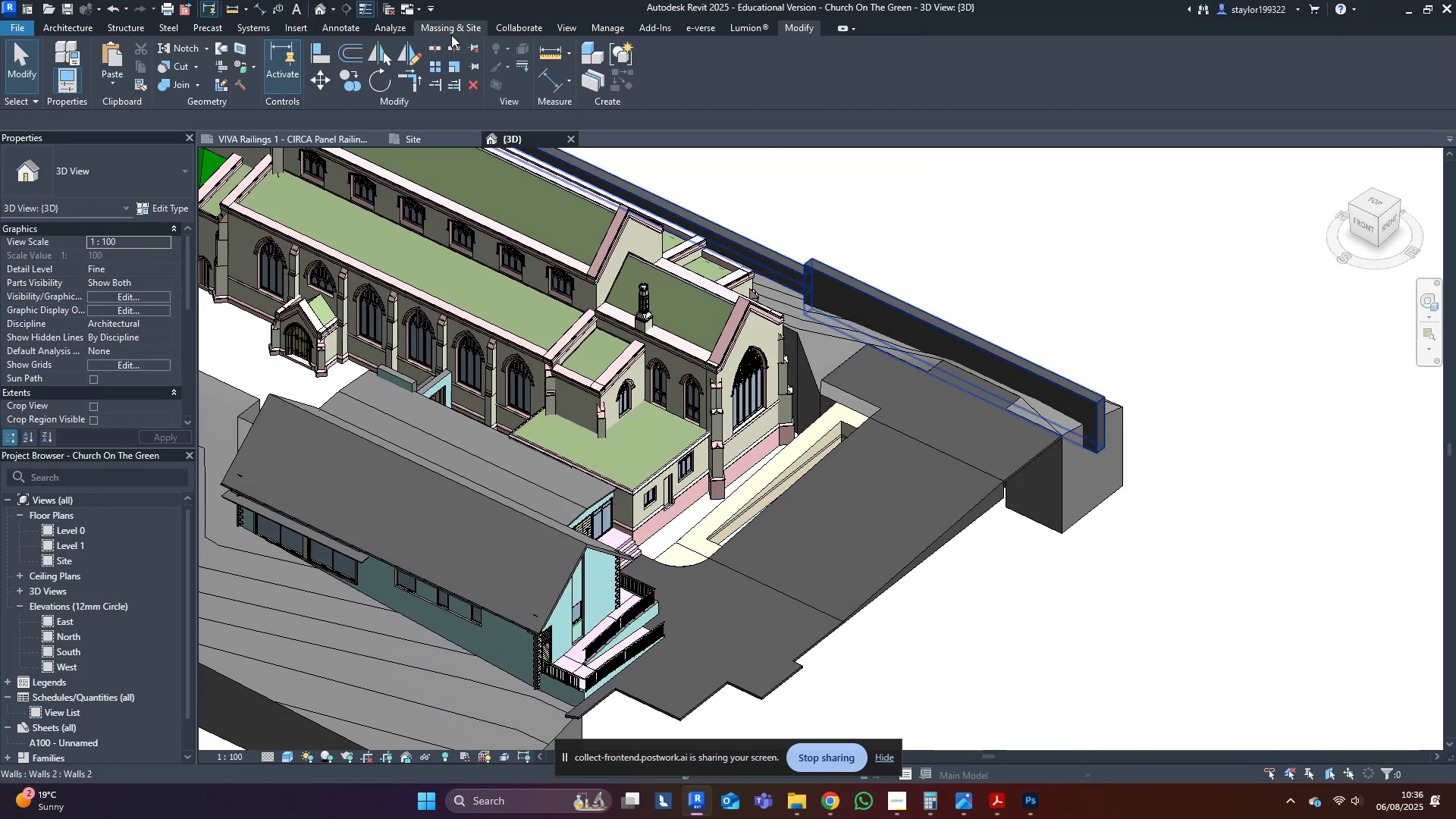 
left_click([451, 31])
 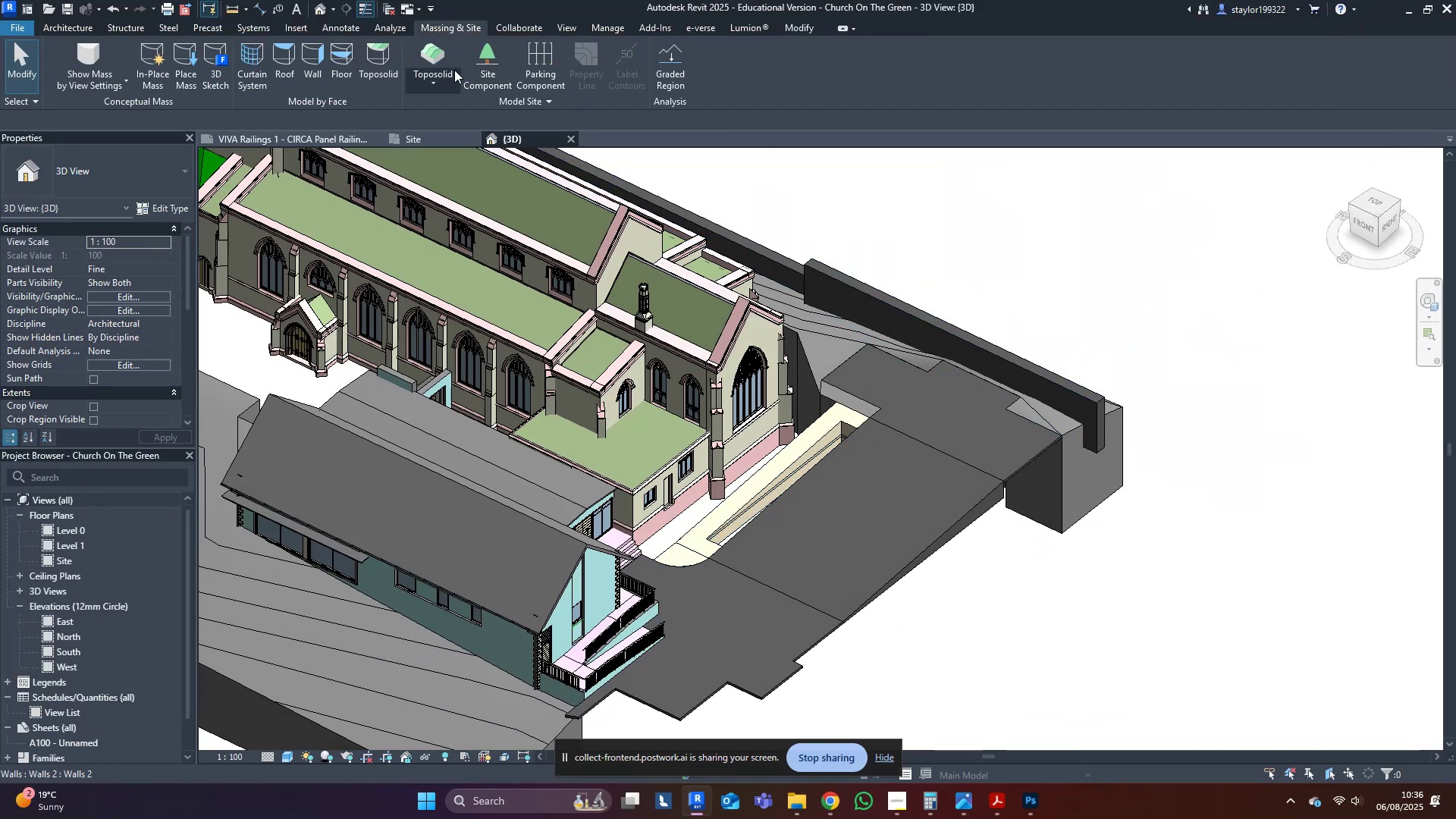 
left_click([428, 56])
 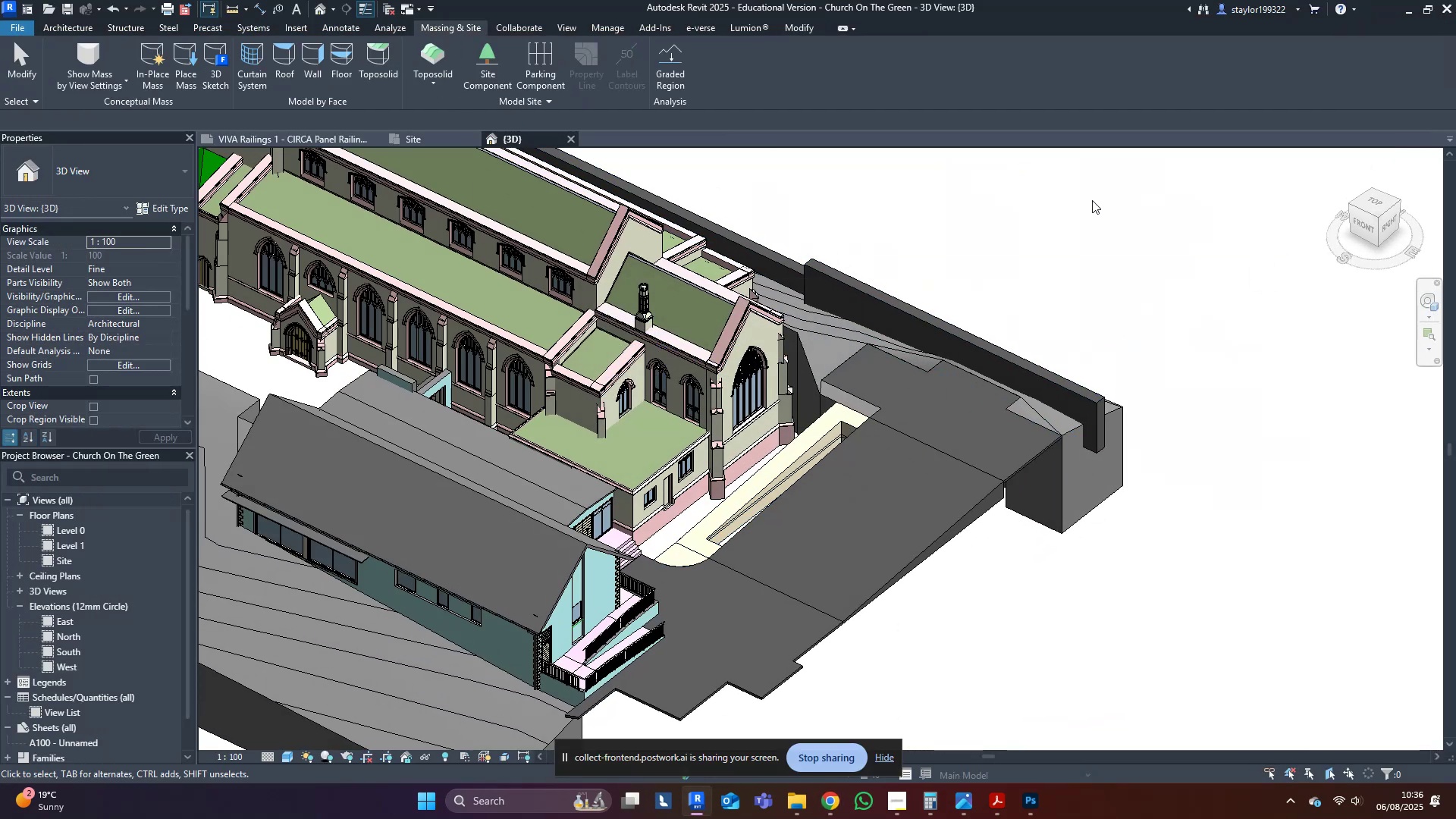 
left_click([1367, 204])
 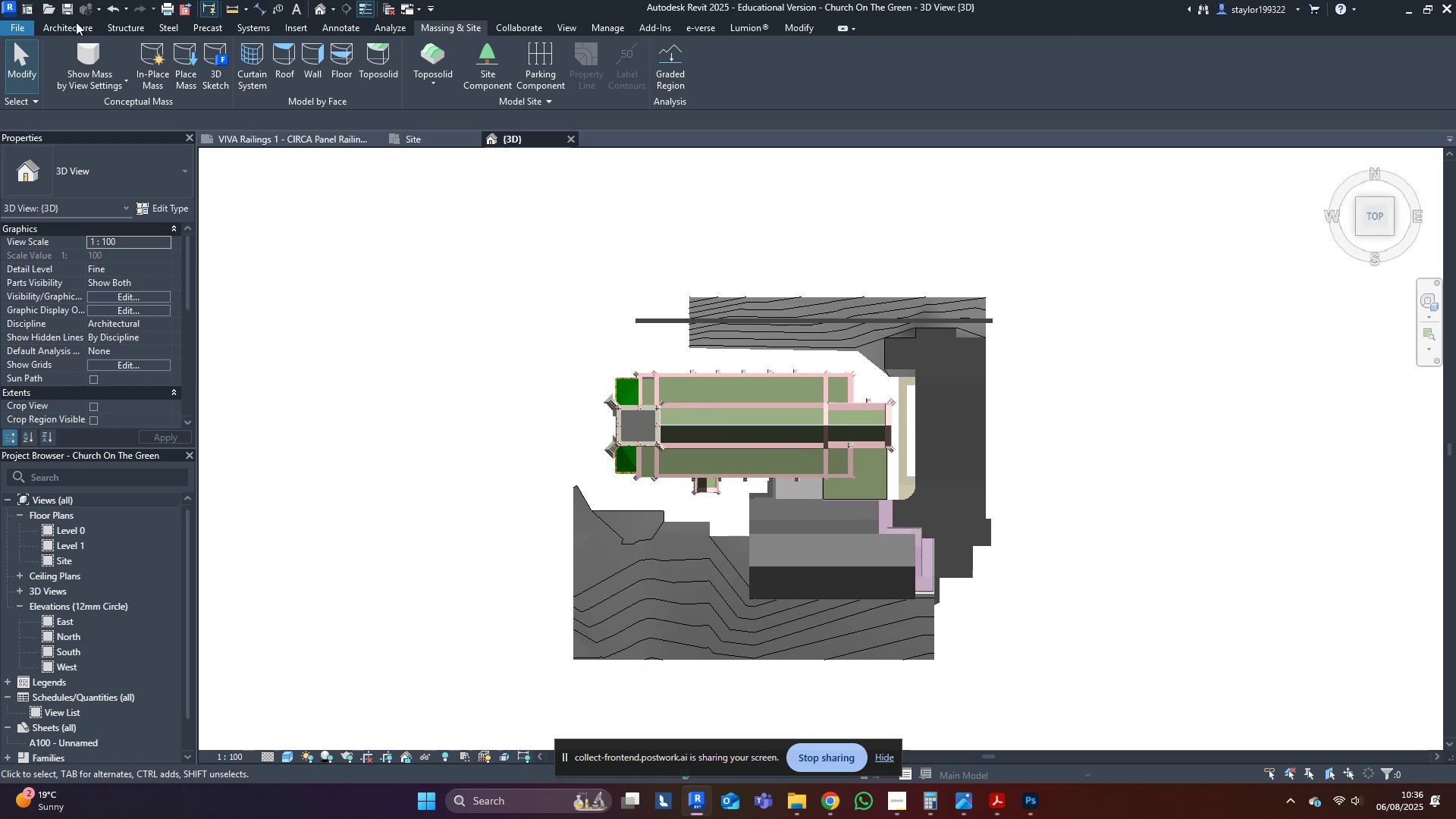 
left_click([57, 27])
 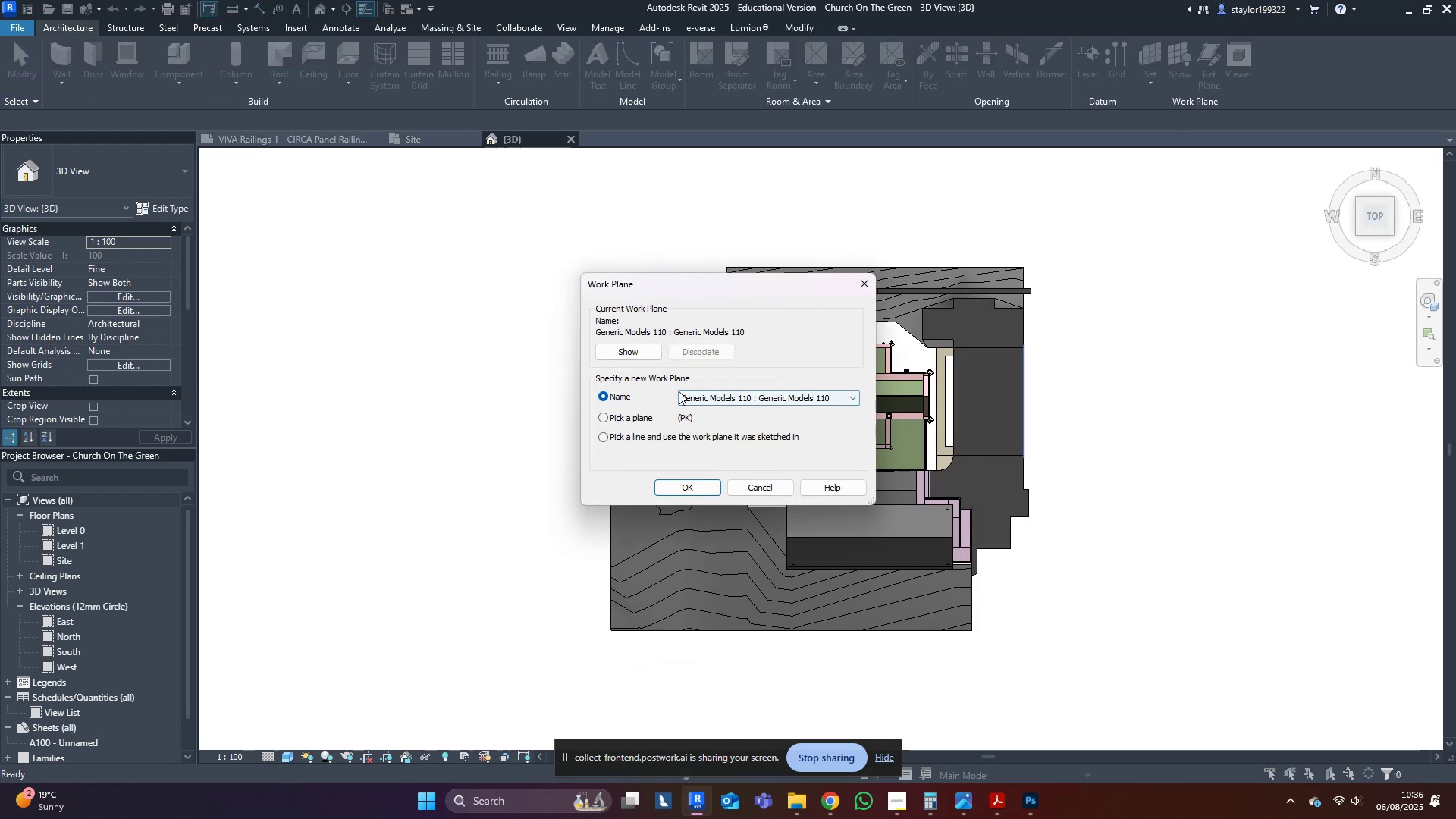 
double_click([708, 400])
 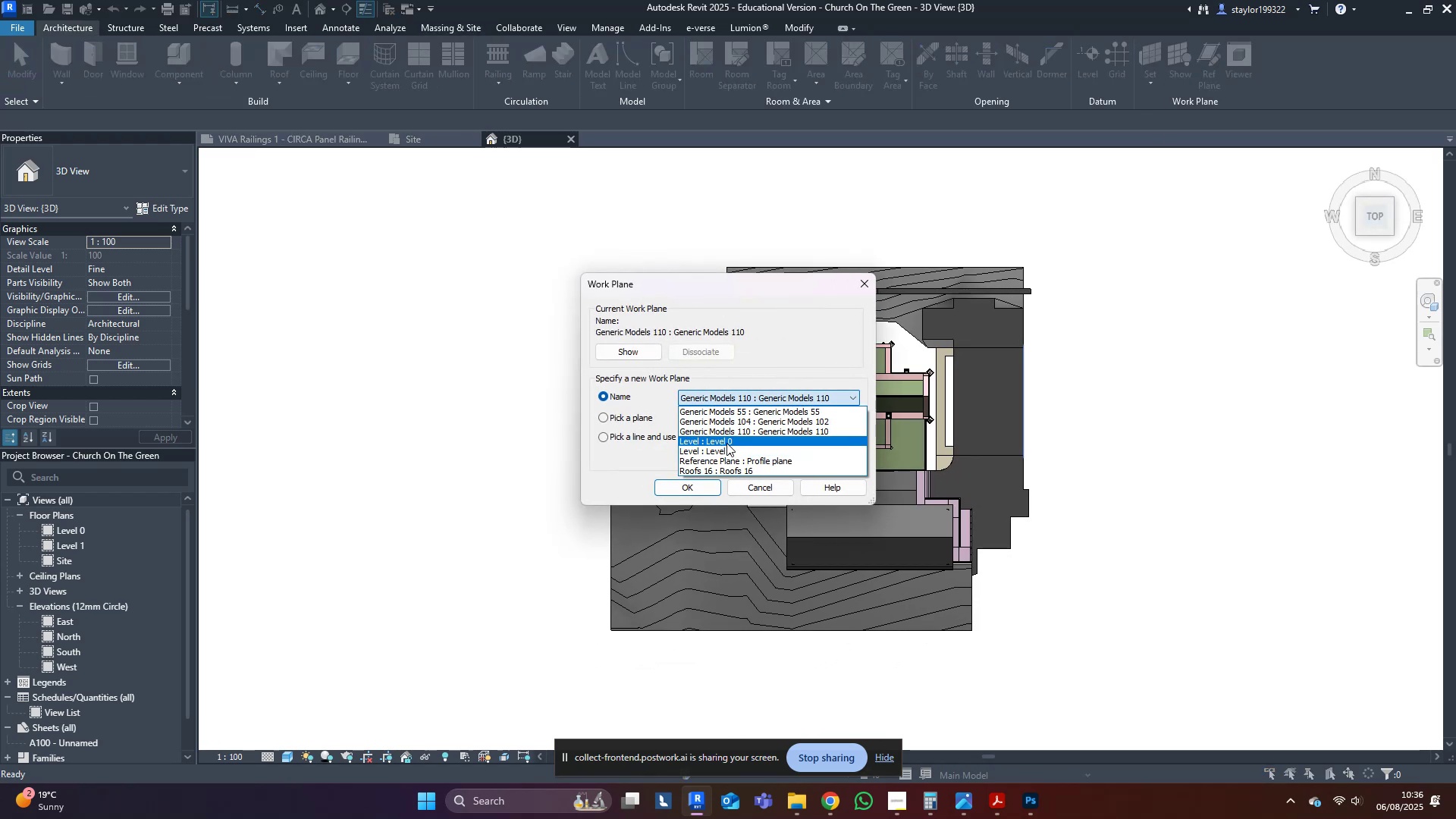 
left_click([726, 443])
 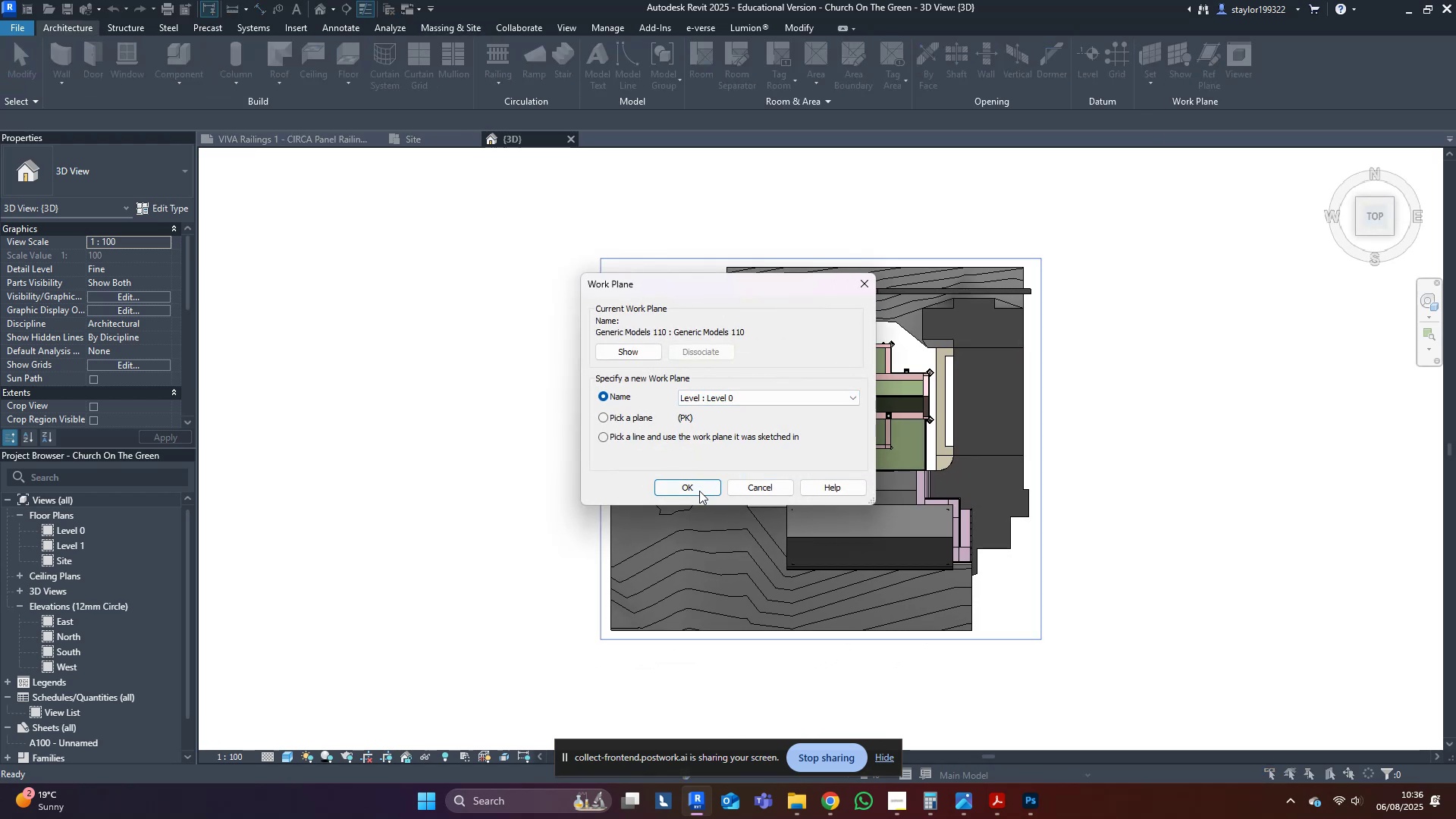 
left_click([698, 491])
 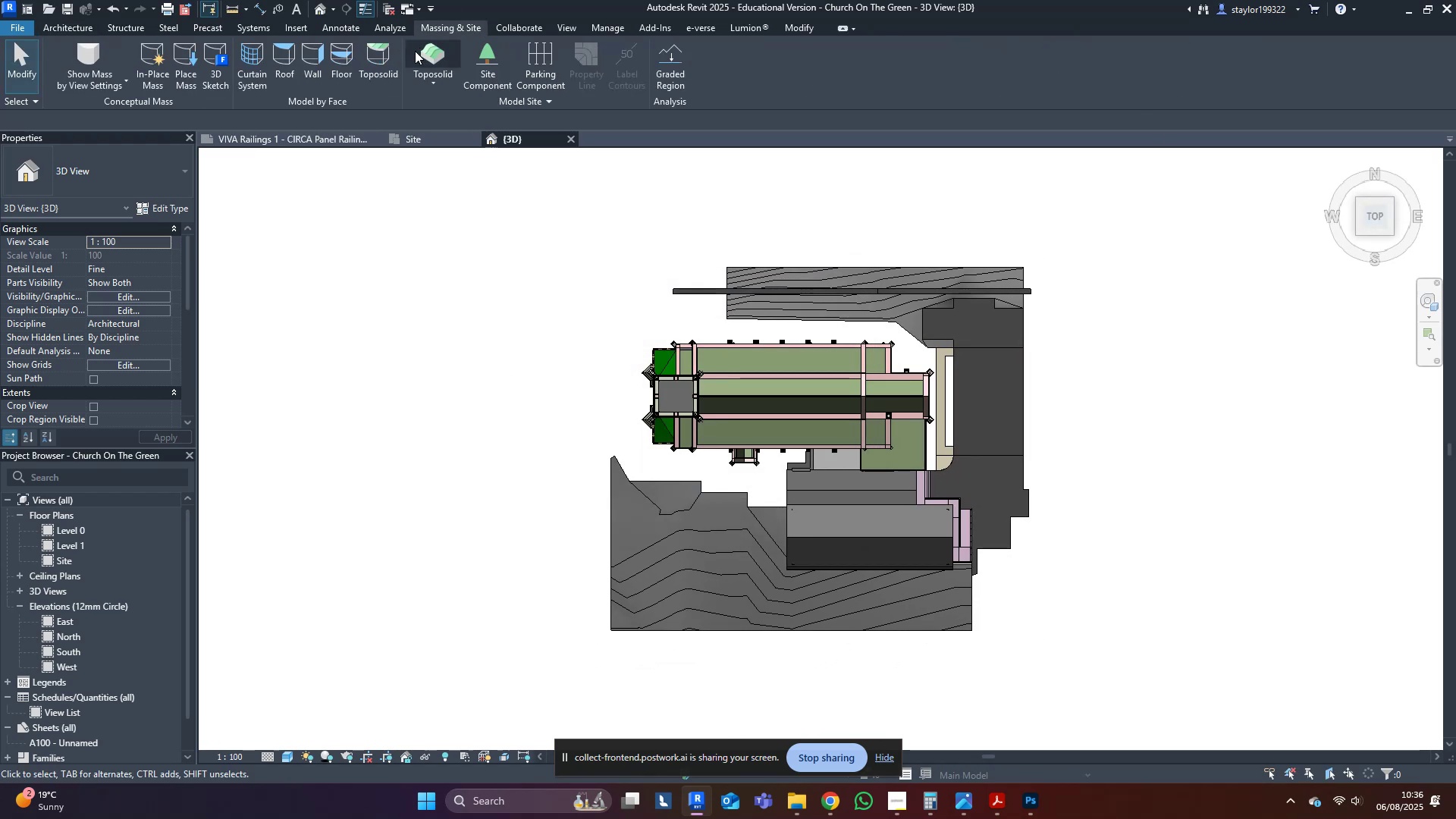 
left_click([429, 57])
 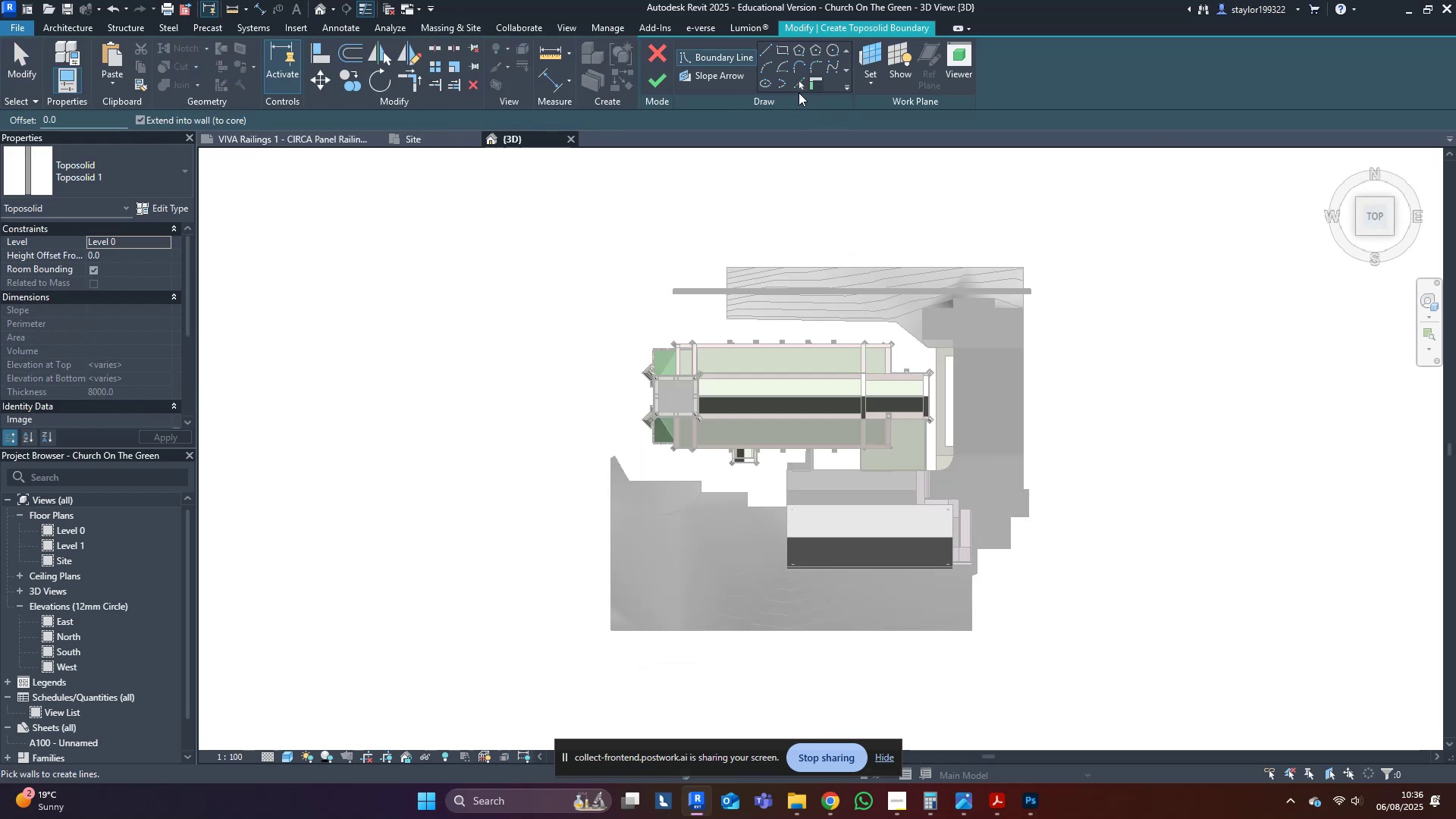 
mouse_move([775, 68])
 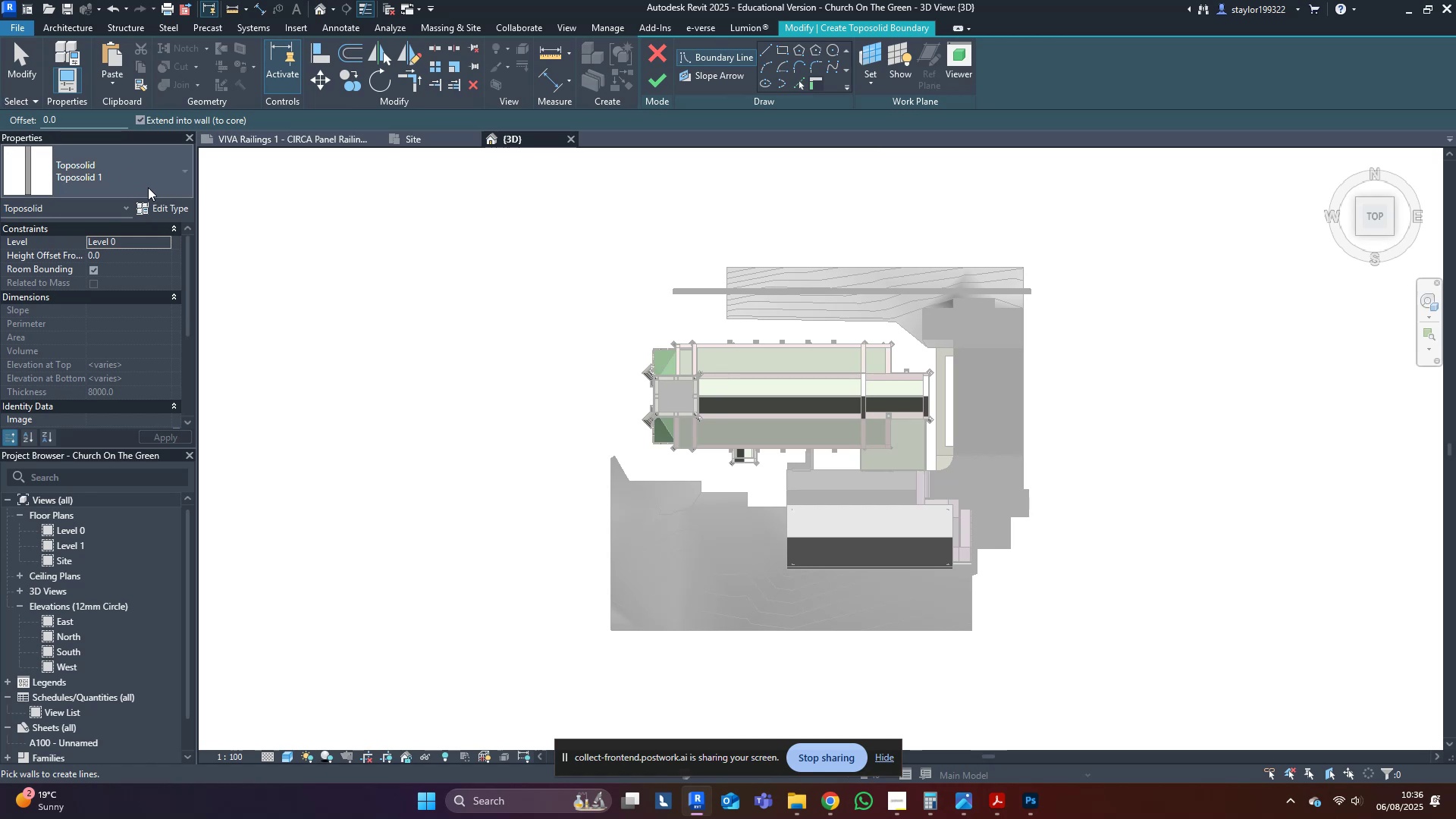 
left_click([155, 209])
 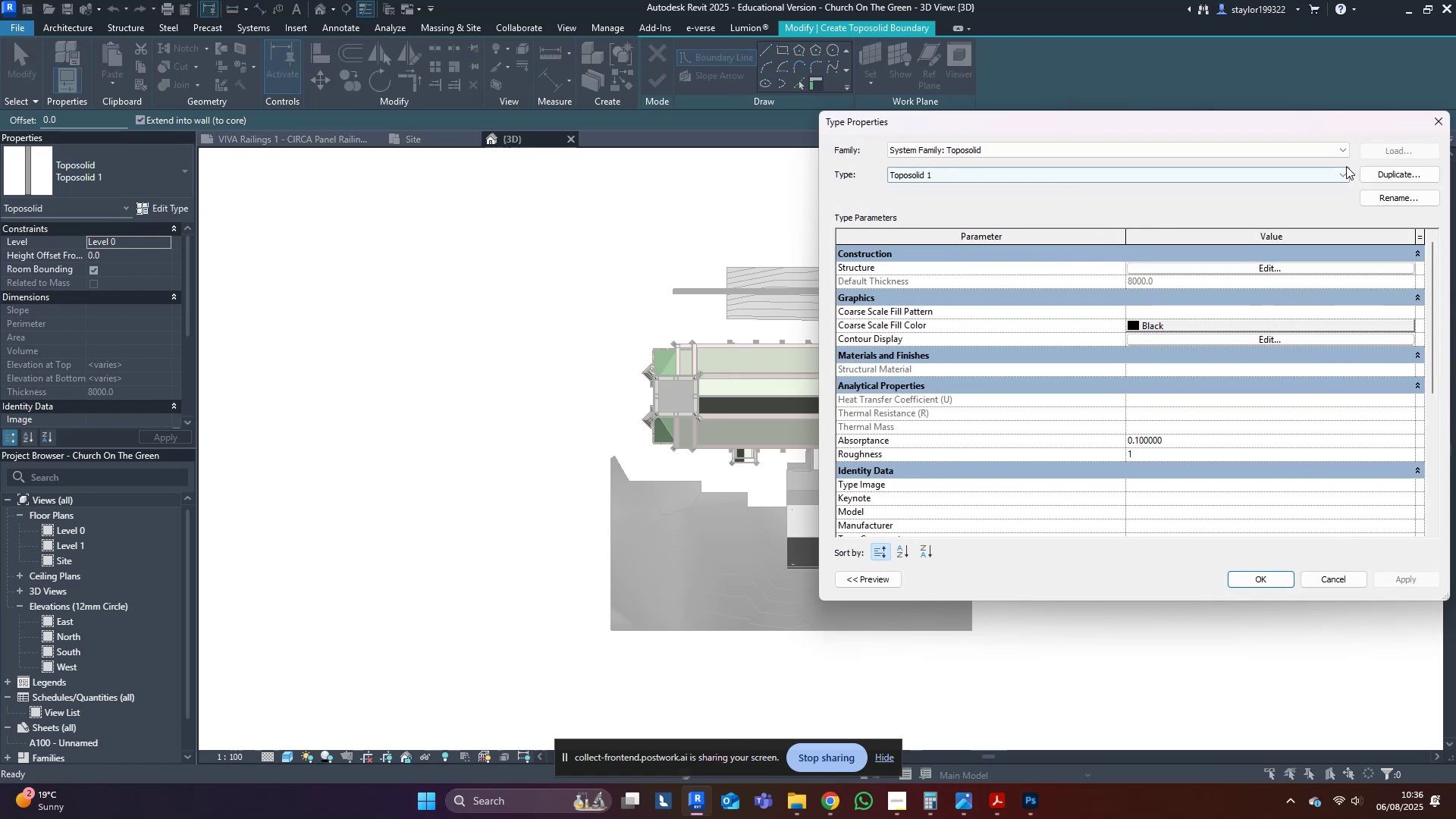 
left_click([1381, 177])
 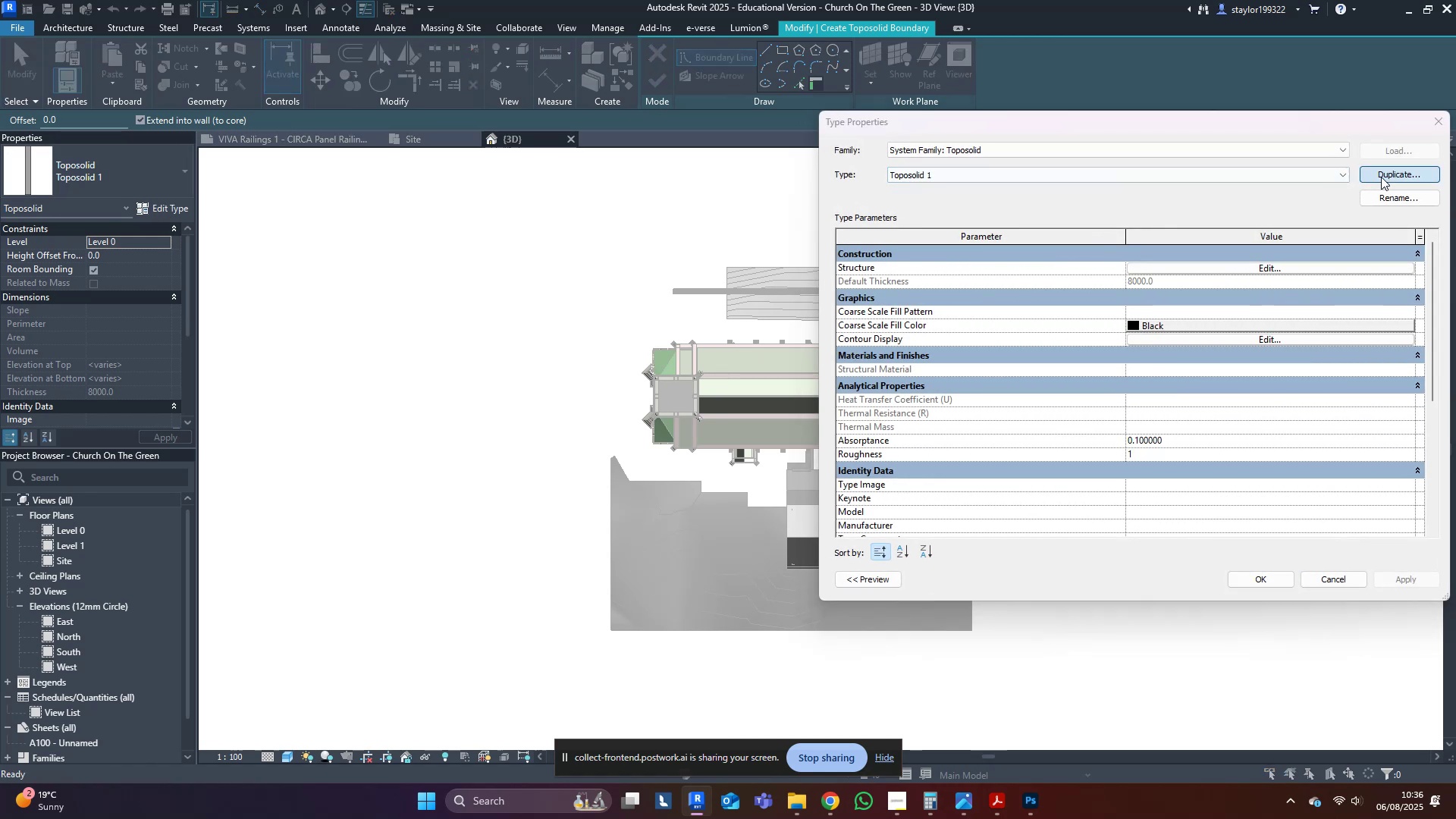 
type(grass topo)
 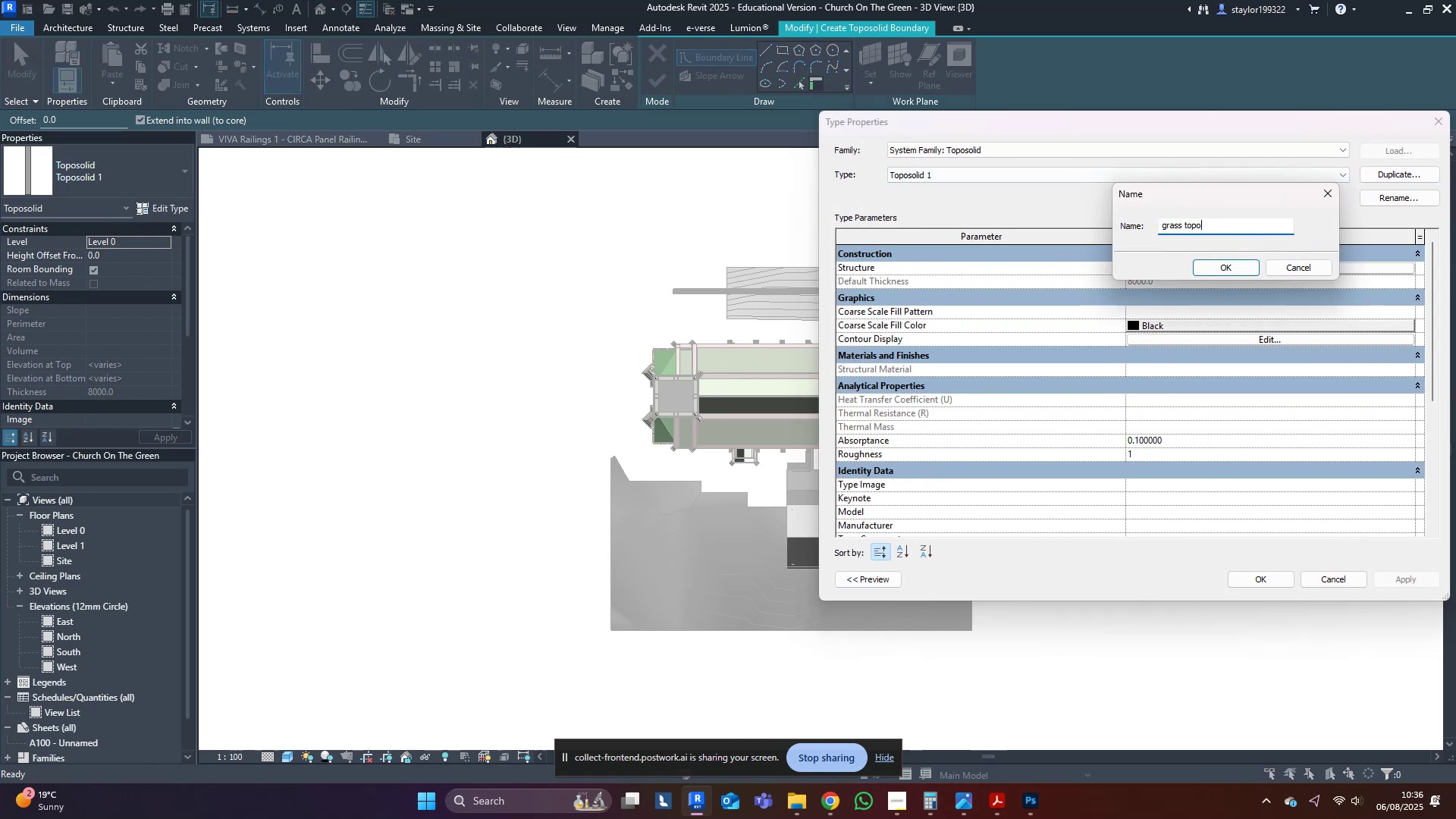 
key(Enter)
 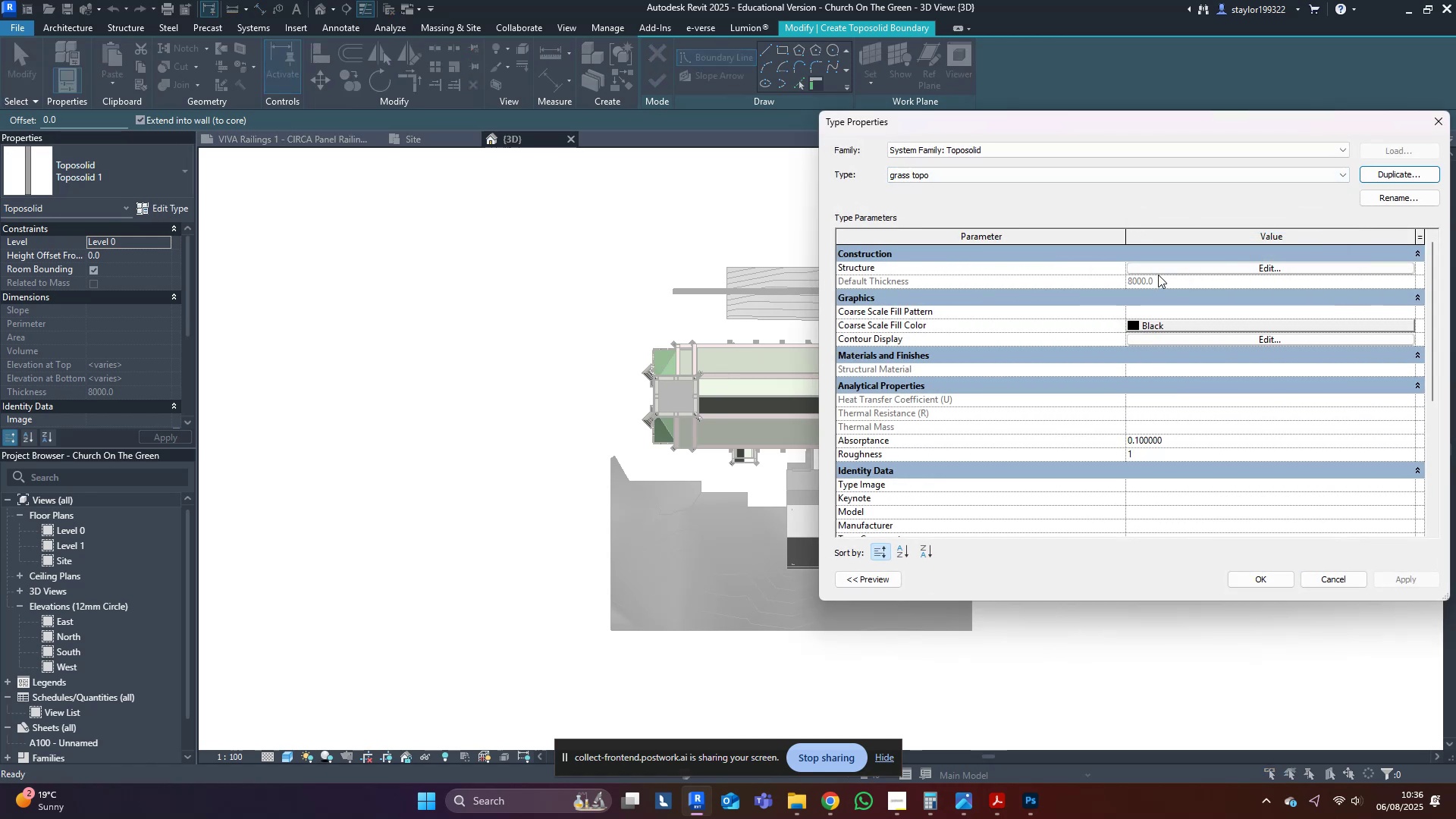 
double_click([1159, 268])
 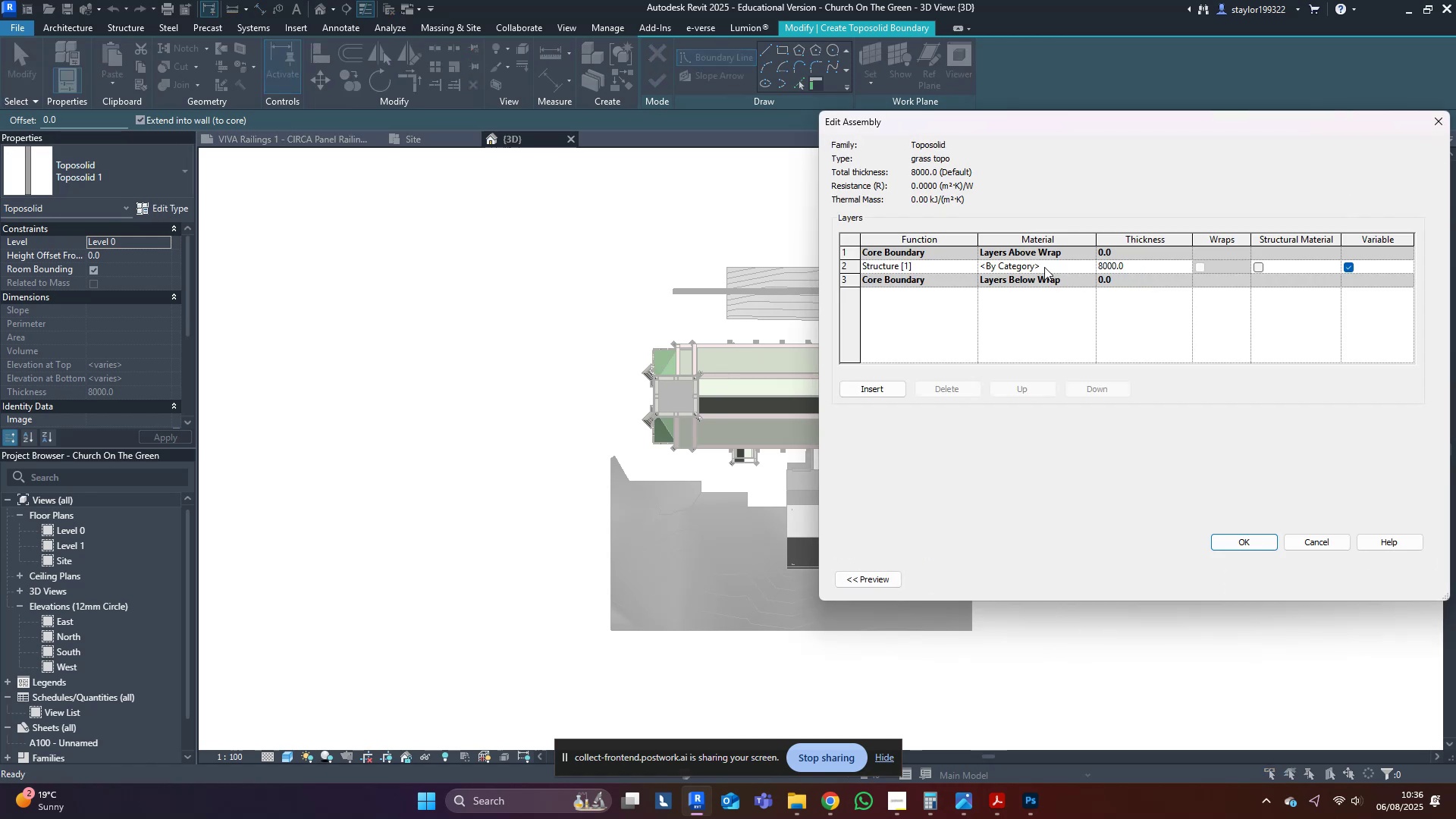 
left_click([1058, 268])
 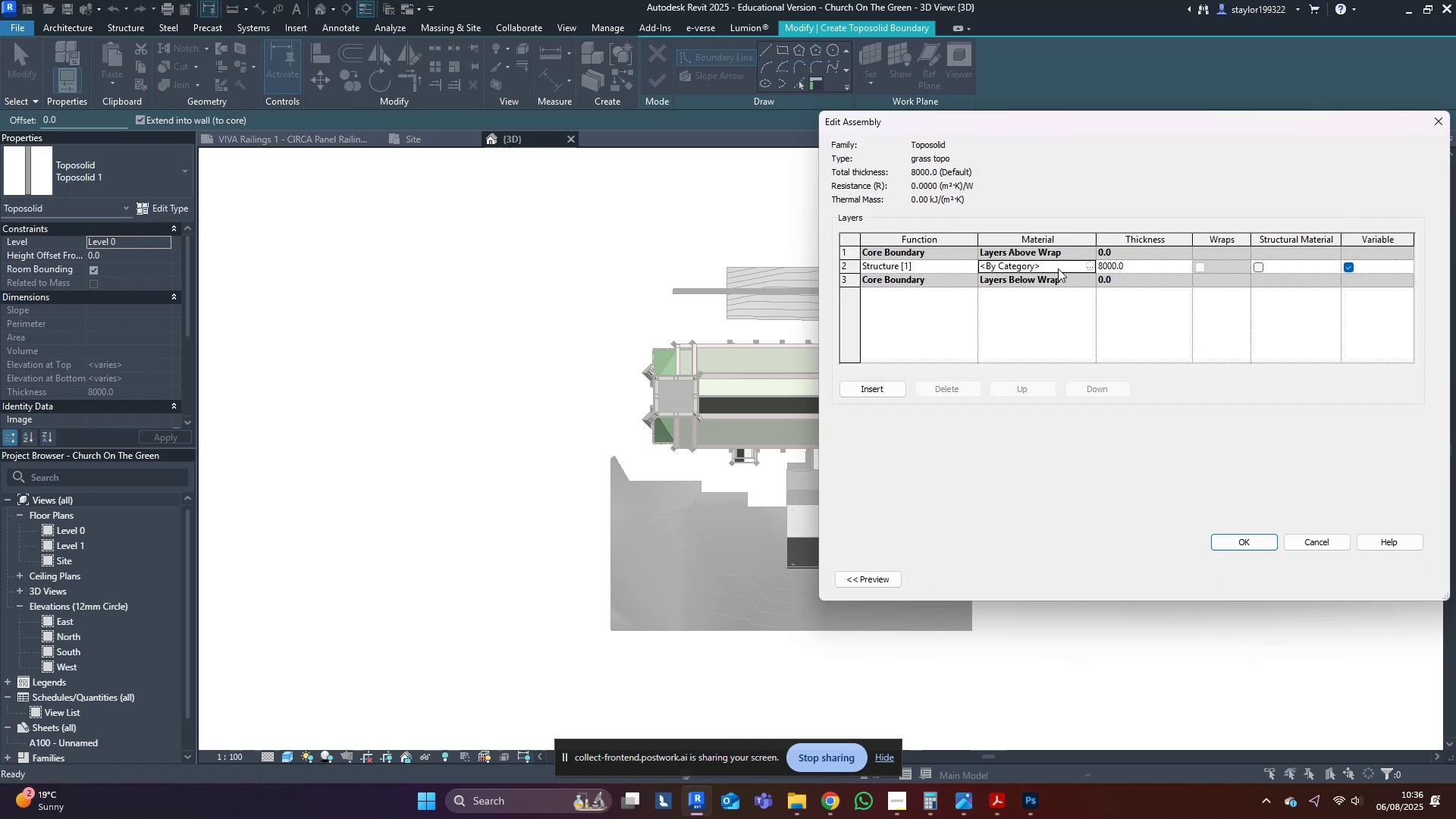 
type(grass)
 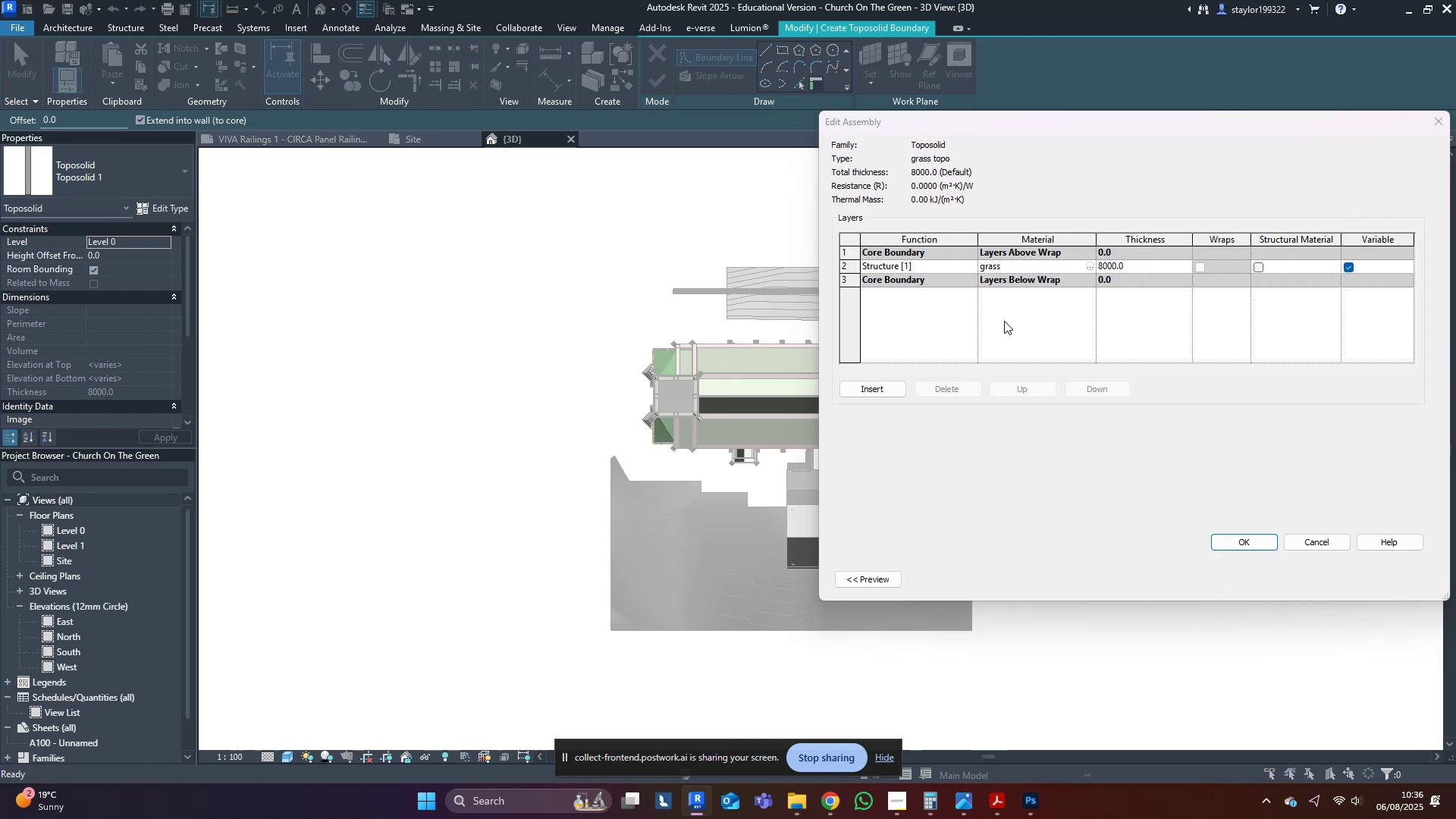 
double_click([1170, 307])
 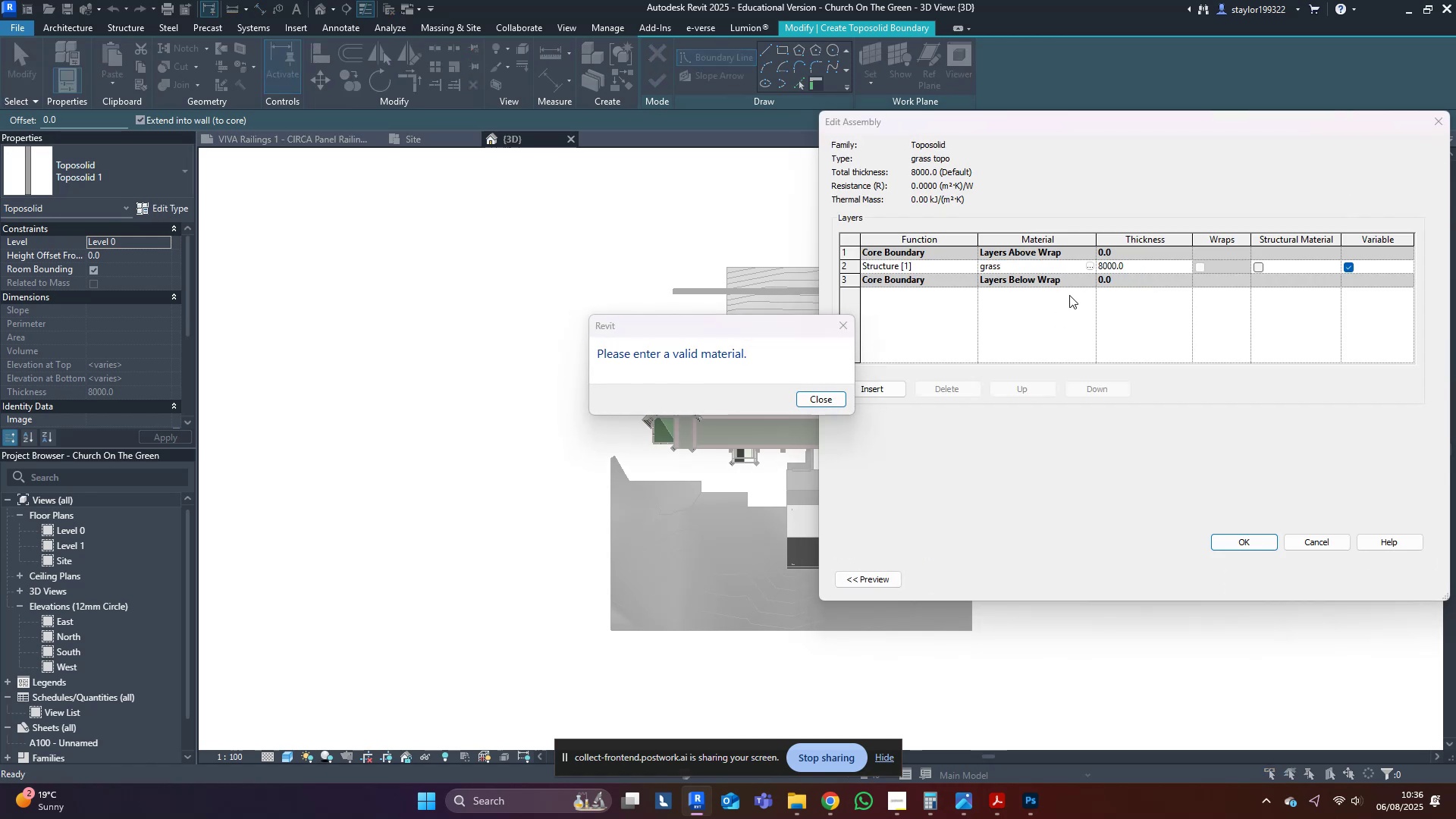 
key(Escape)
 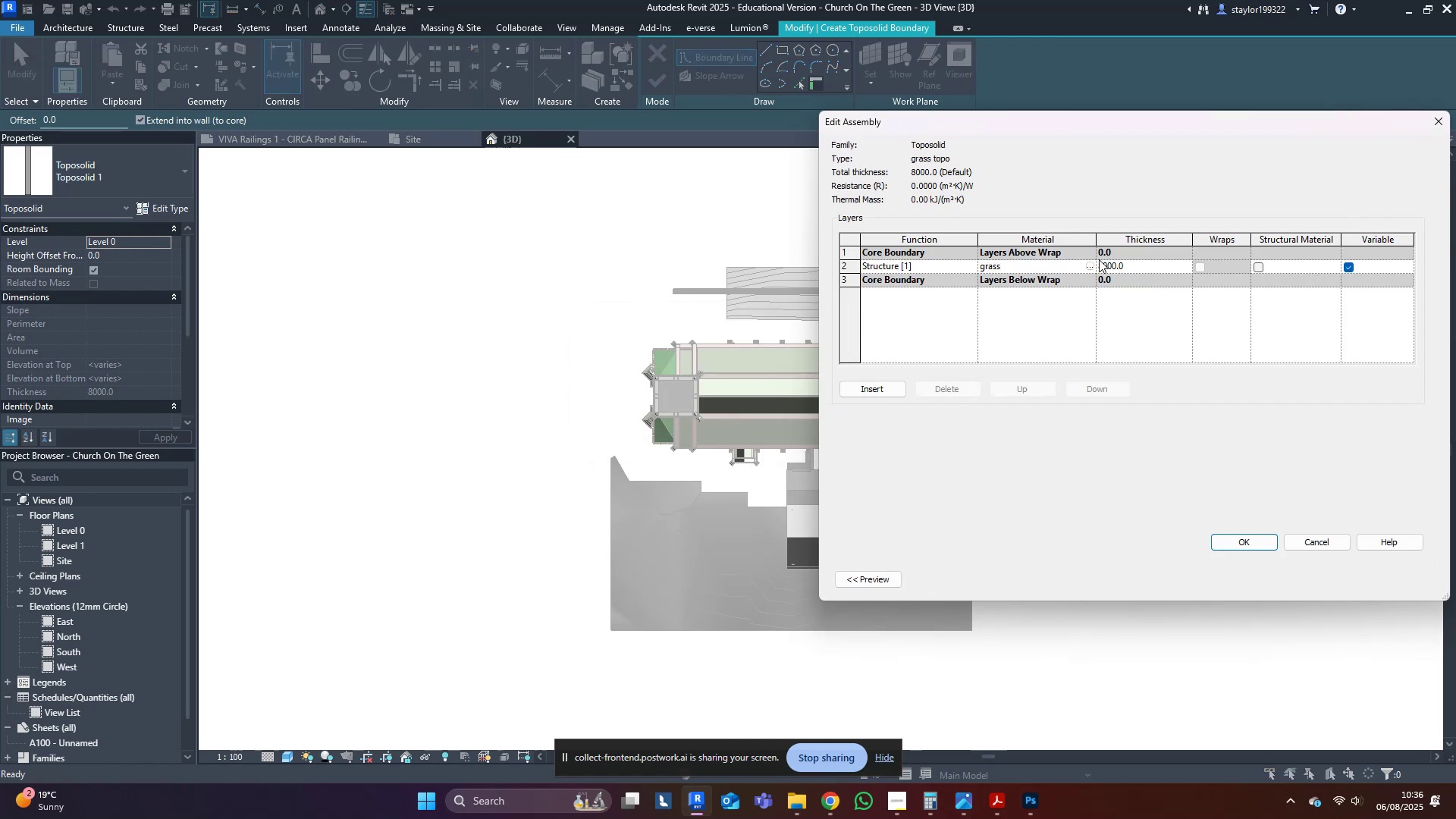 
left_click([1091, 265])
 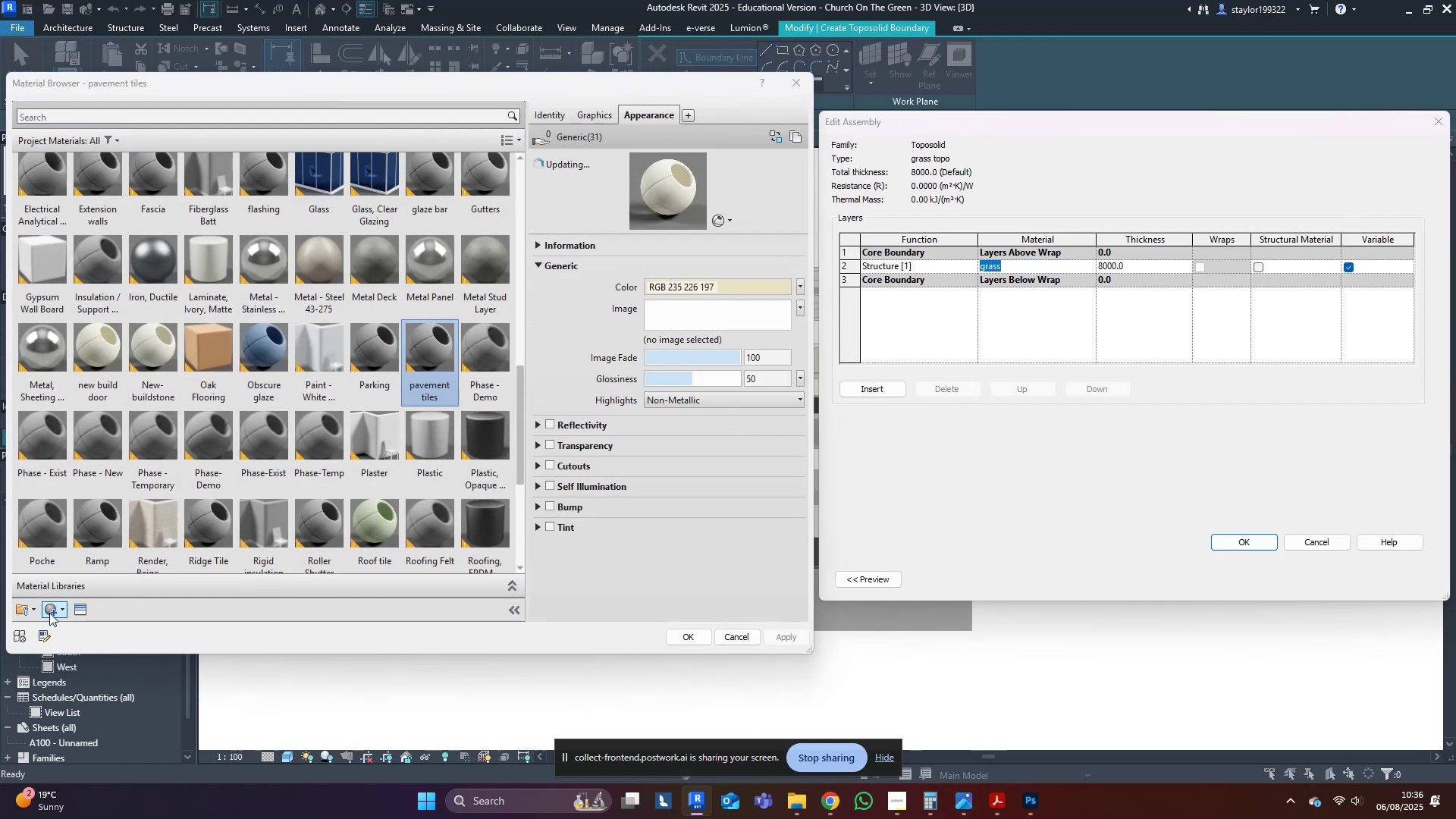 
double_click([66, 618])
 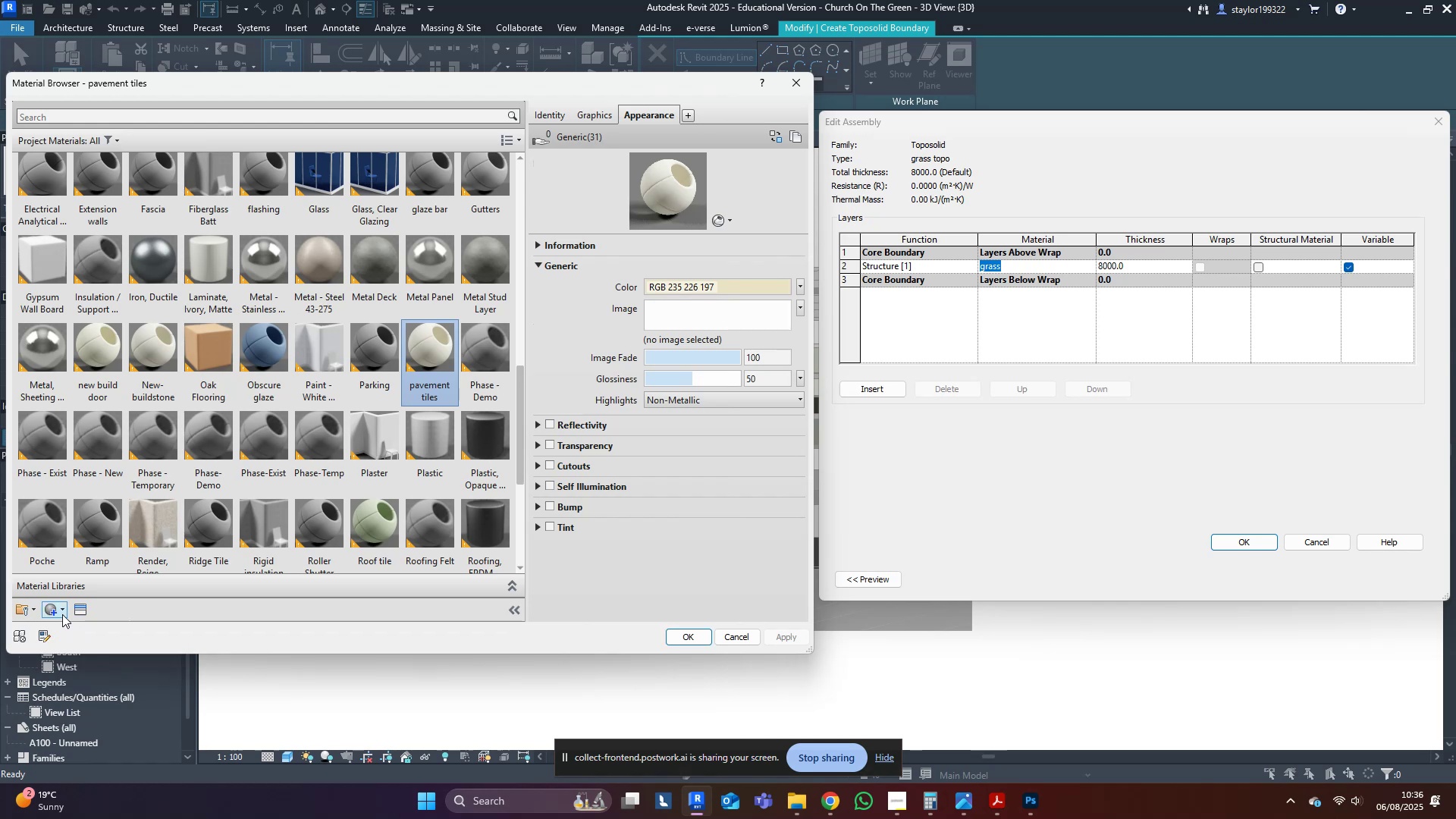 
triple_click([61, 601])
 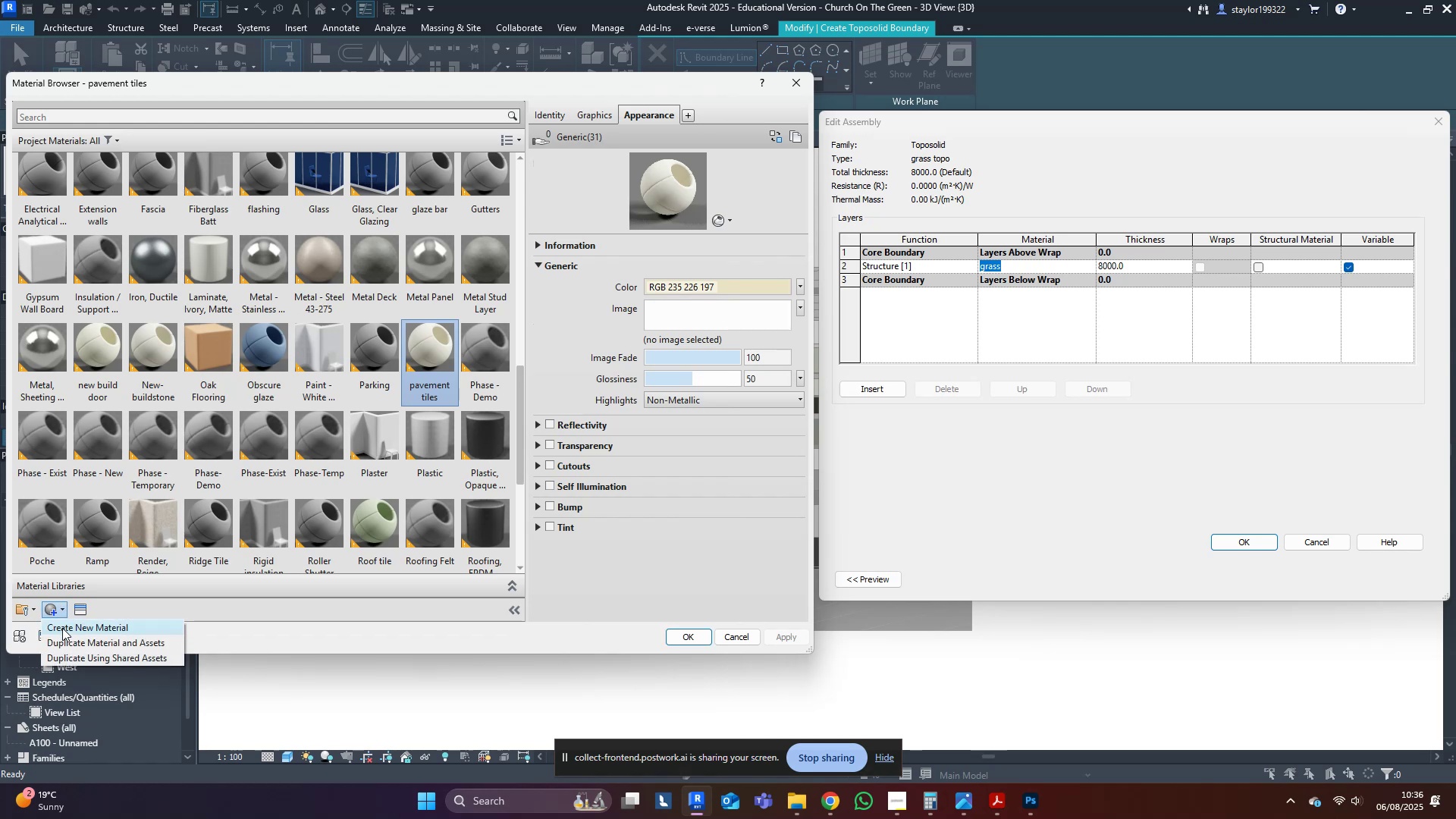 
triple_click([64, 630])
 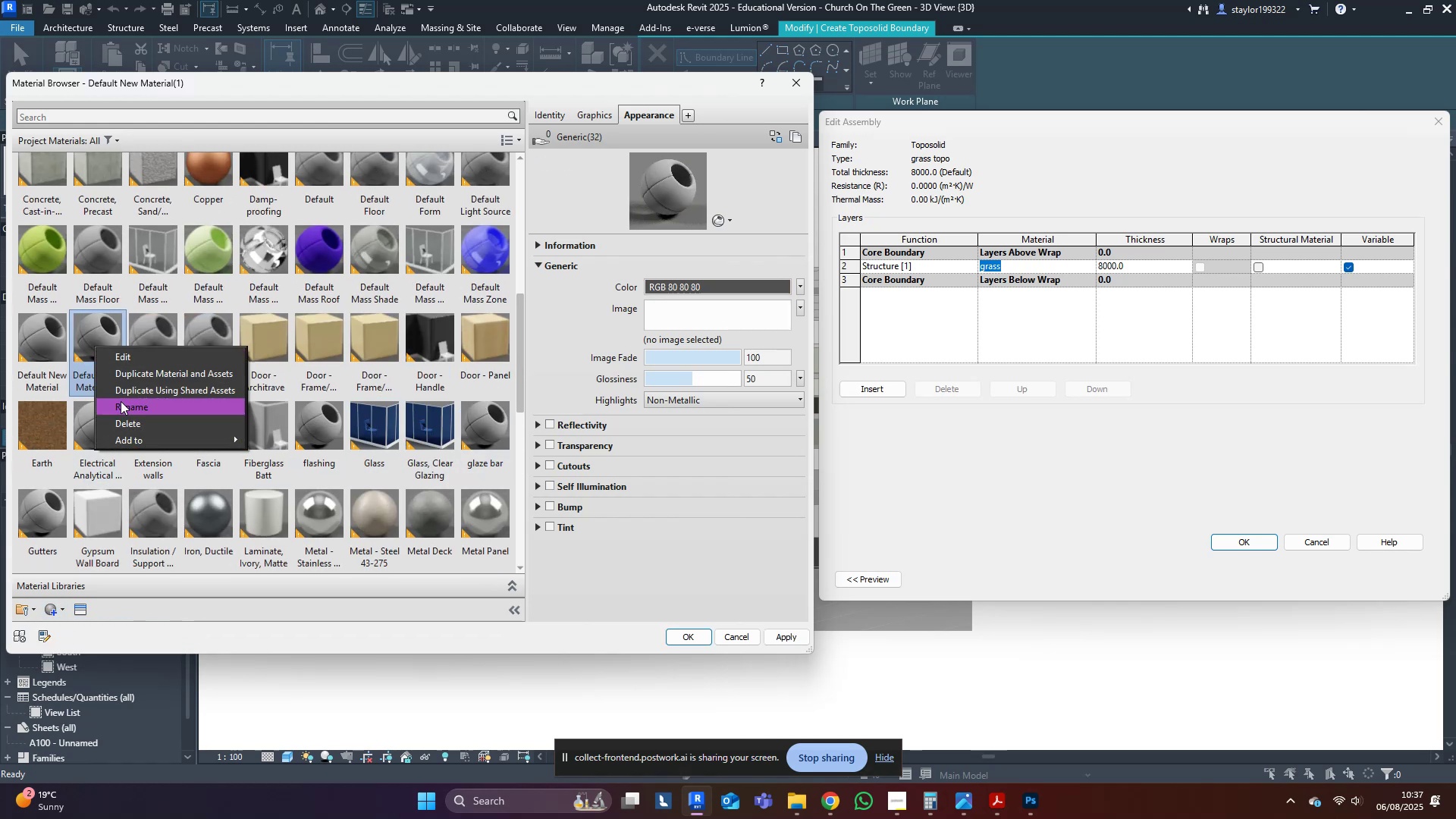 
left_click([133, 412])
 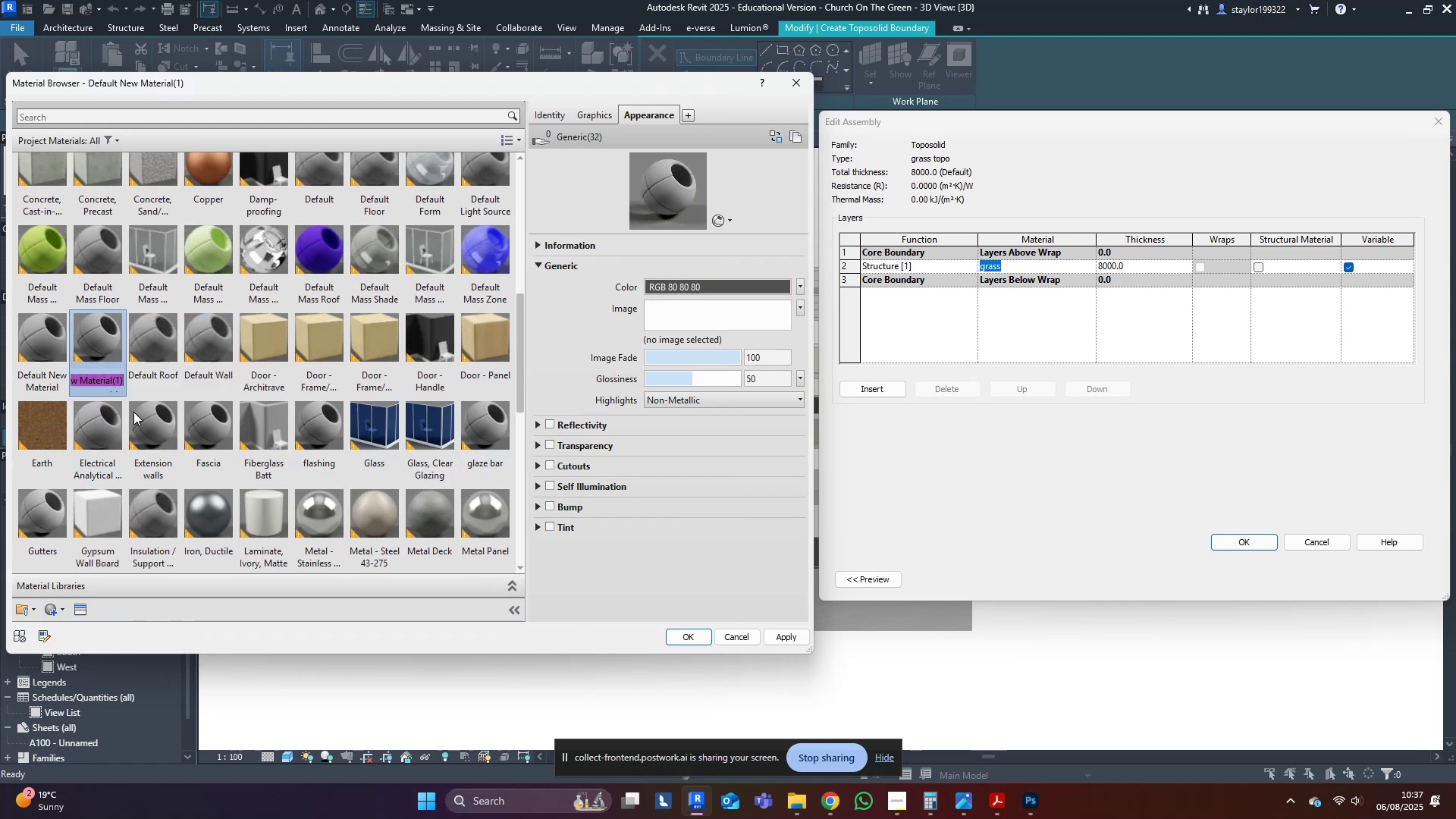 
type(grass)
 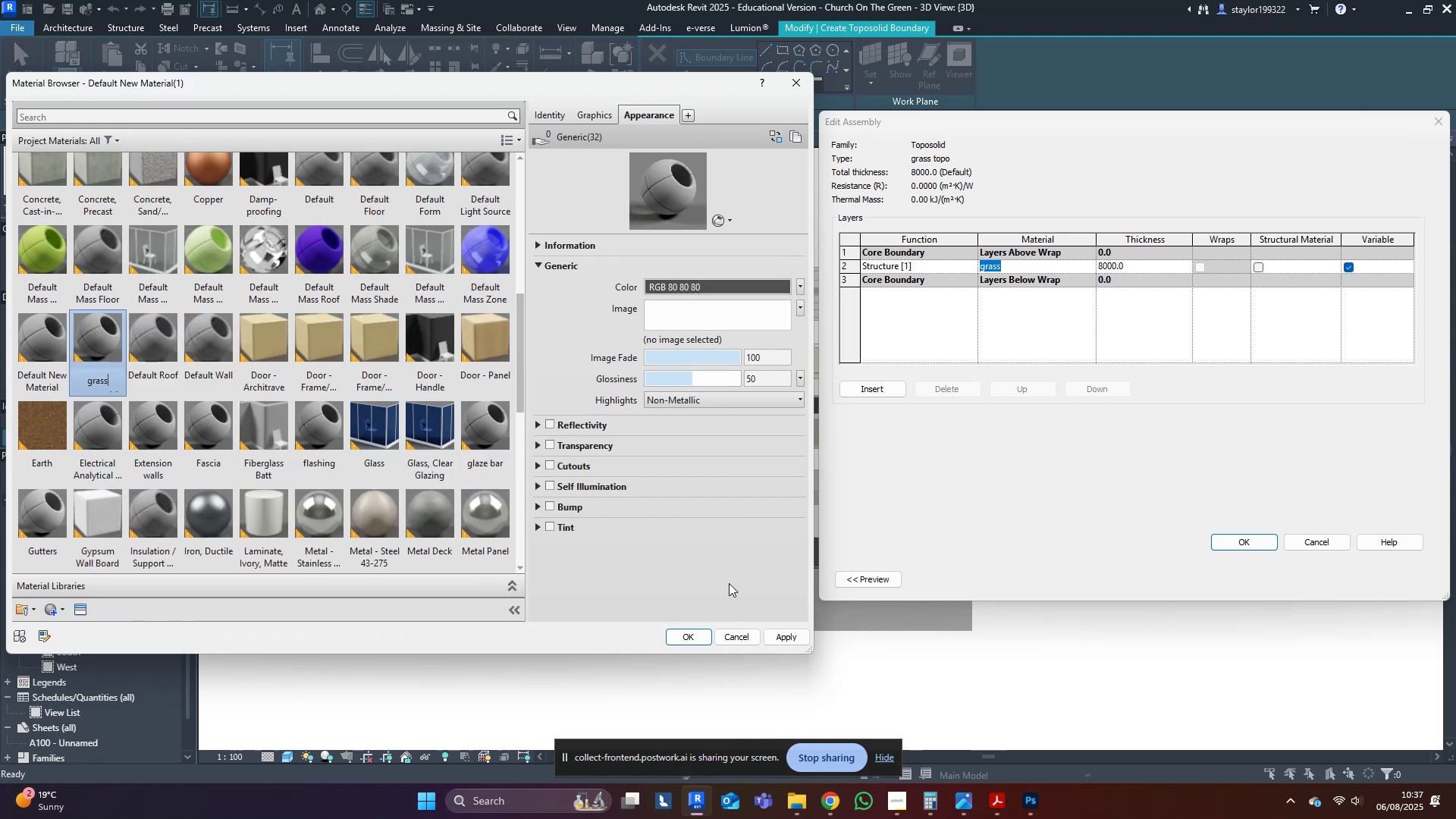 
left_click([730, 588])
 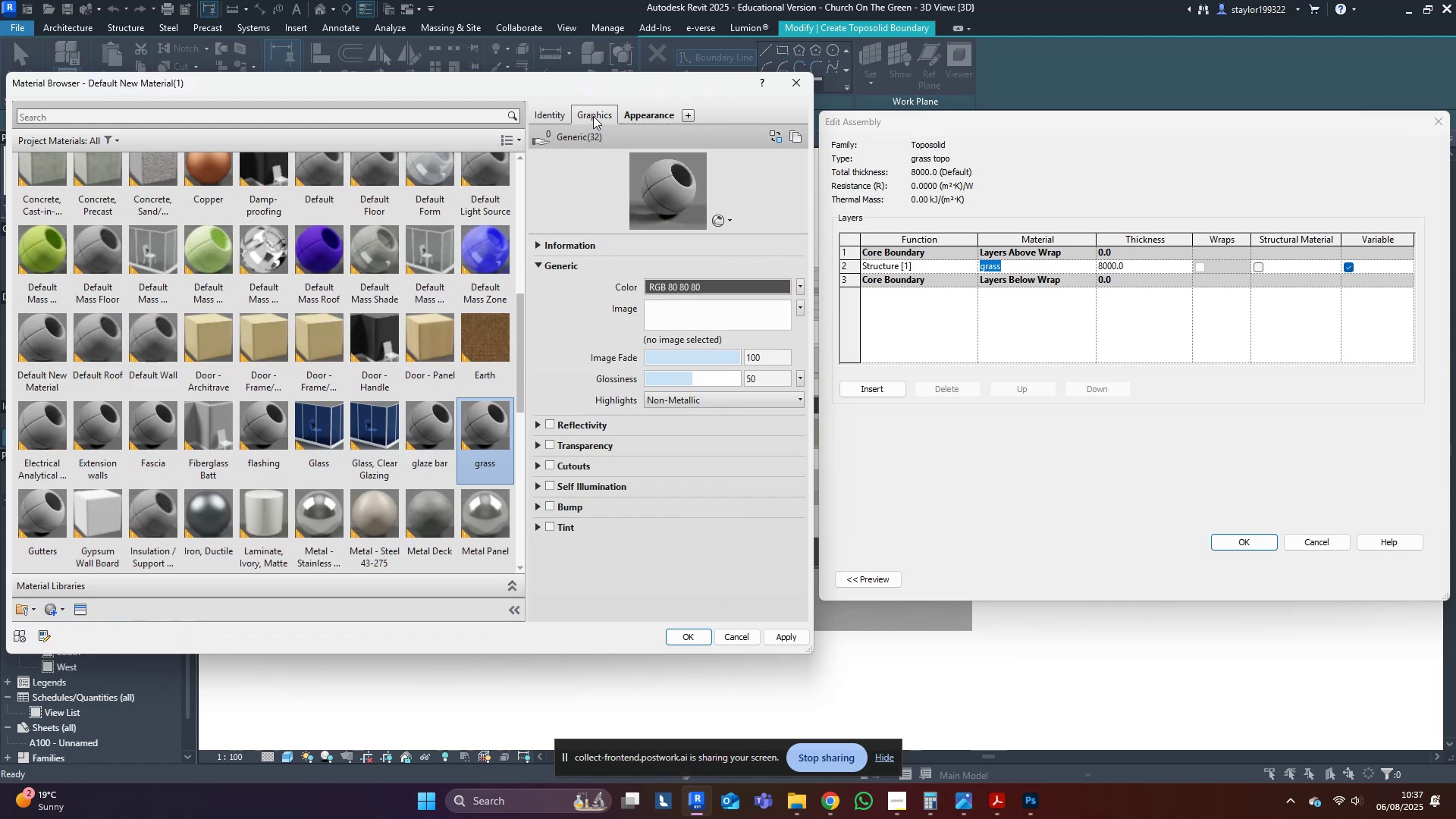 
double_click([651, 165])
 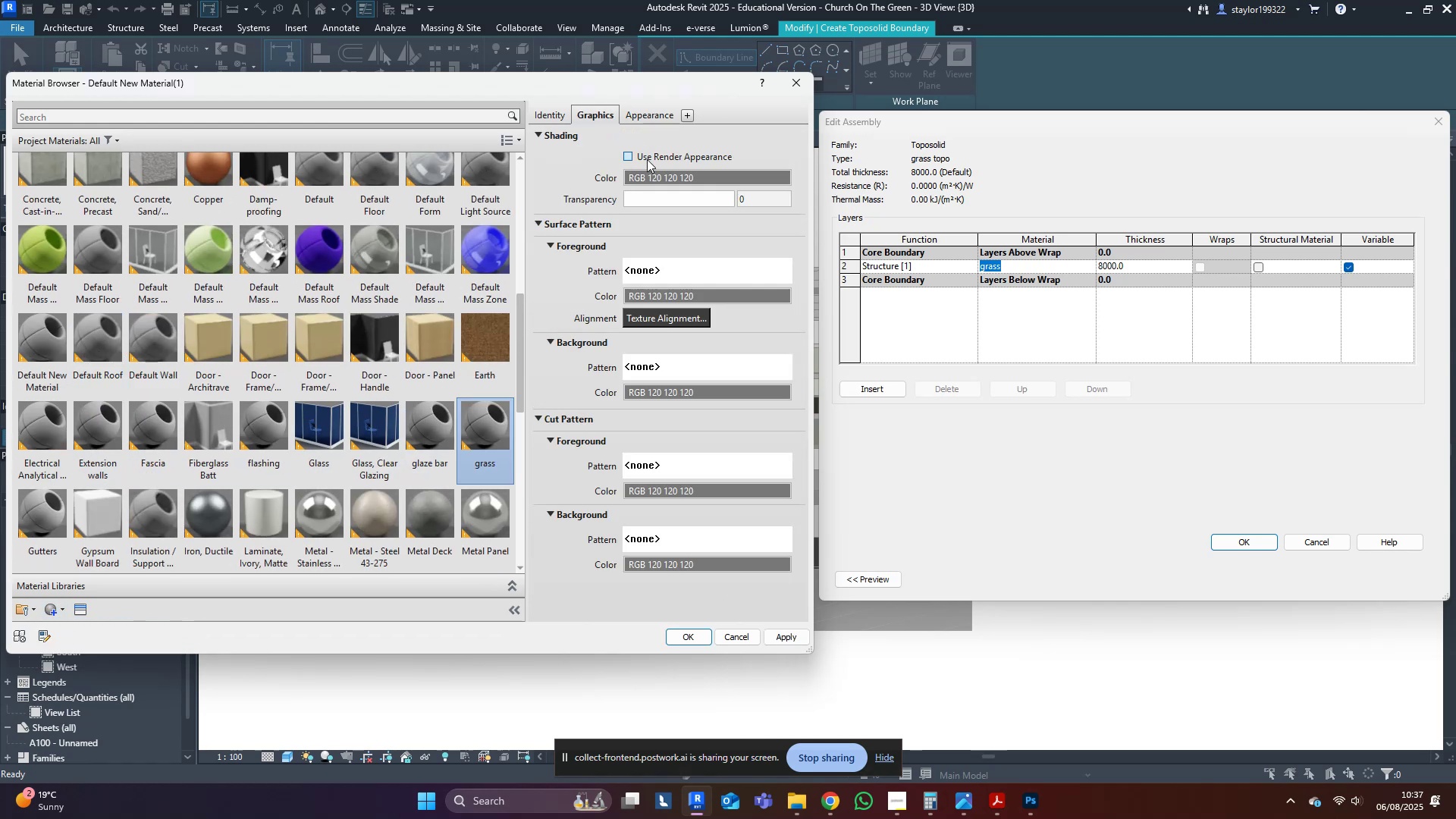 
triple_click([645, 157])
 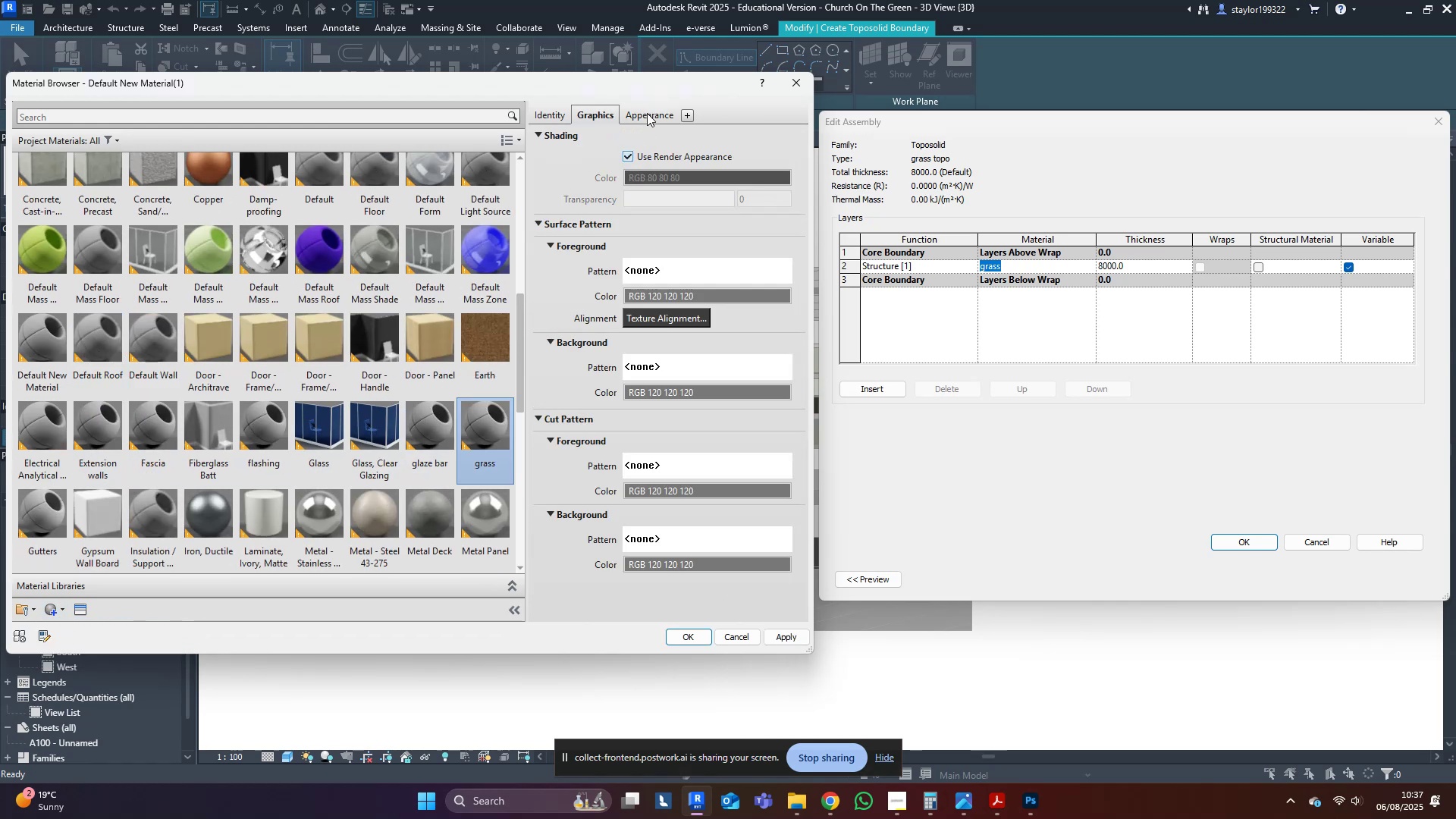 
triple_click([648, 111])
 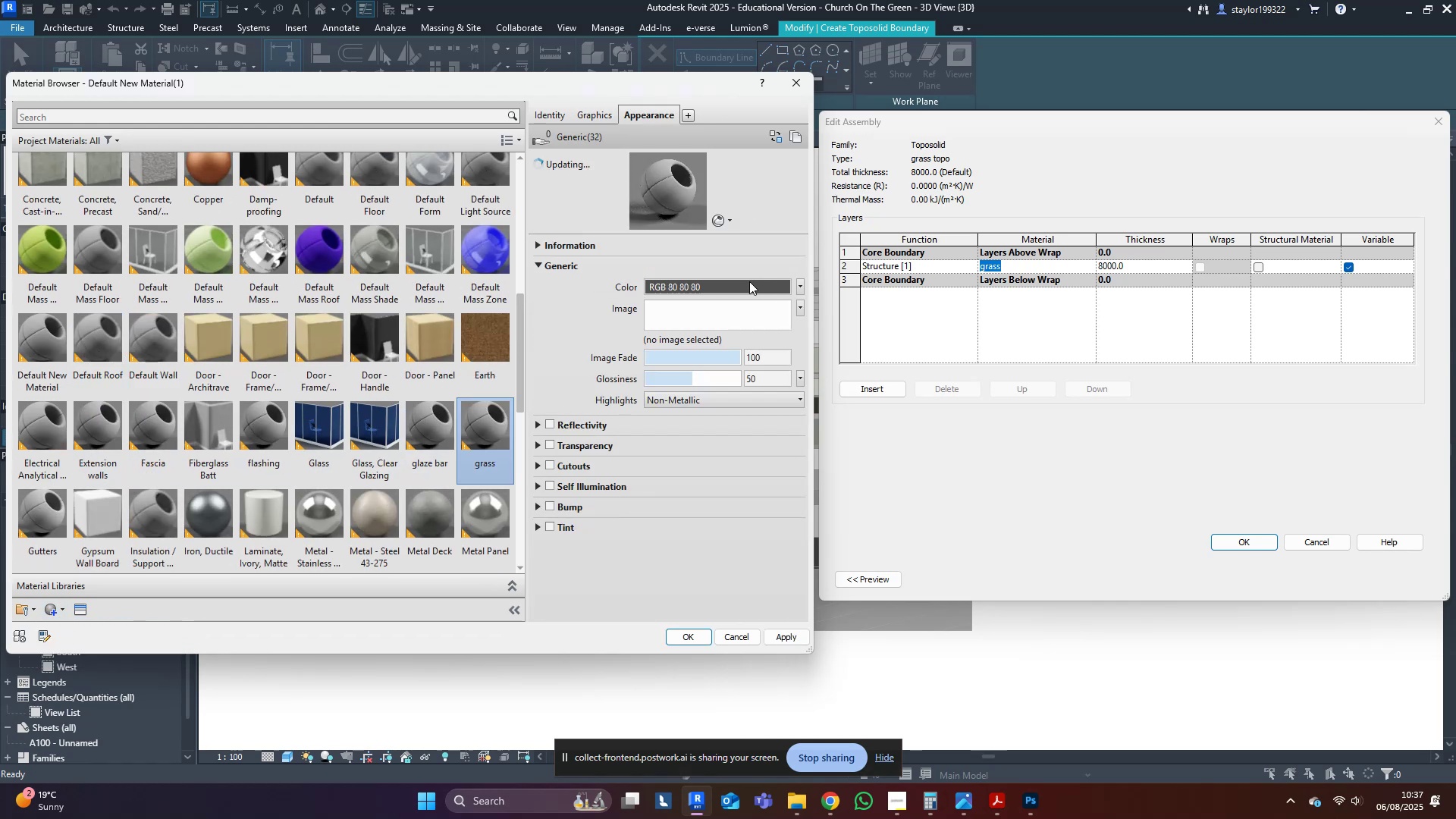 
left_click([725, 288])
 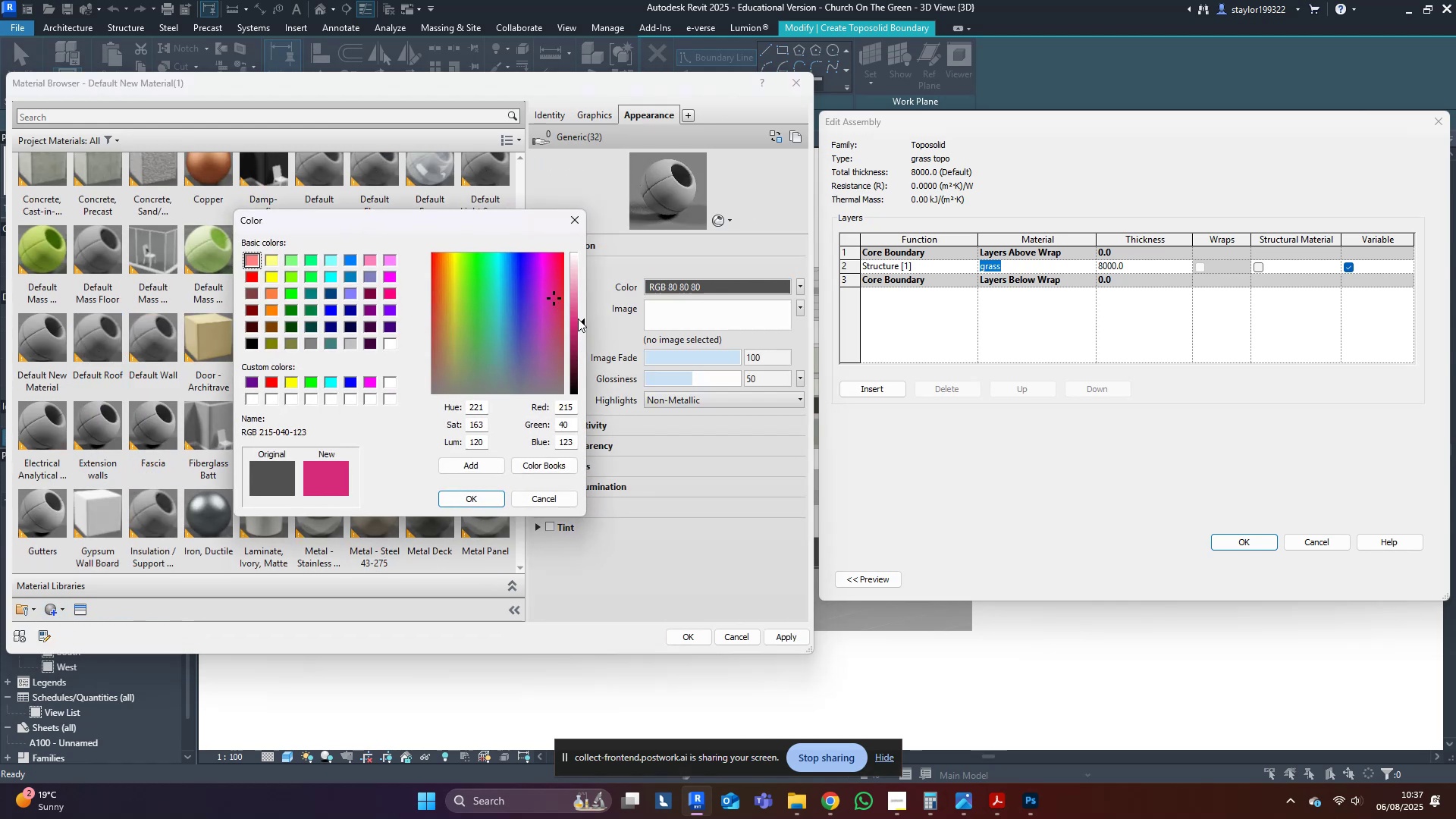 
triple_click([580, 275])
 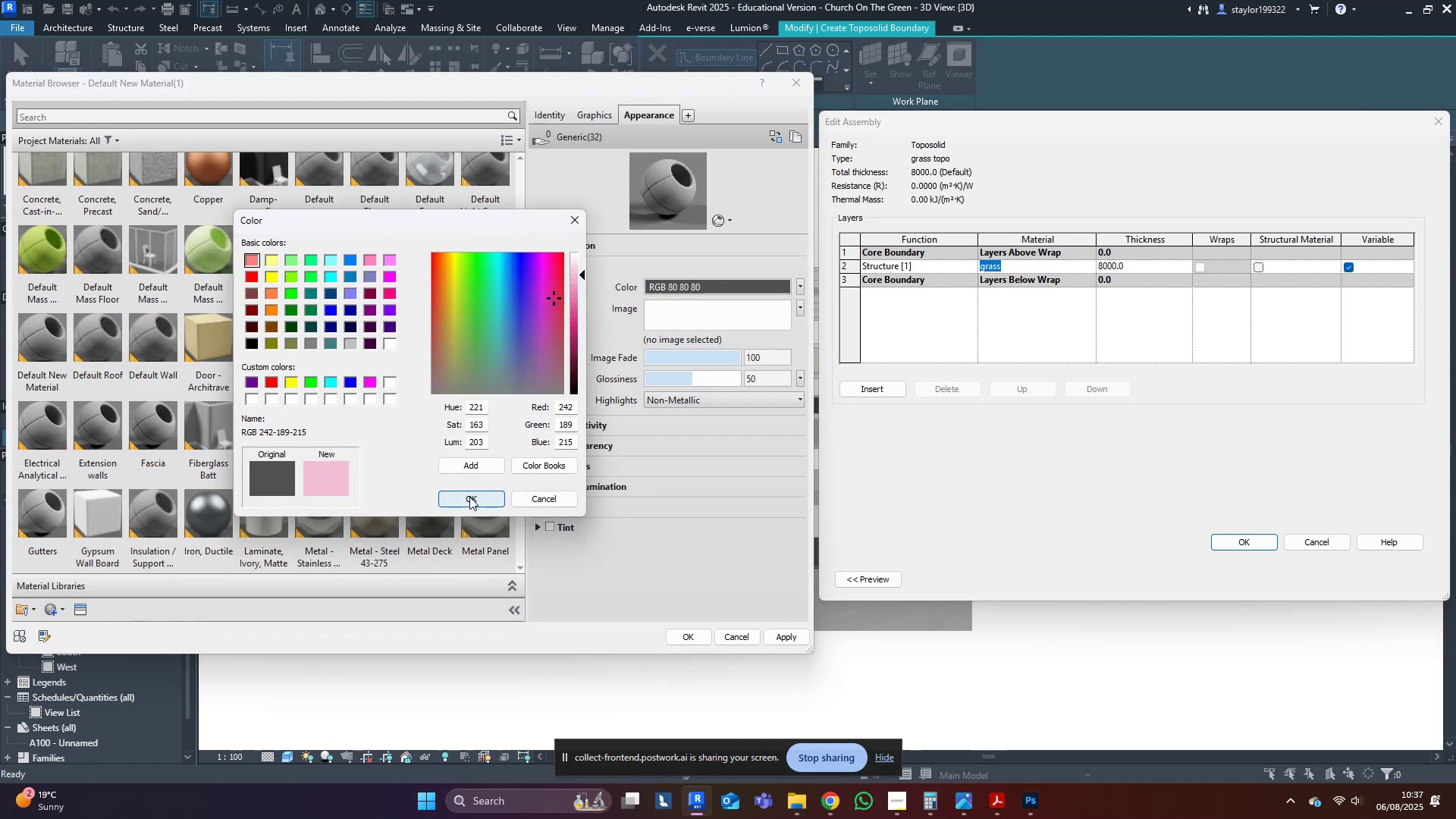 
double_click([724, 592])
 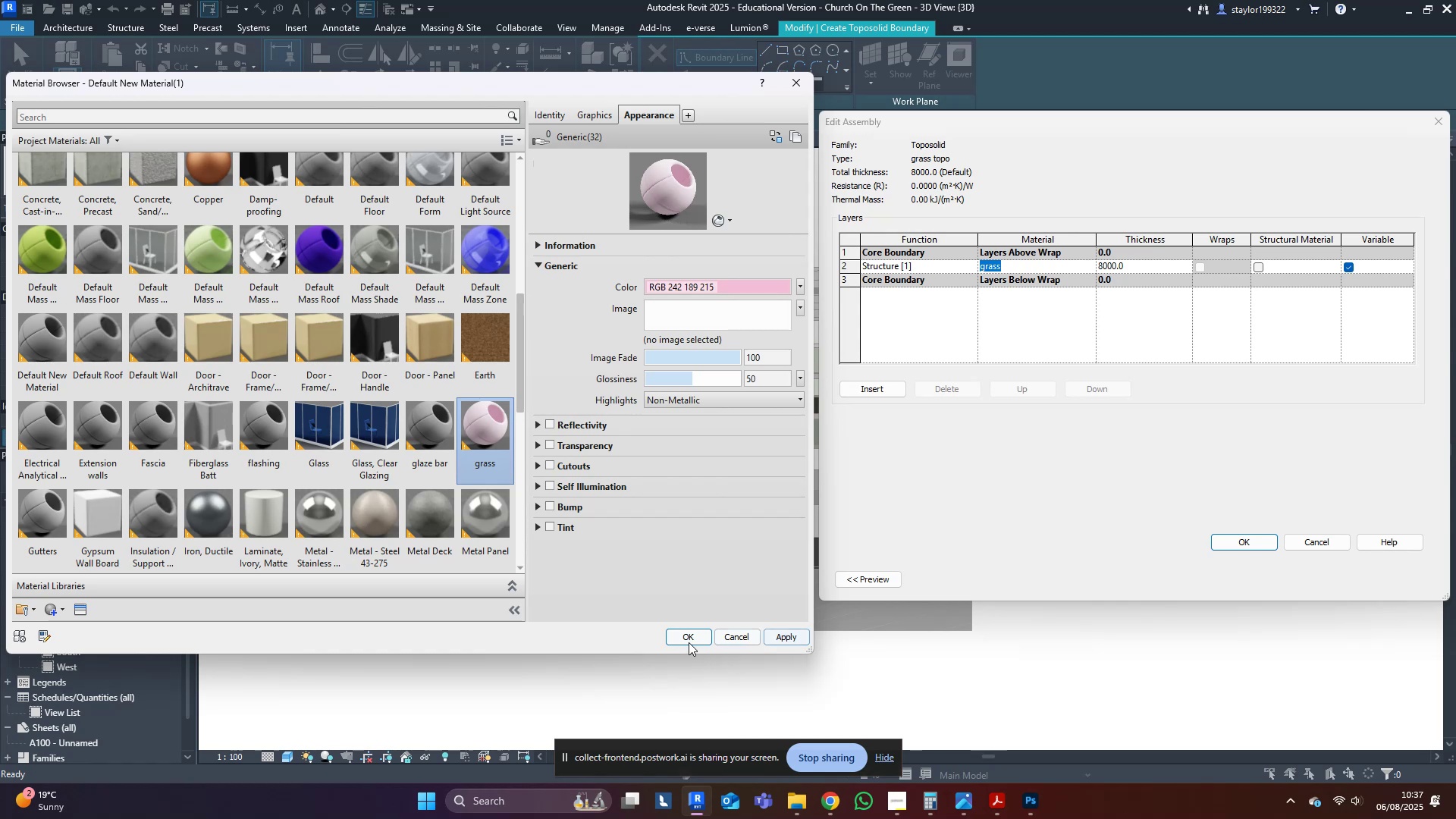 
left_click([686, 632])
 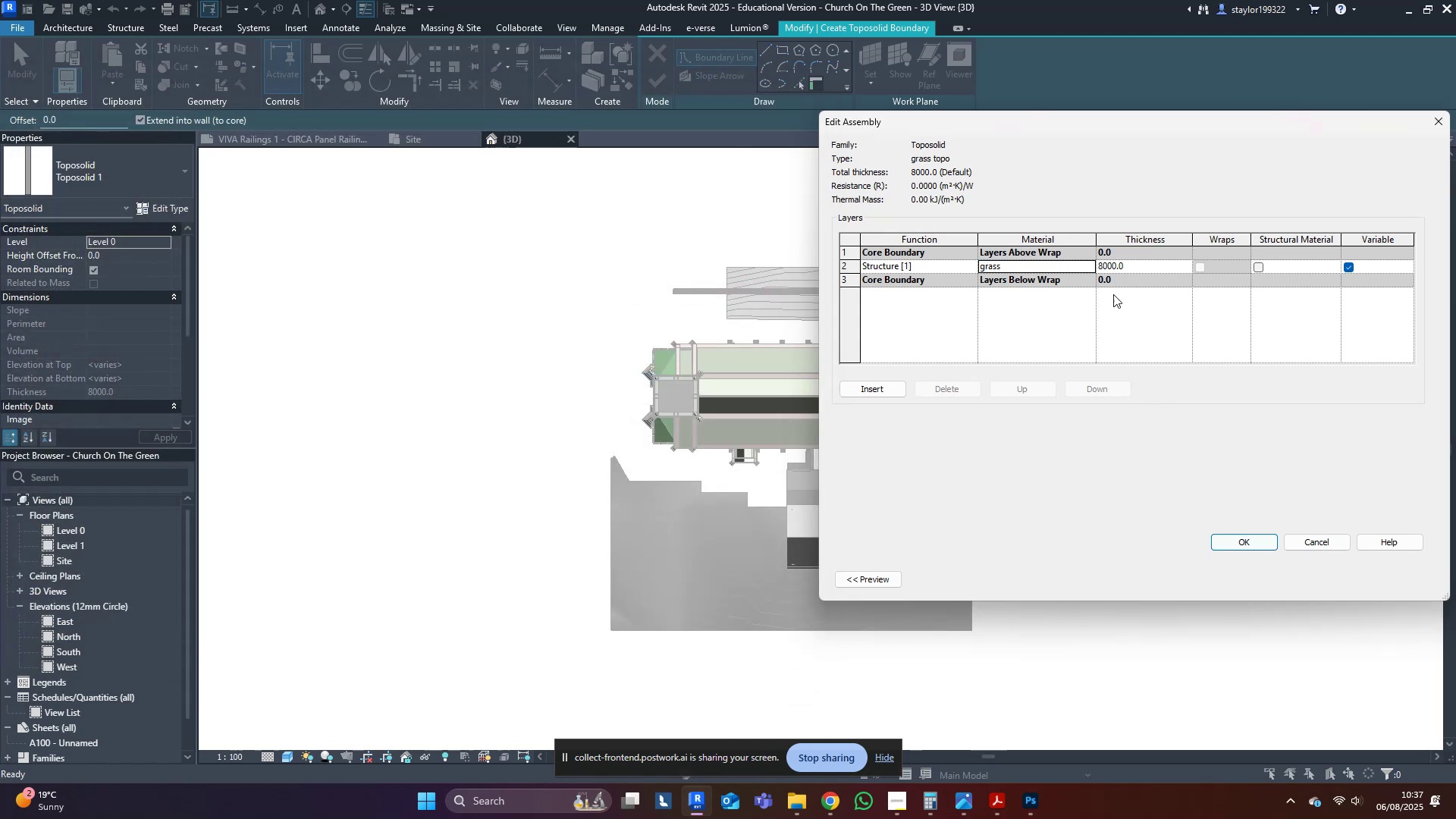 
left_click([1090, 266])
 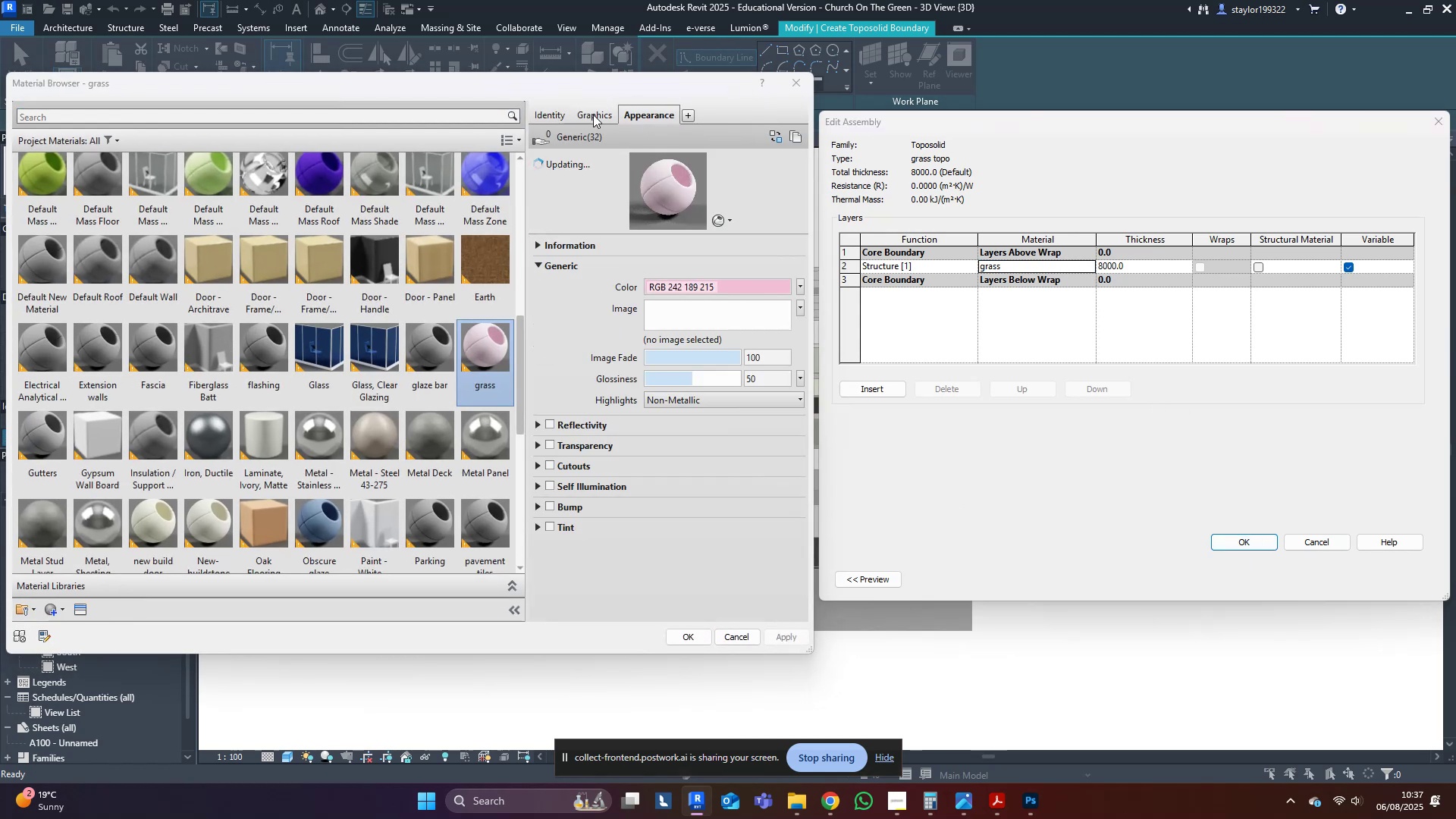 
left_click([701, 282])
 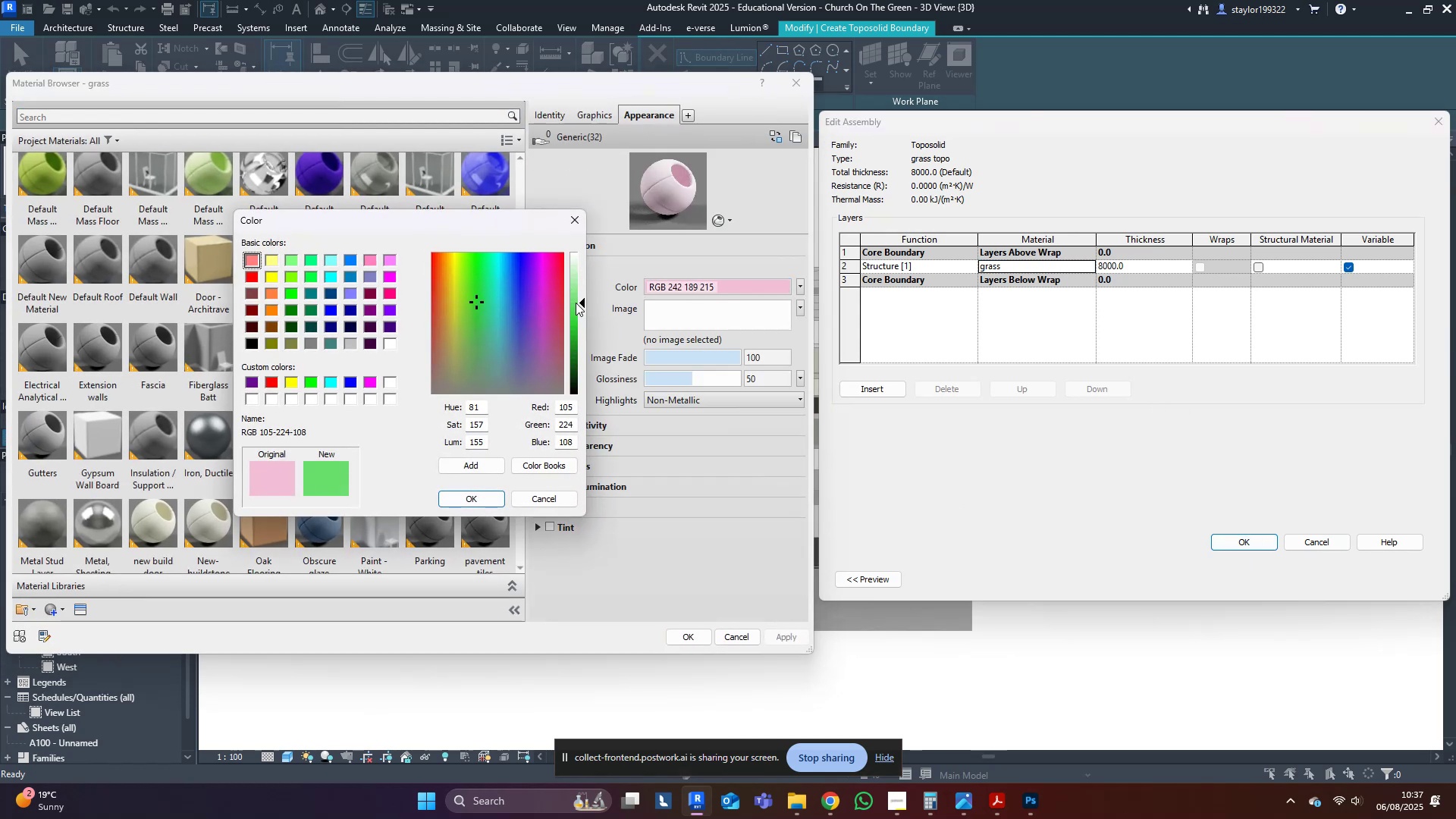 
left_click([482, 350])
 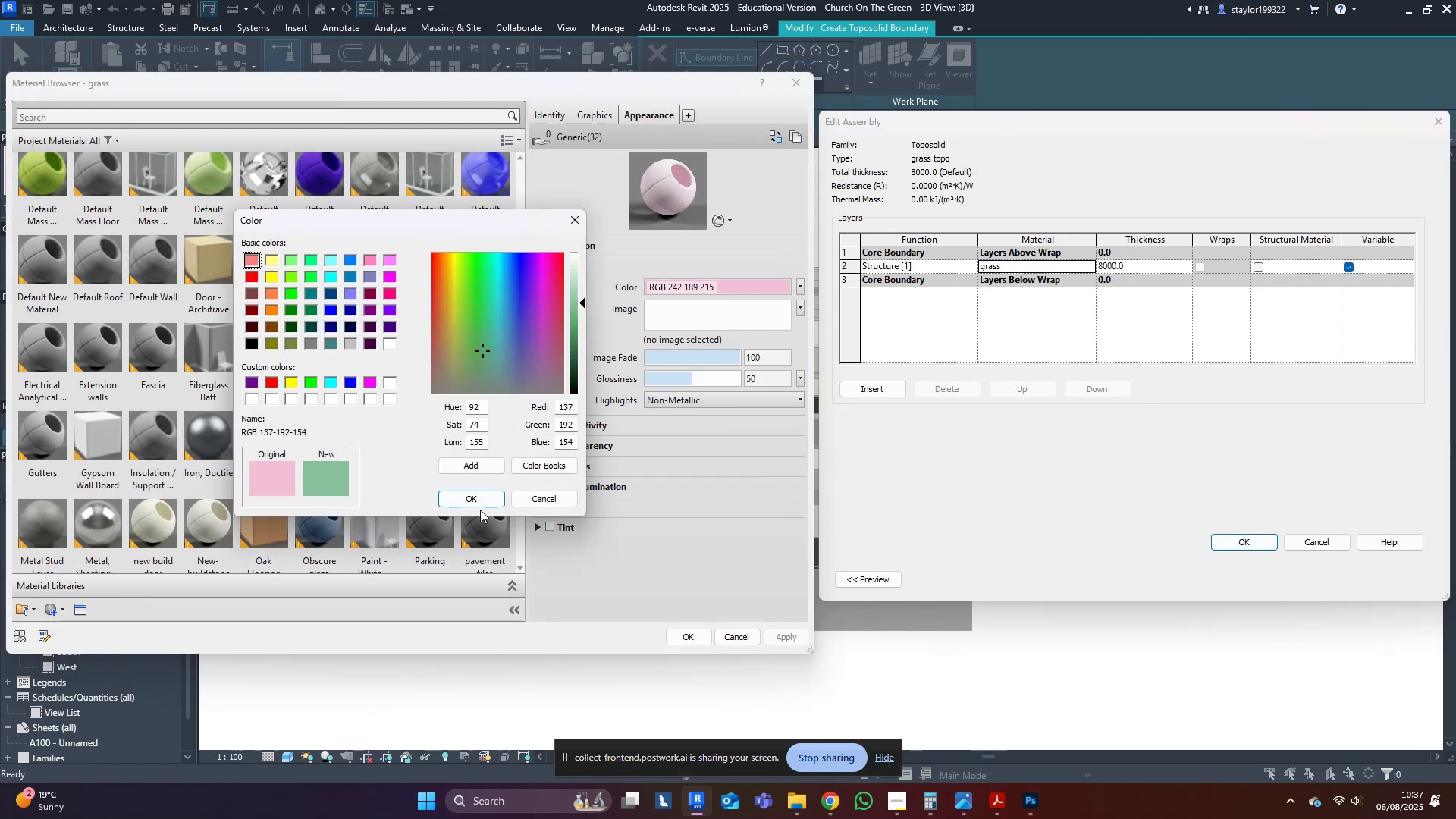 
left_click([488, 497])
 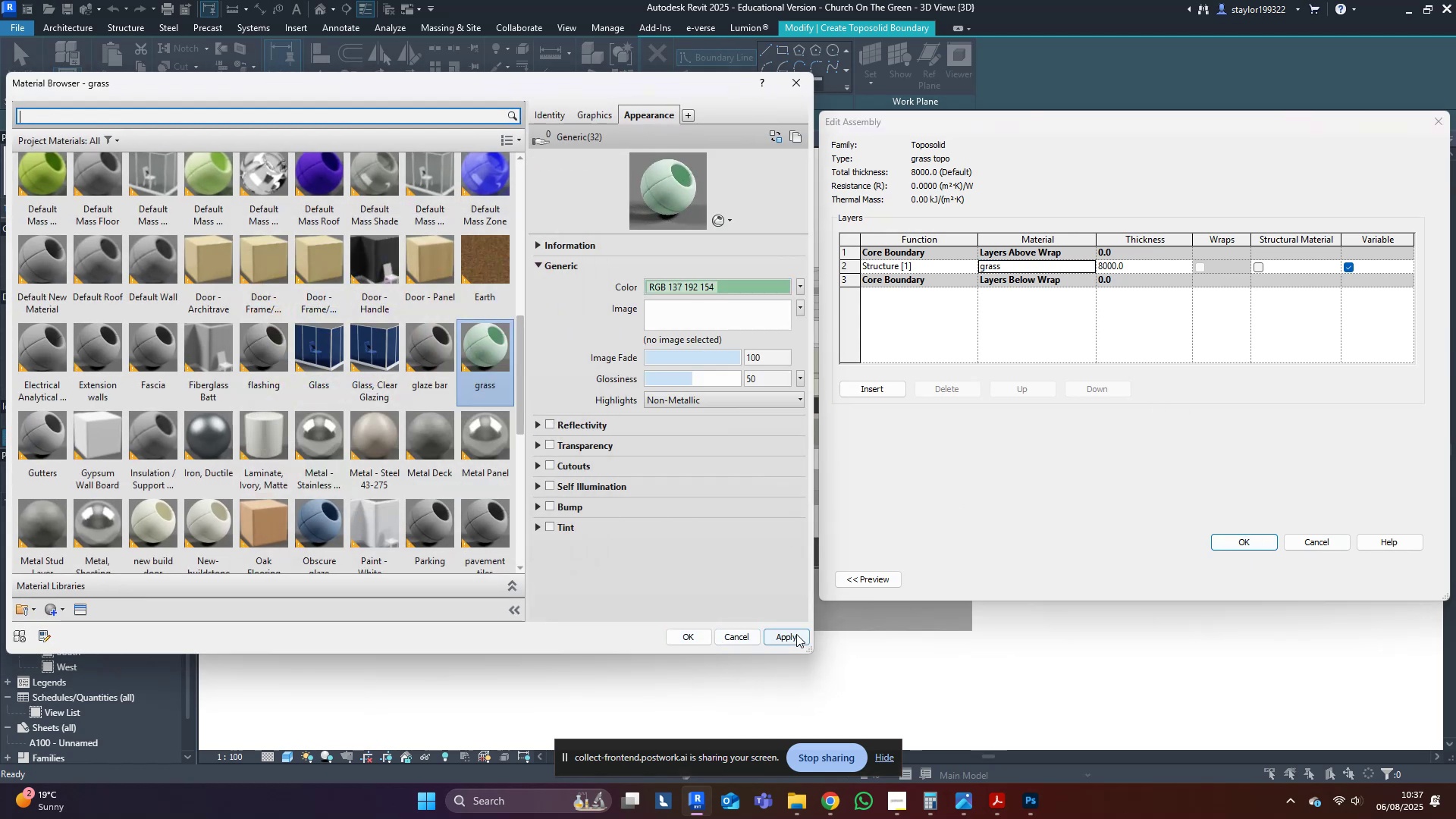 
double_click([695, 639])
 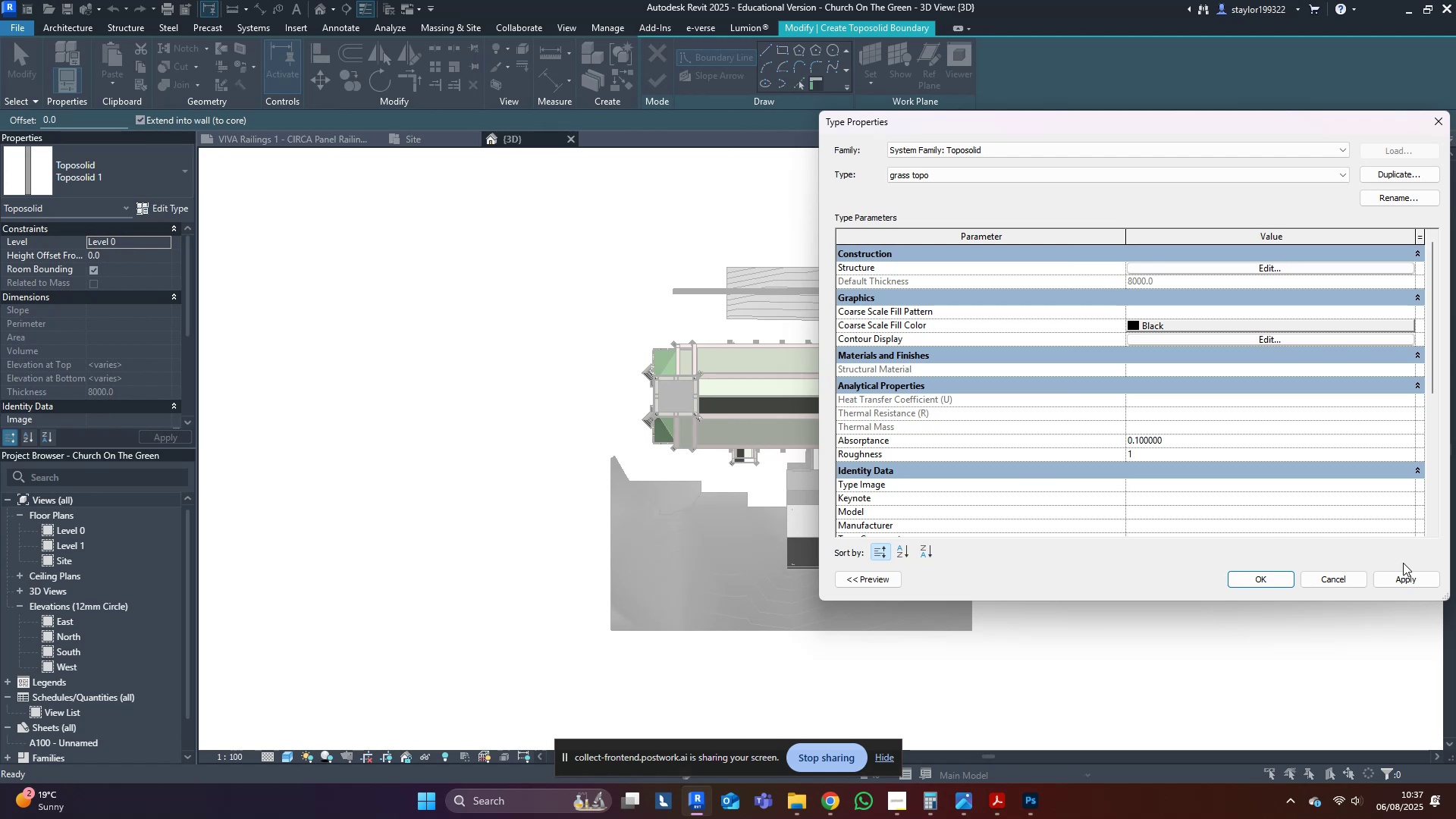 
left_click([1414, 579])
 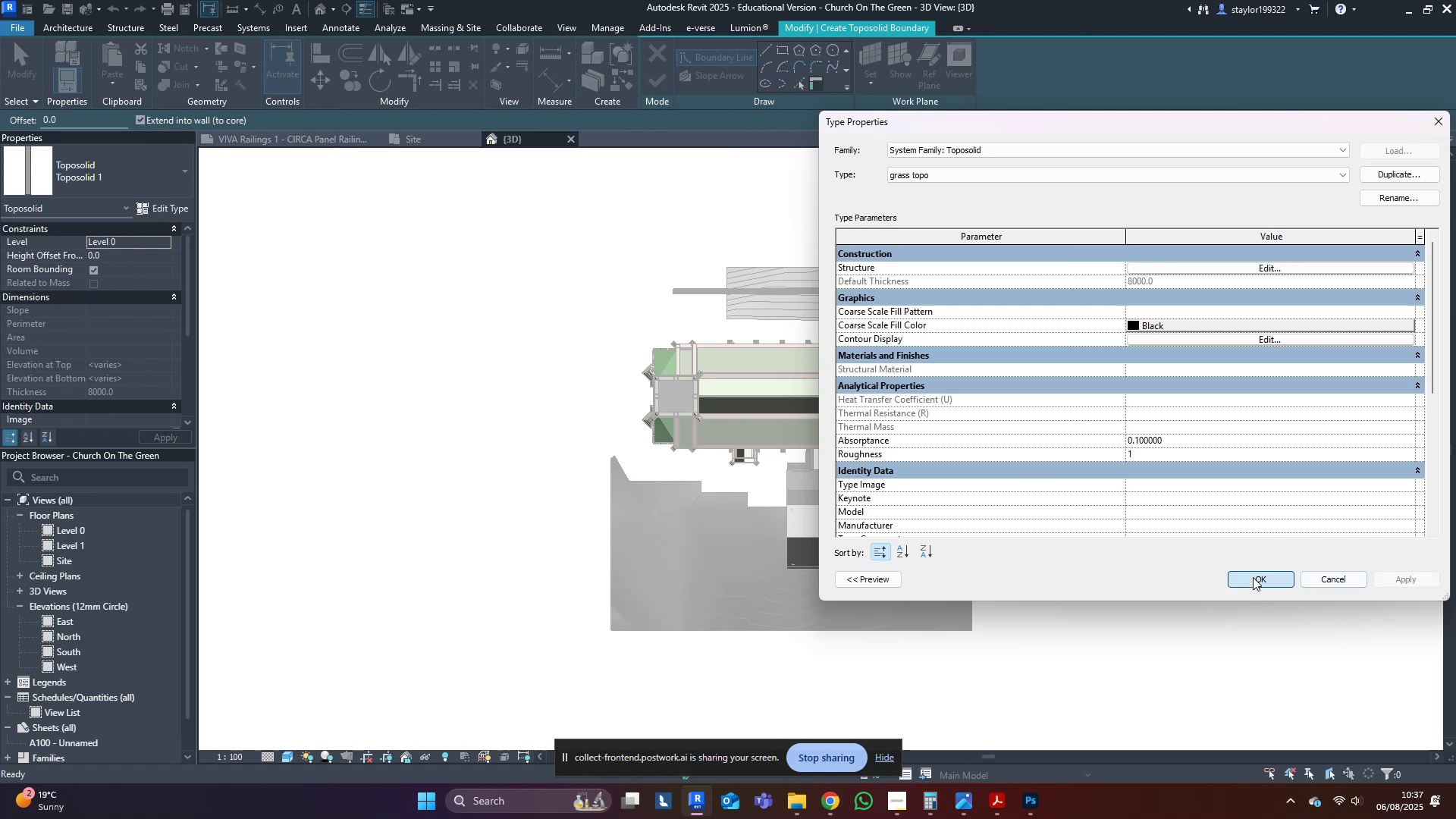 
middle_click([874, 442])
 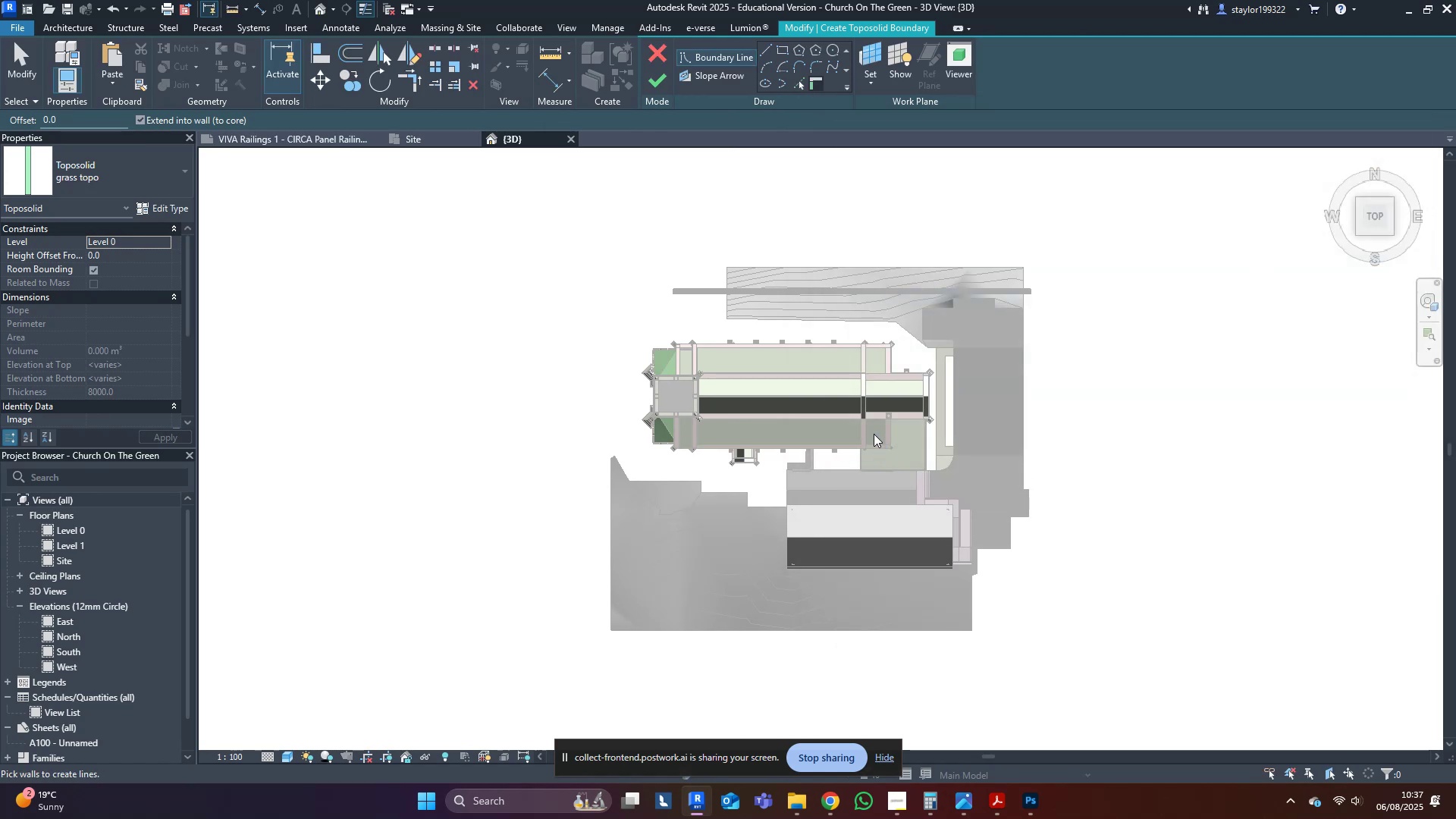 
scroll: coordinate [1100, 327], scroll_direction: up, amount: 9.0
 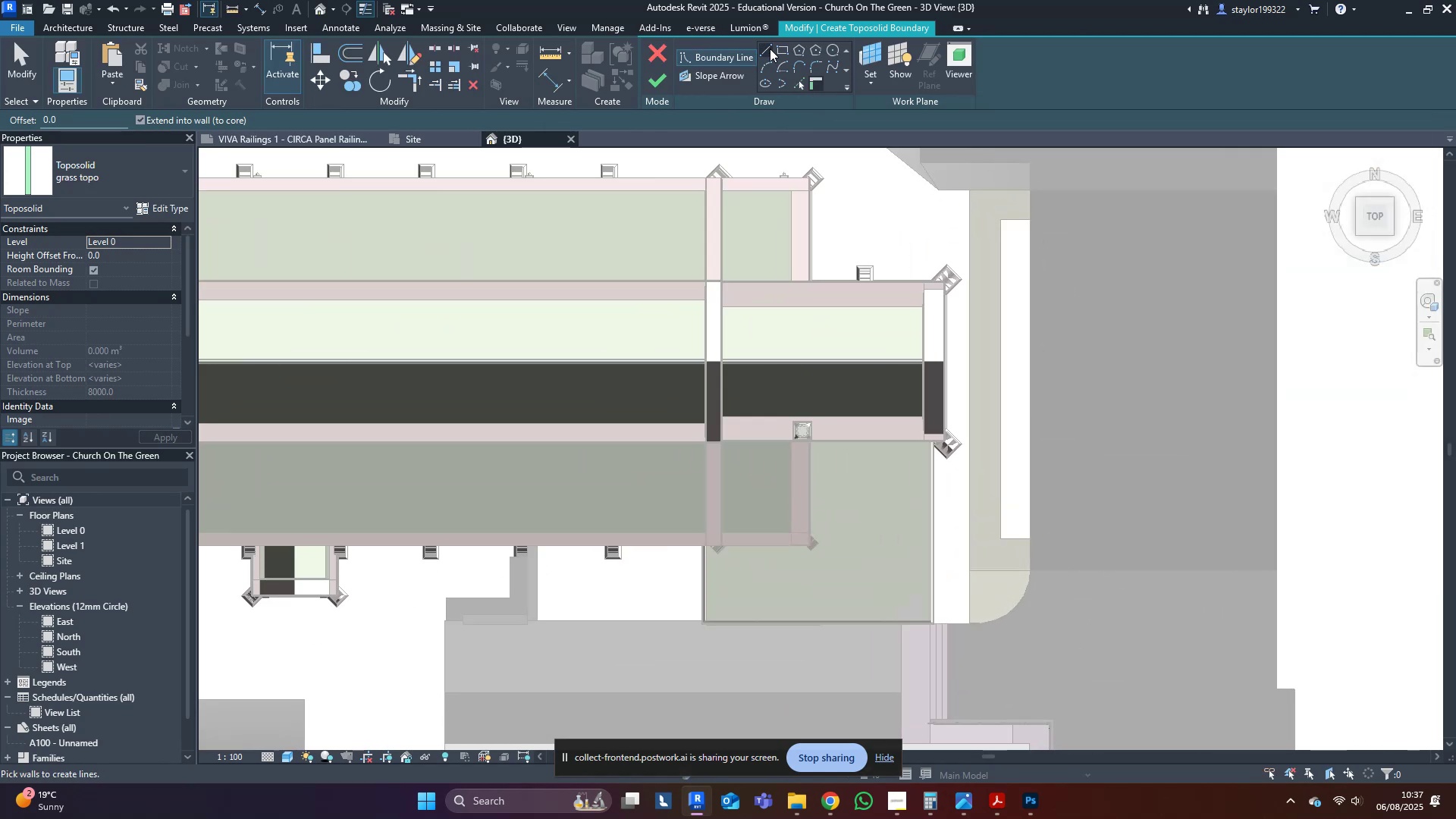 
left_click([783, 51])
 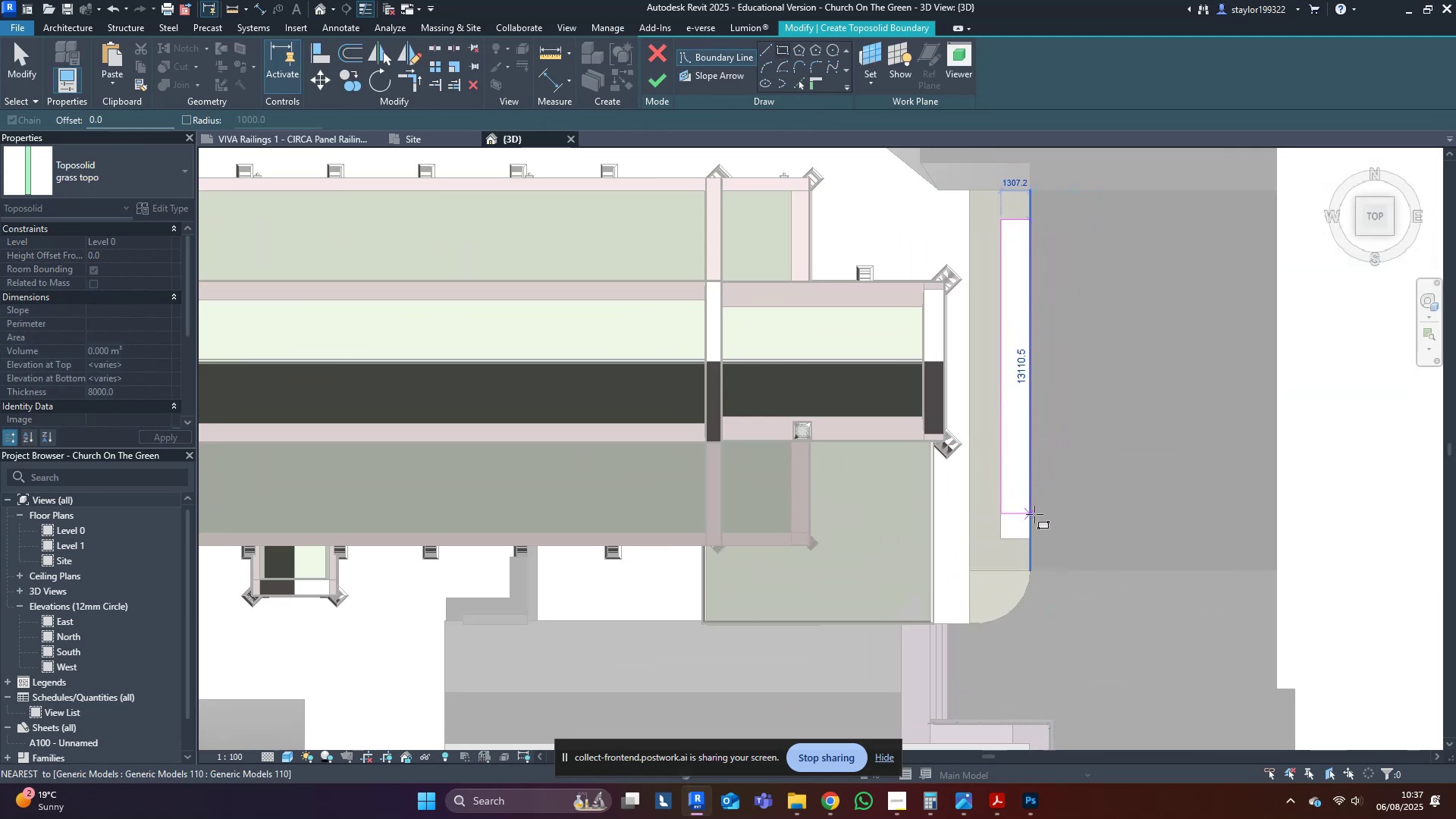 
left_click([1028, 538])
 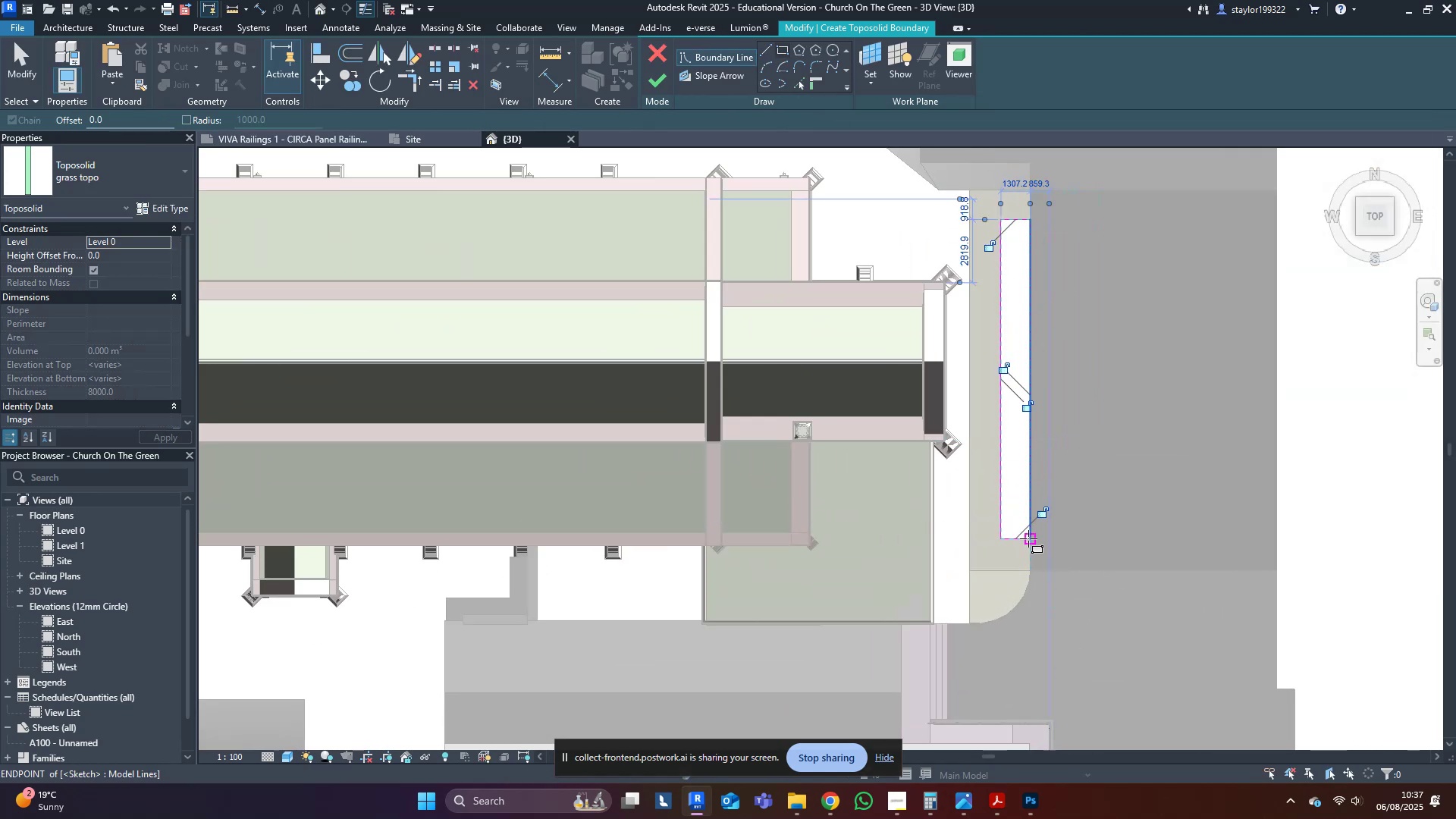 
key(Escape)
type(md)
 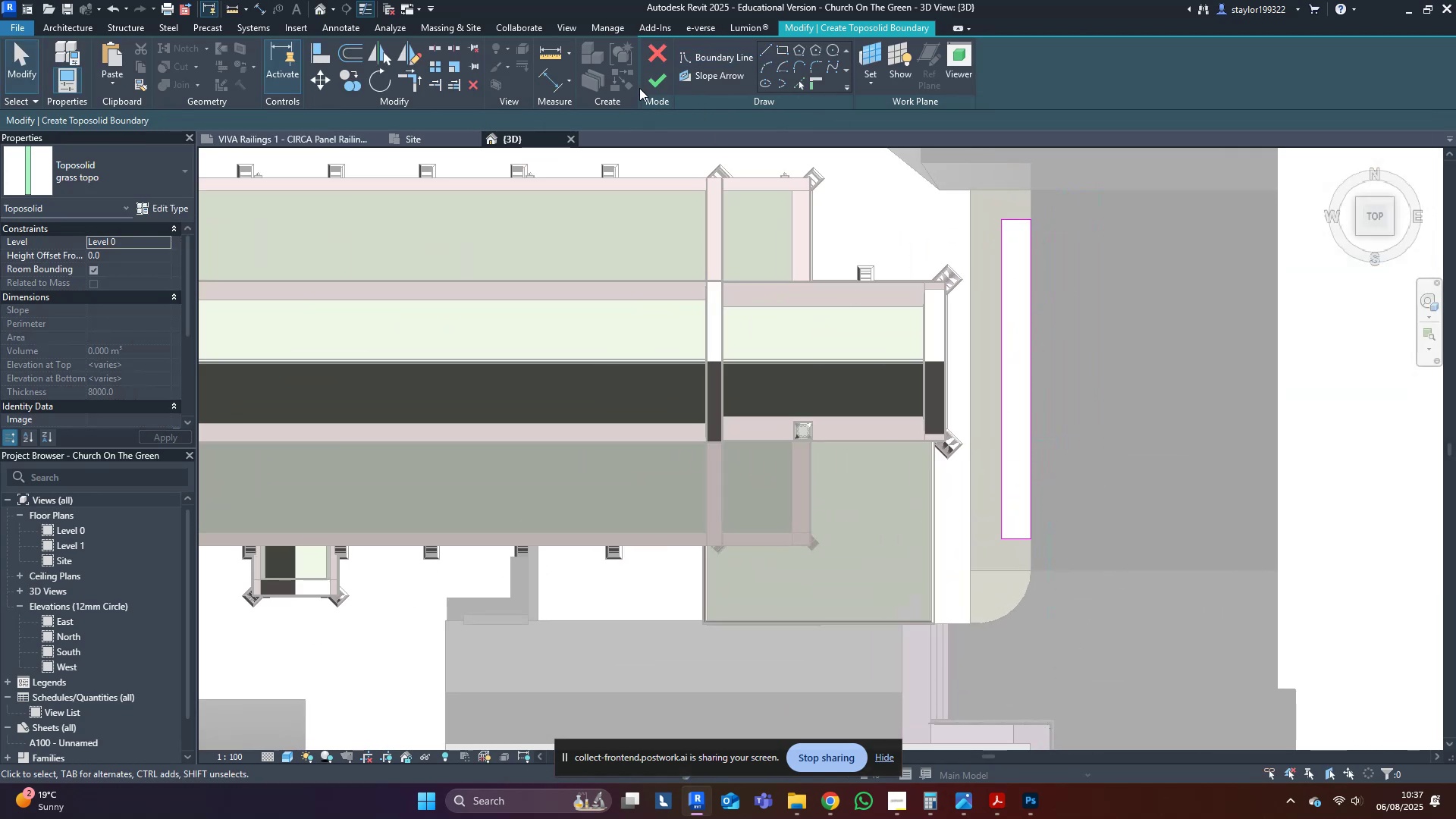 
double_click([654, 81])
 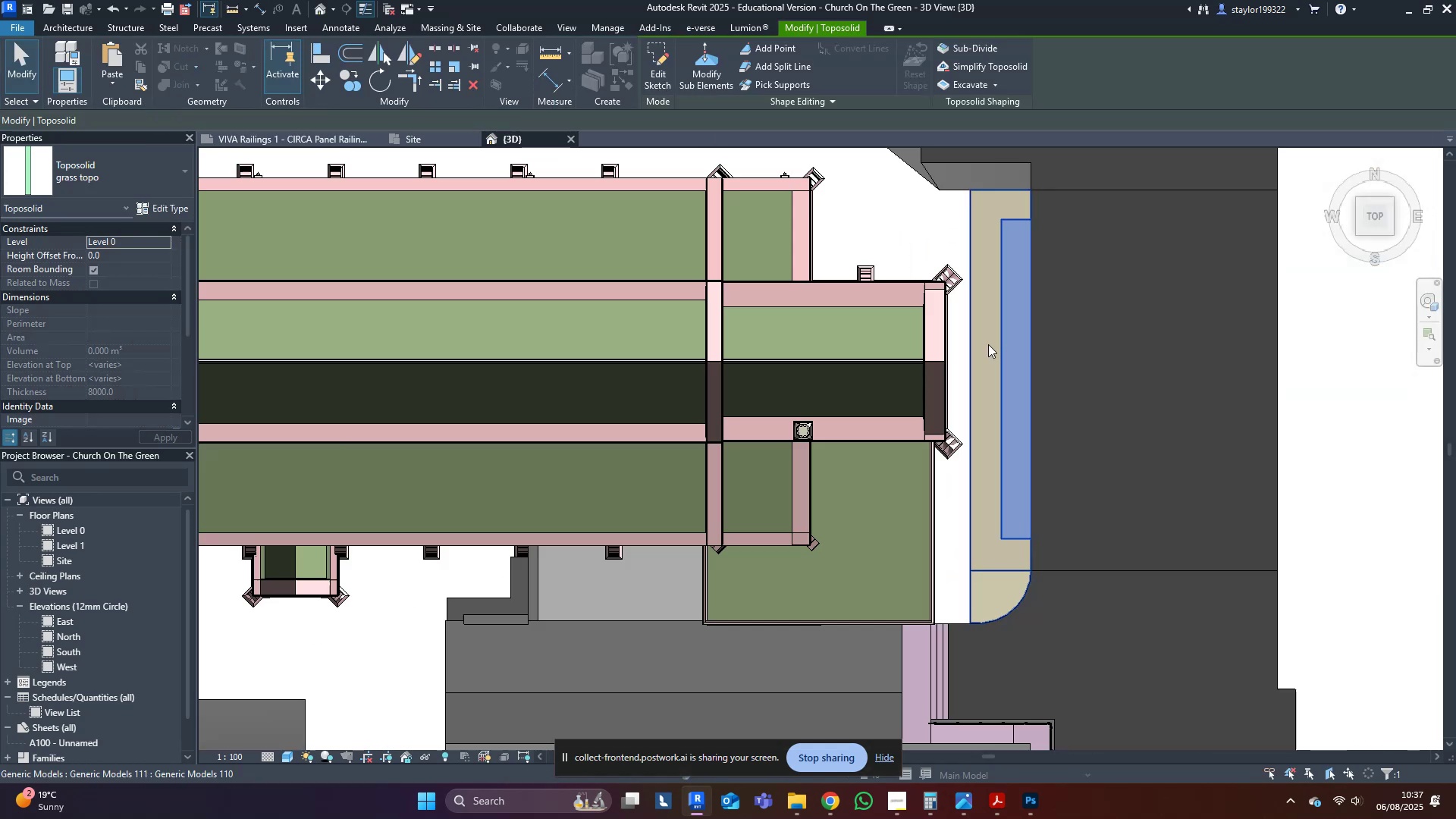 
hold_key(key=ShiftLeft, duration=0.43)
 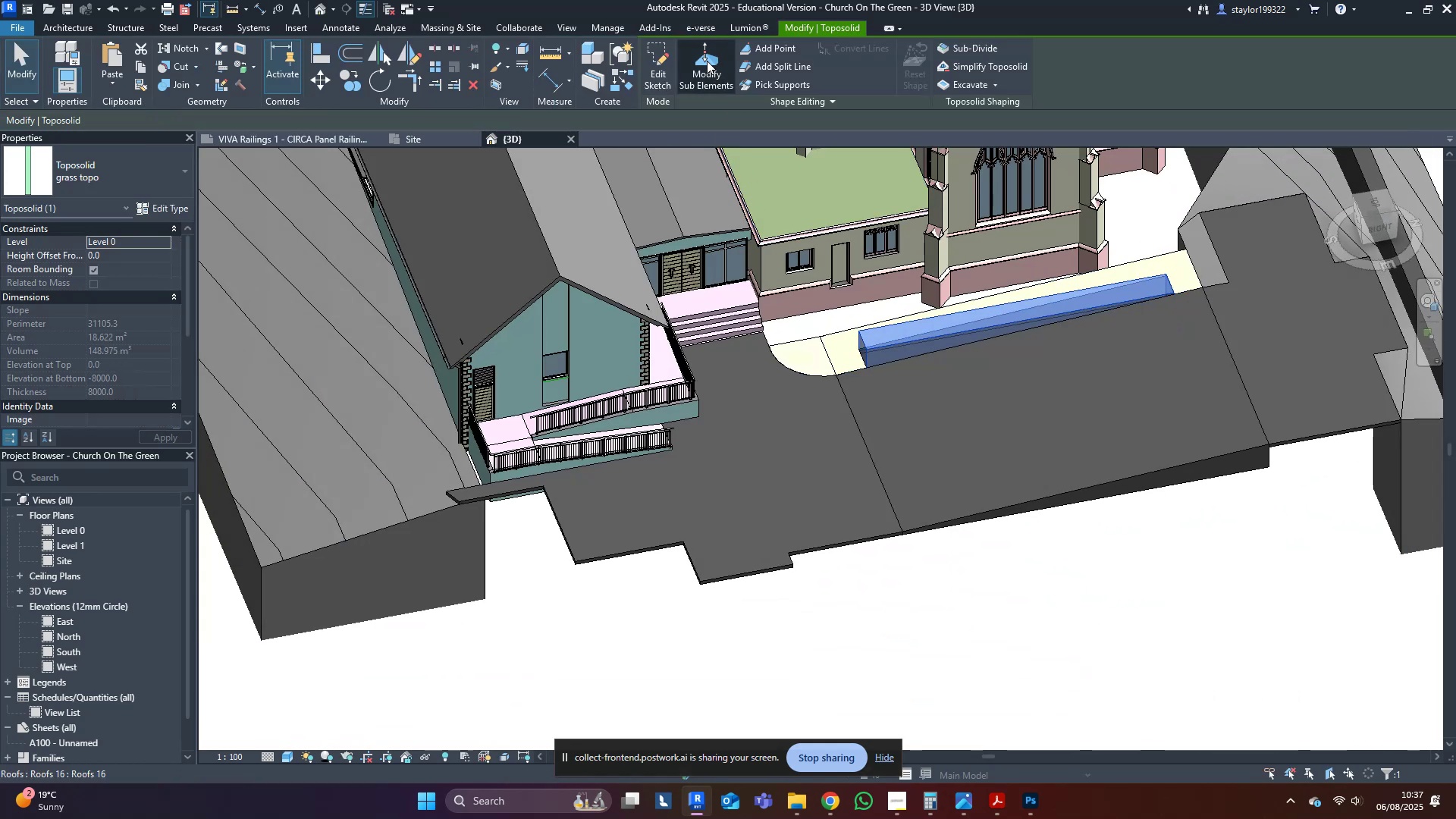 
key(Shift+ShiftLeft)
 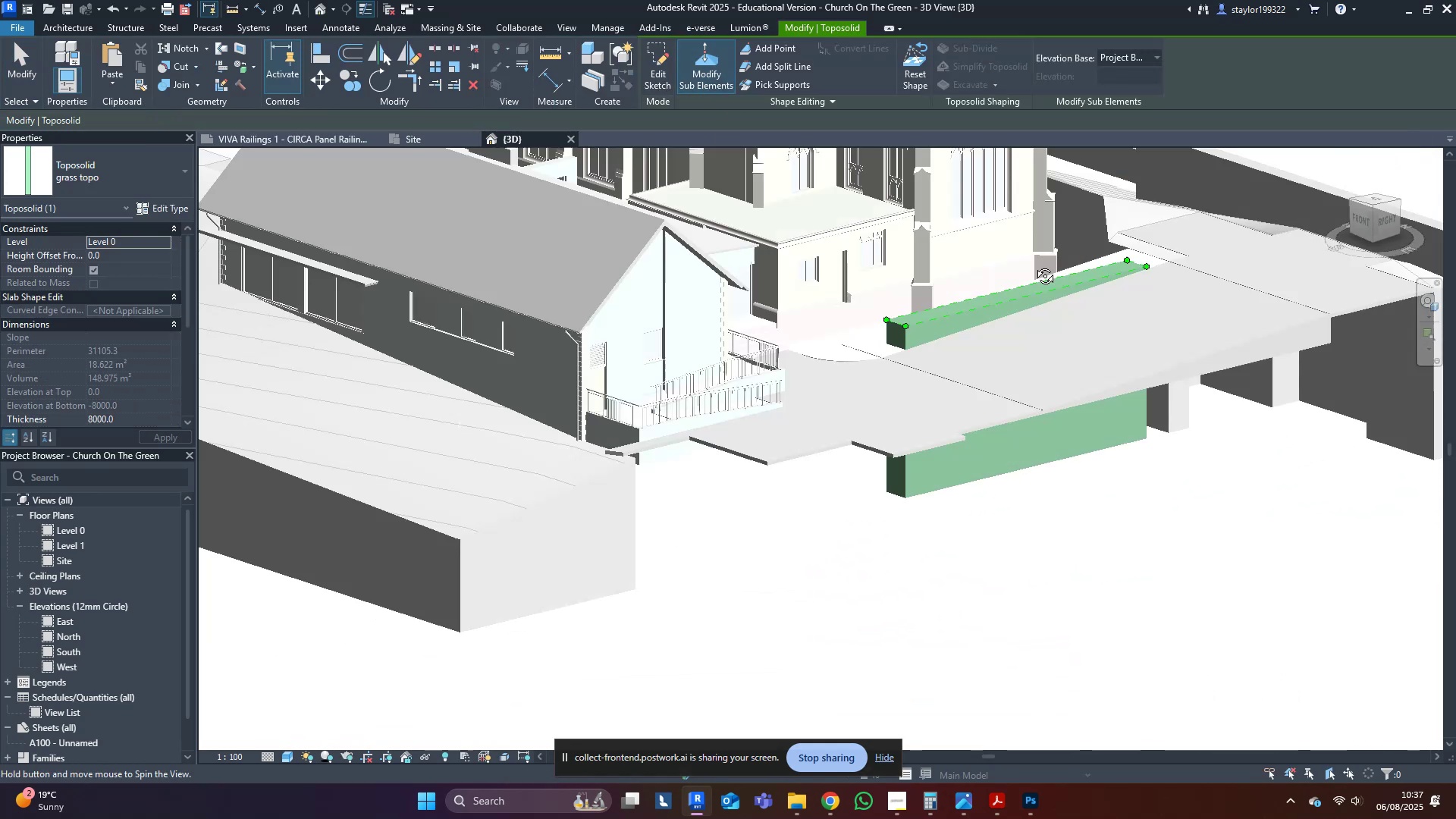 
scroll: coordinate [912, 328], scroll_direction: up, amount: 9.0
 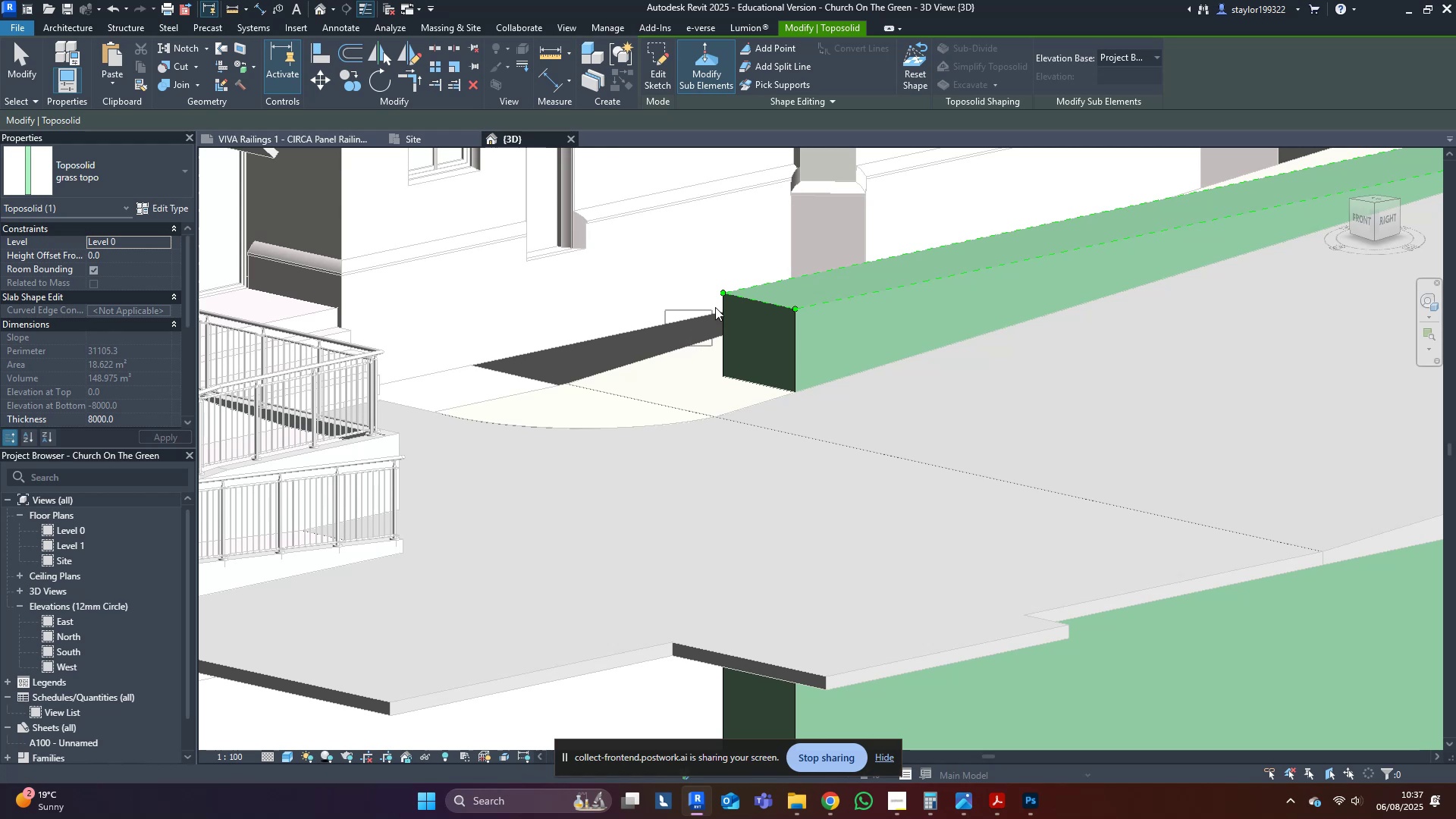 
key(Shift+ShiftLeft)
 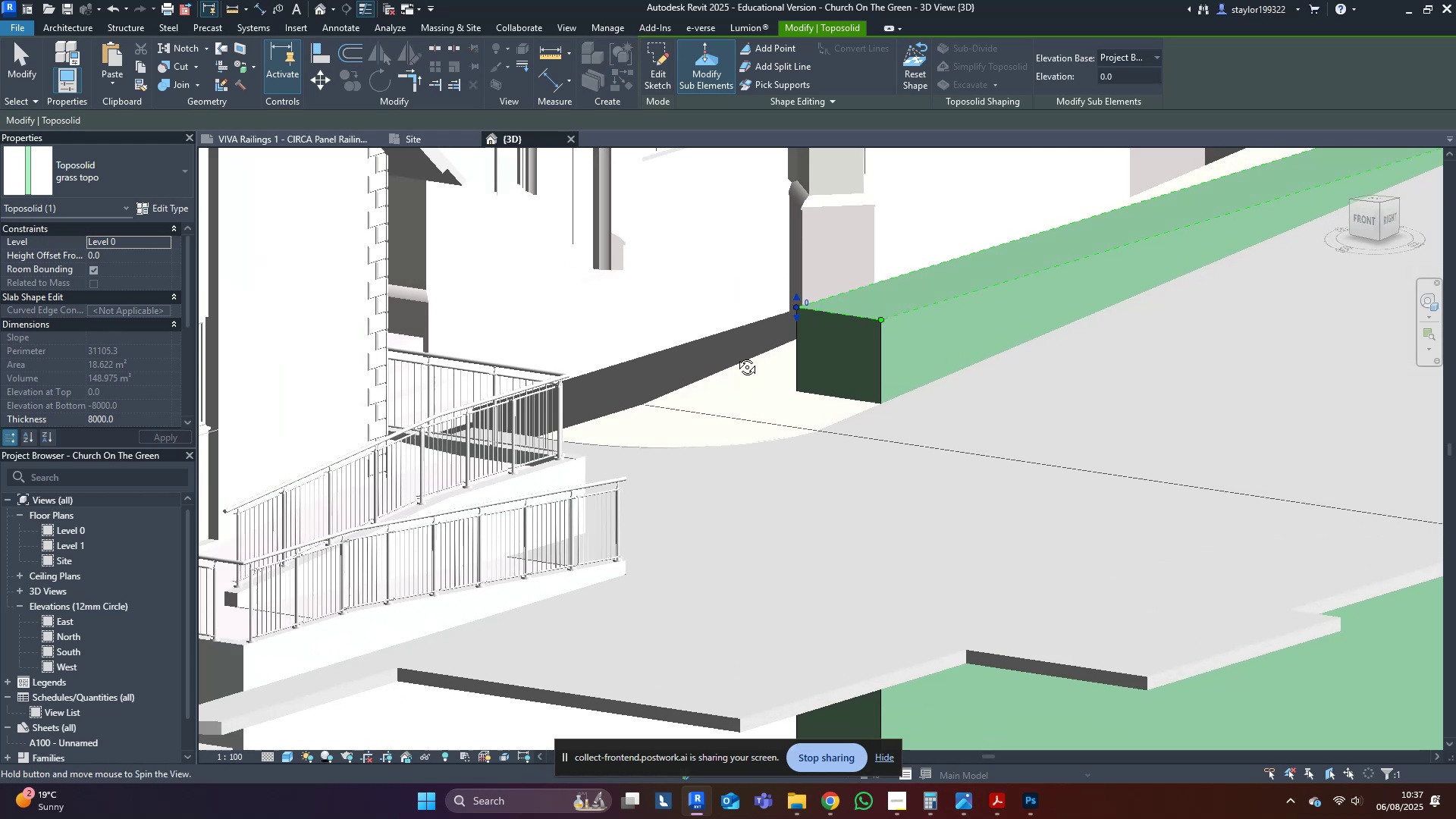 
scroll: coordinate [752, 306], scroll_direction: up, amount: 4.0
 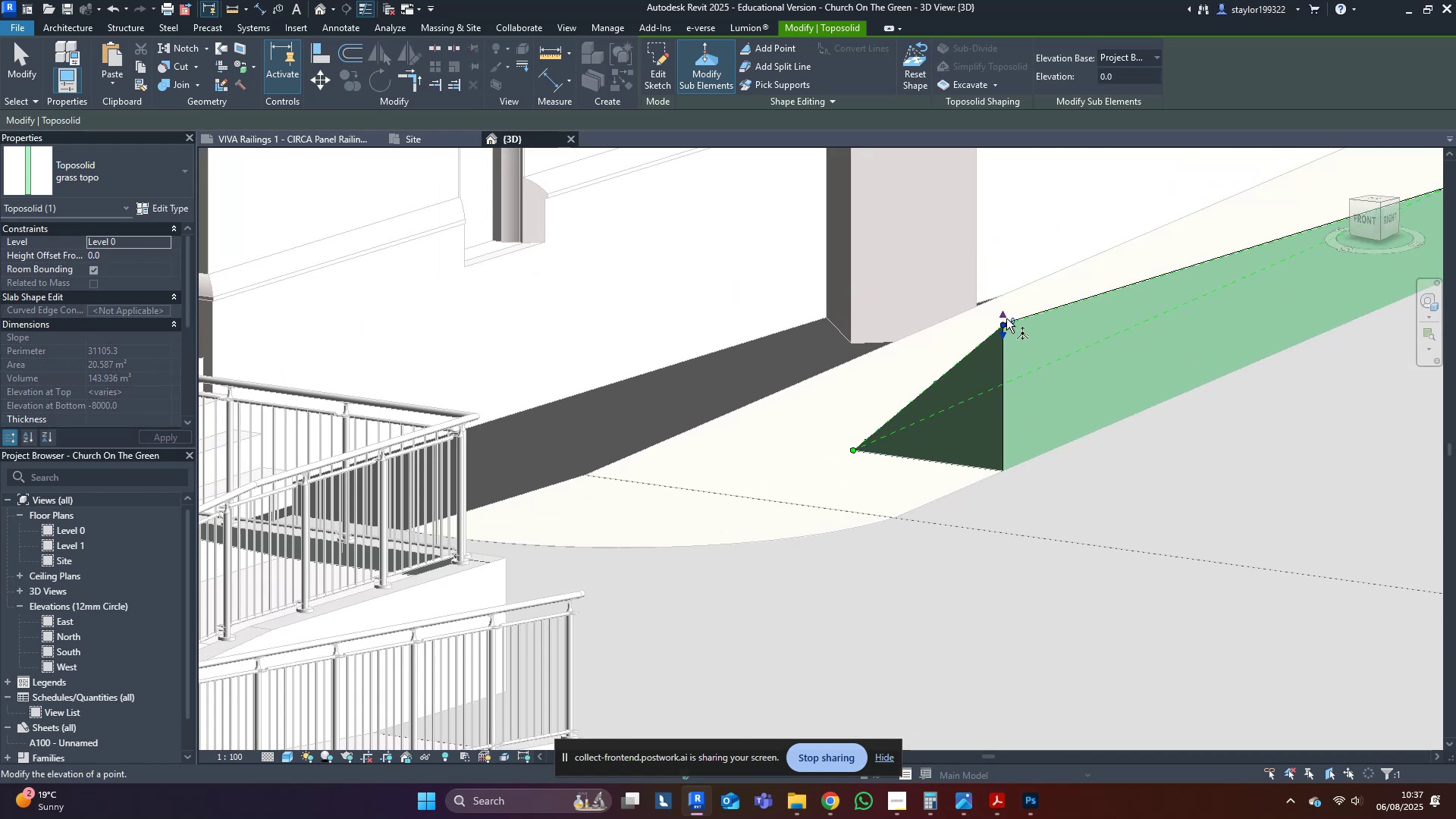 
wait(5.01)
 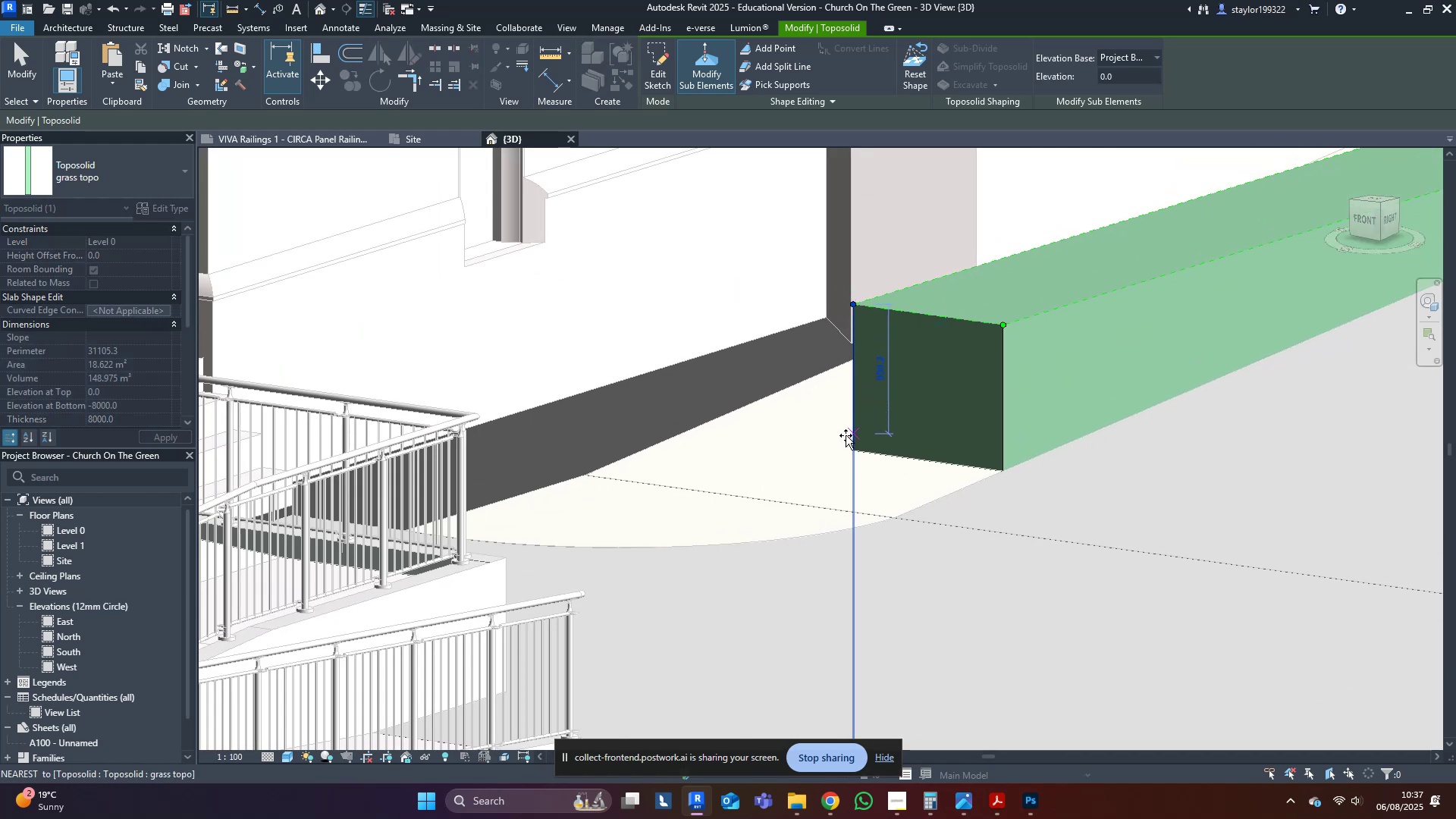 
scroll: coordinate [1004, 469], scroll_direction: down, amount: 4.0
 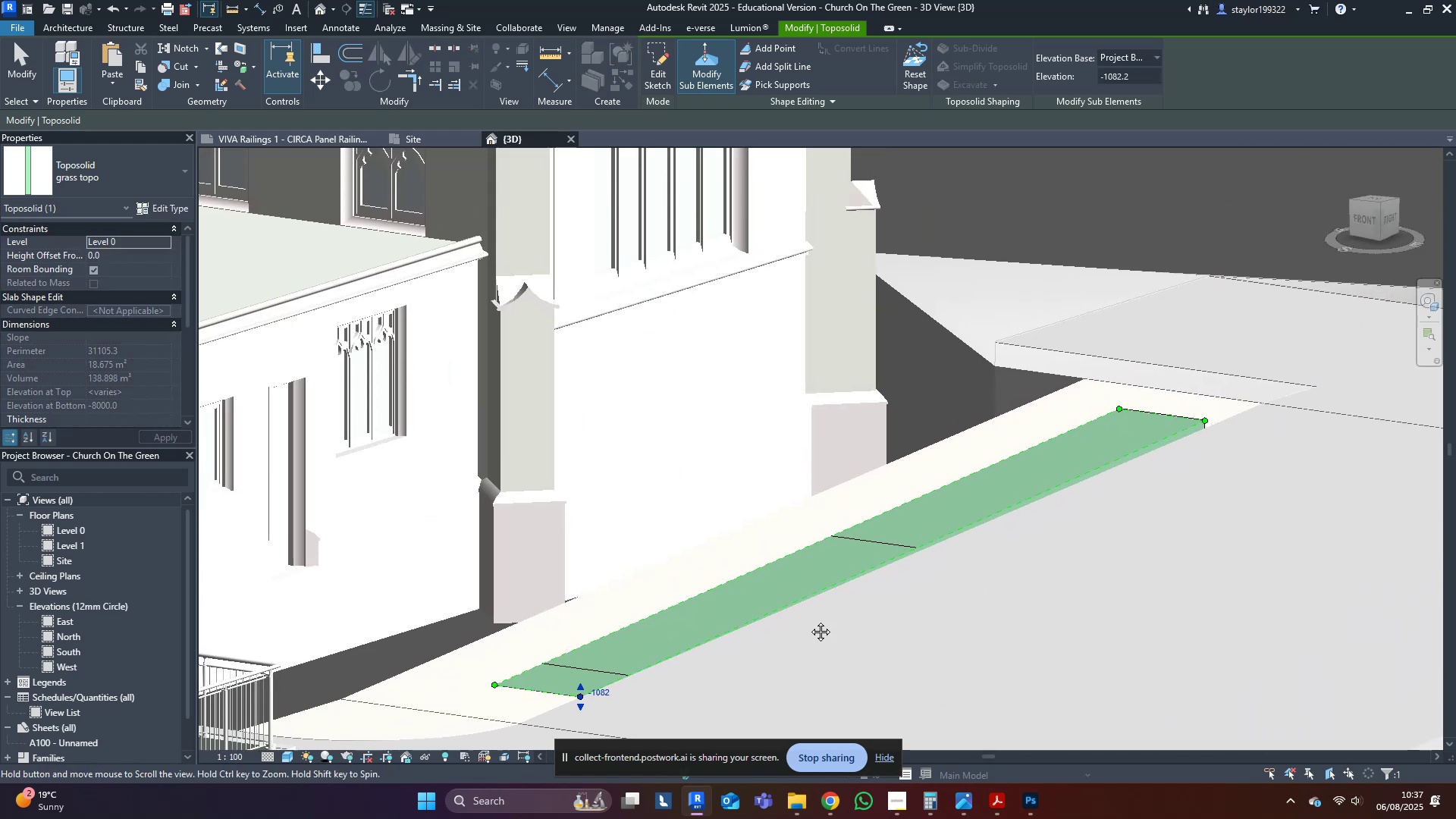 
scroll: coordinate [1198, 428], scroll_direction: up, amount: 7.0
 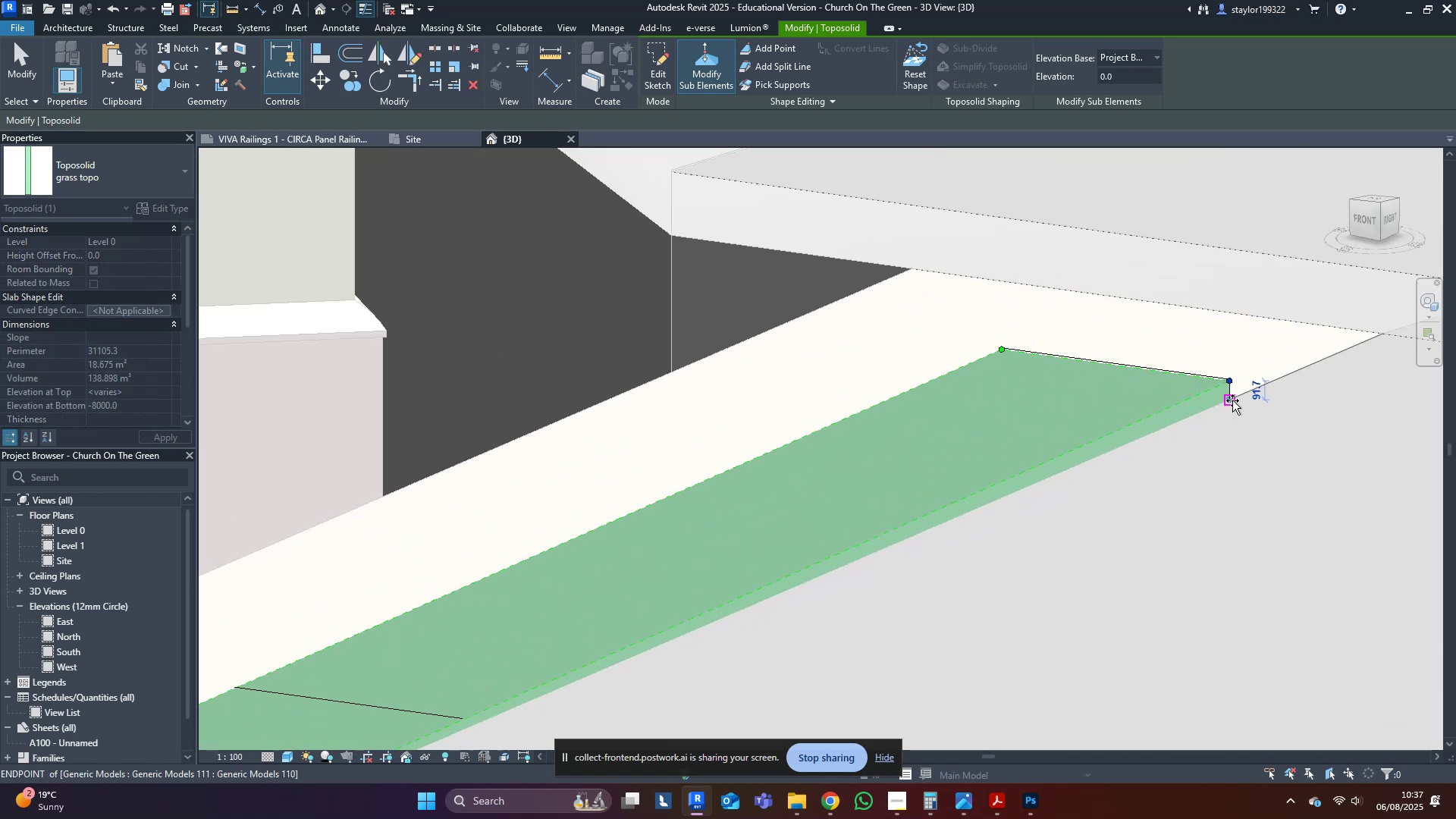 
left_click([1192, 278])
 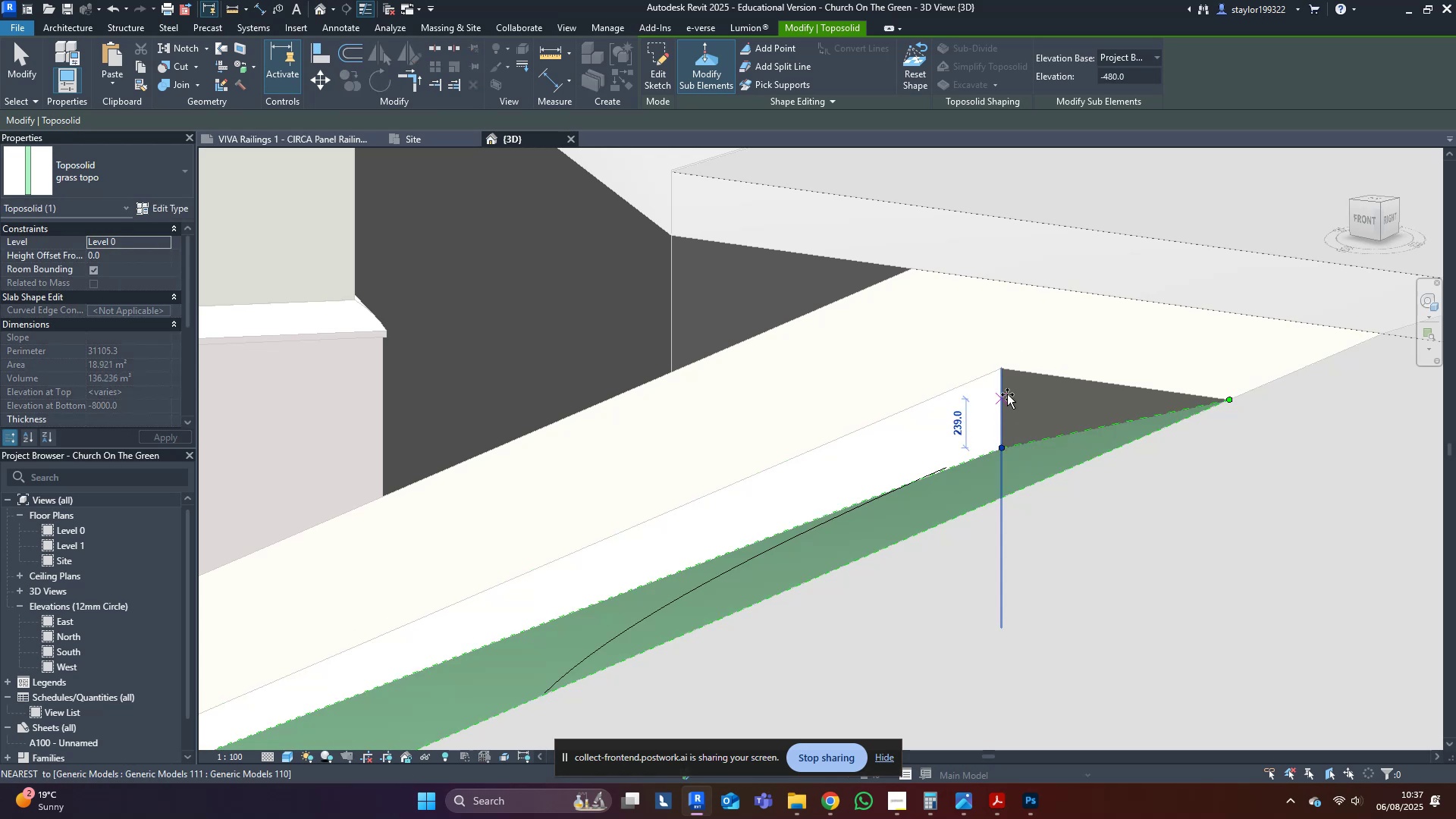 
scroll: coordinate [1152, 325], scroll_direction: down, amount: 15.0
 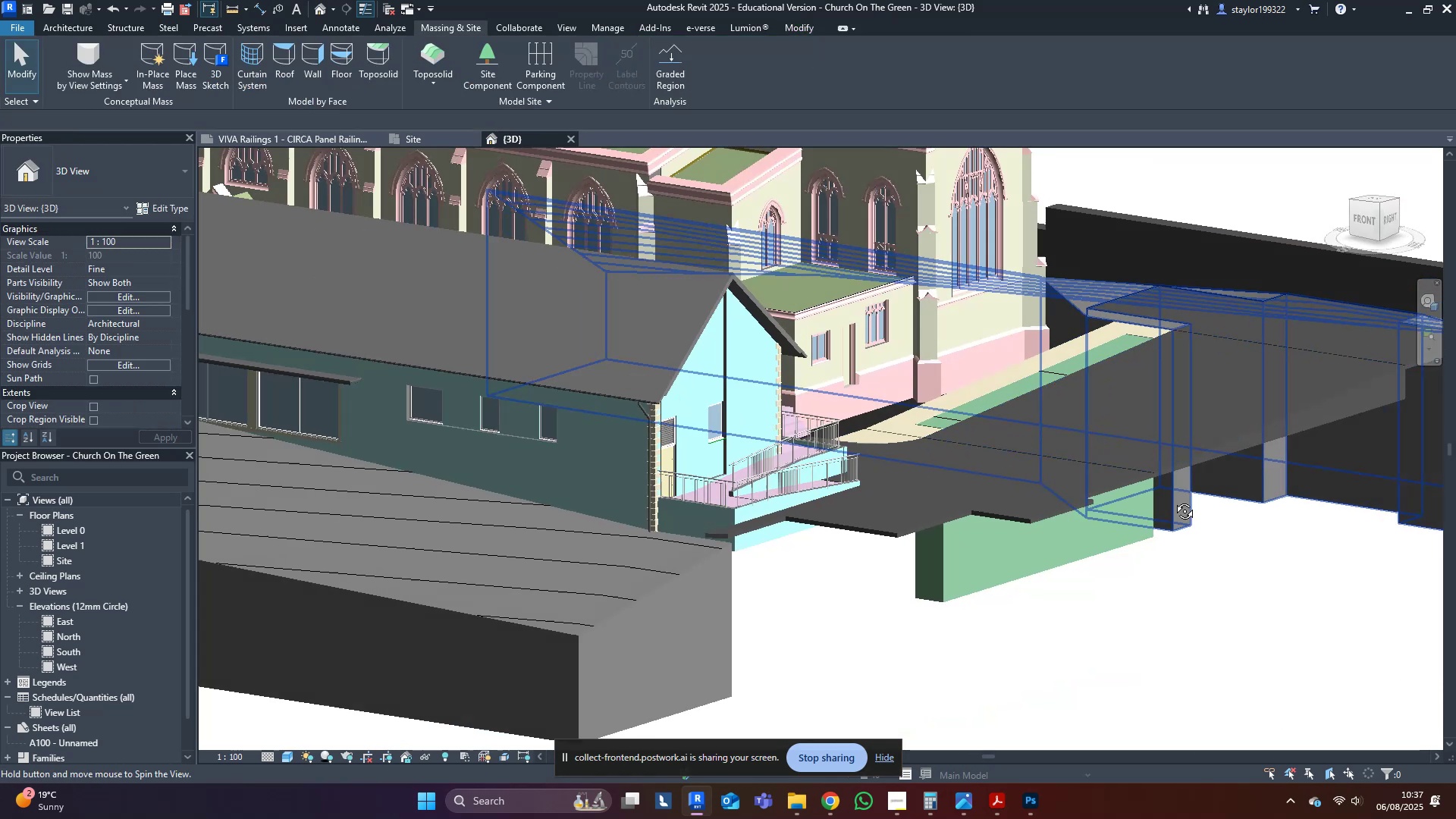 
key(Escape)
 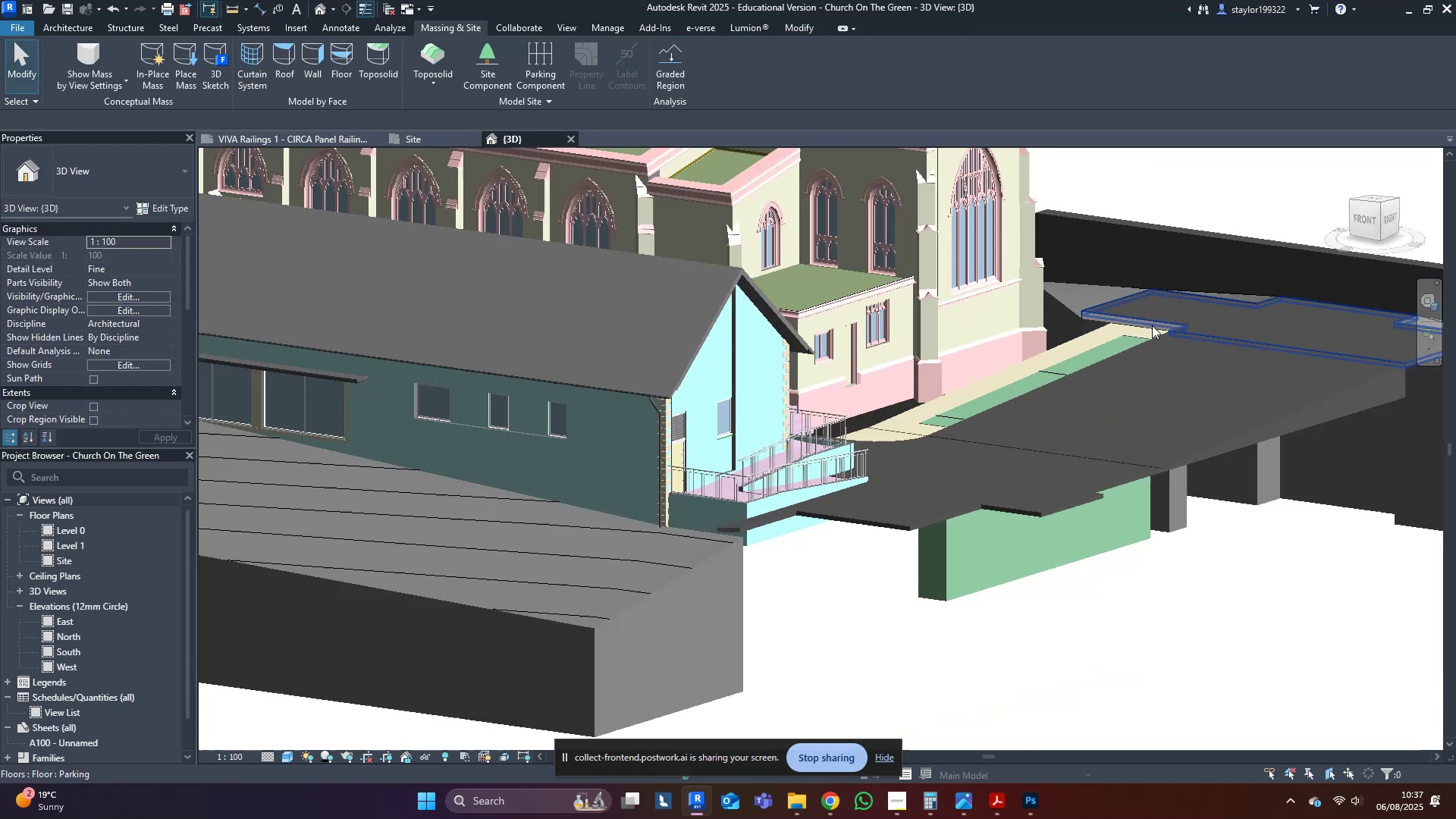 
hold_key(key=ShiftLeft, duration=0.39)
 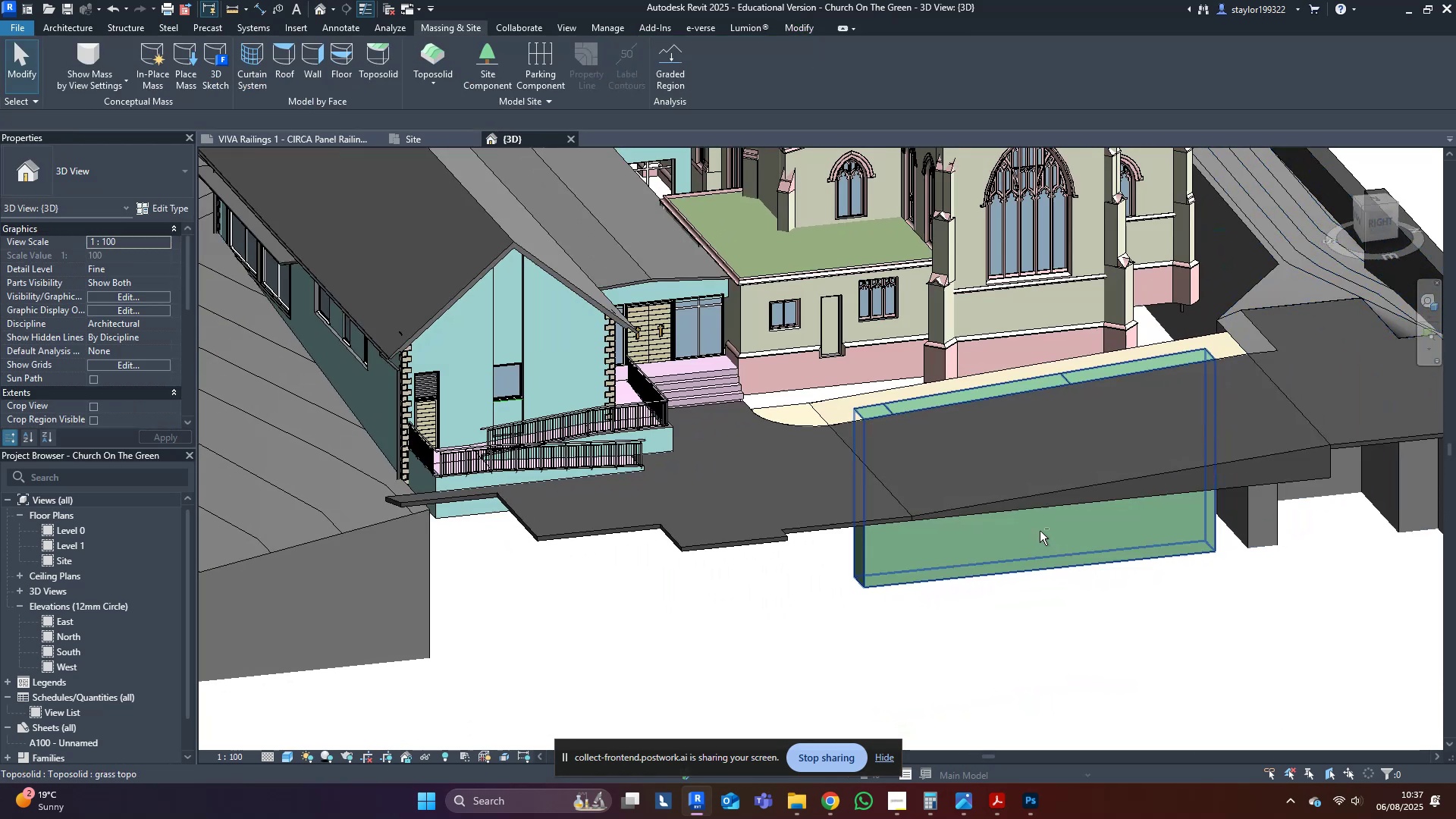 
scroll: coordinate [1036, 526], scroll_direction: down, amount: 4.0
 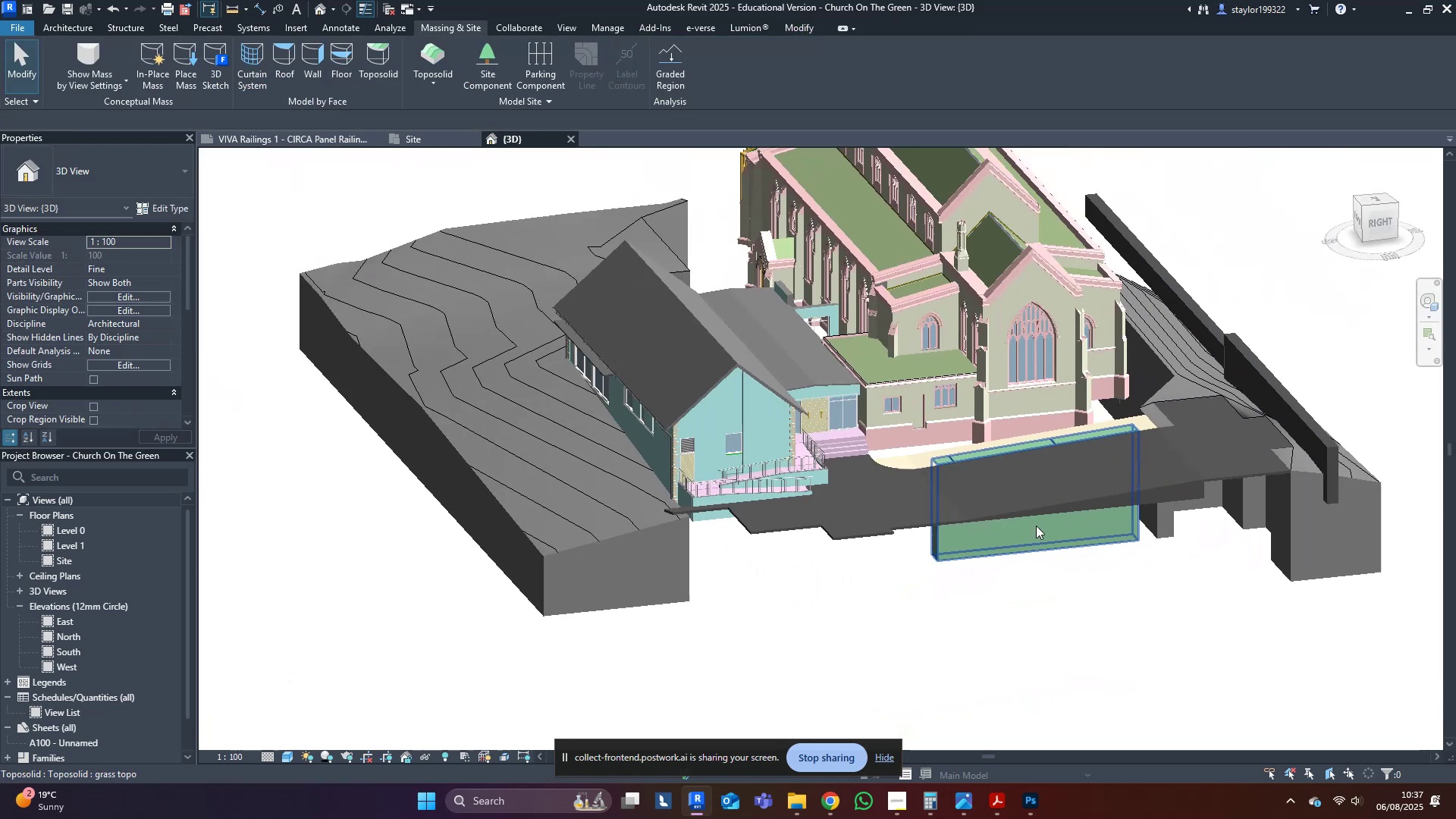 
key(Shift+ShiftLeft)
 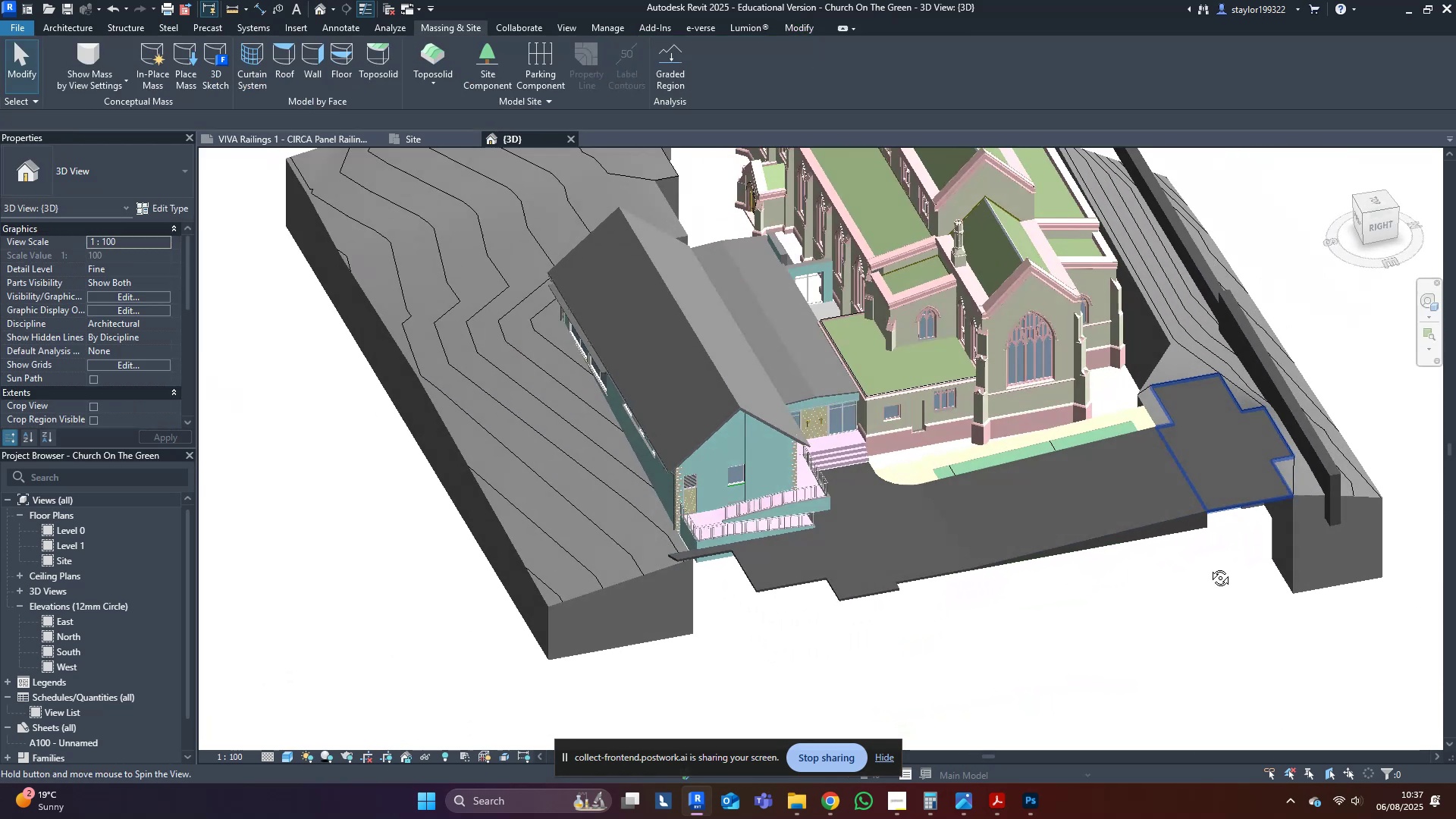 
key(Control+ControlLeft)
 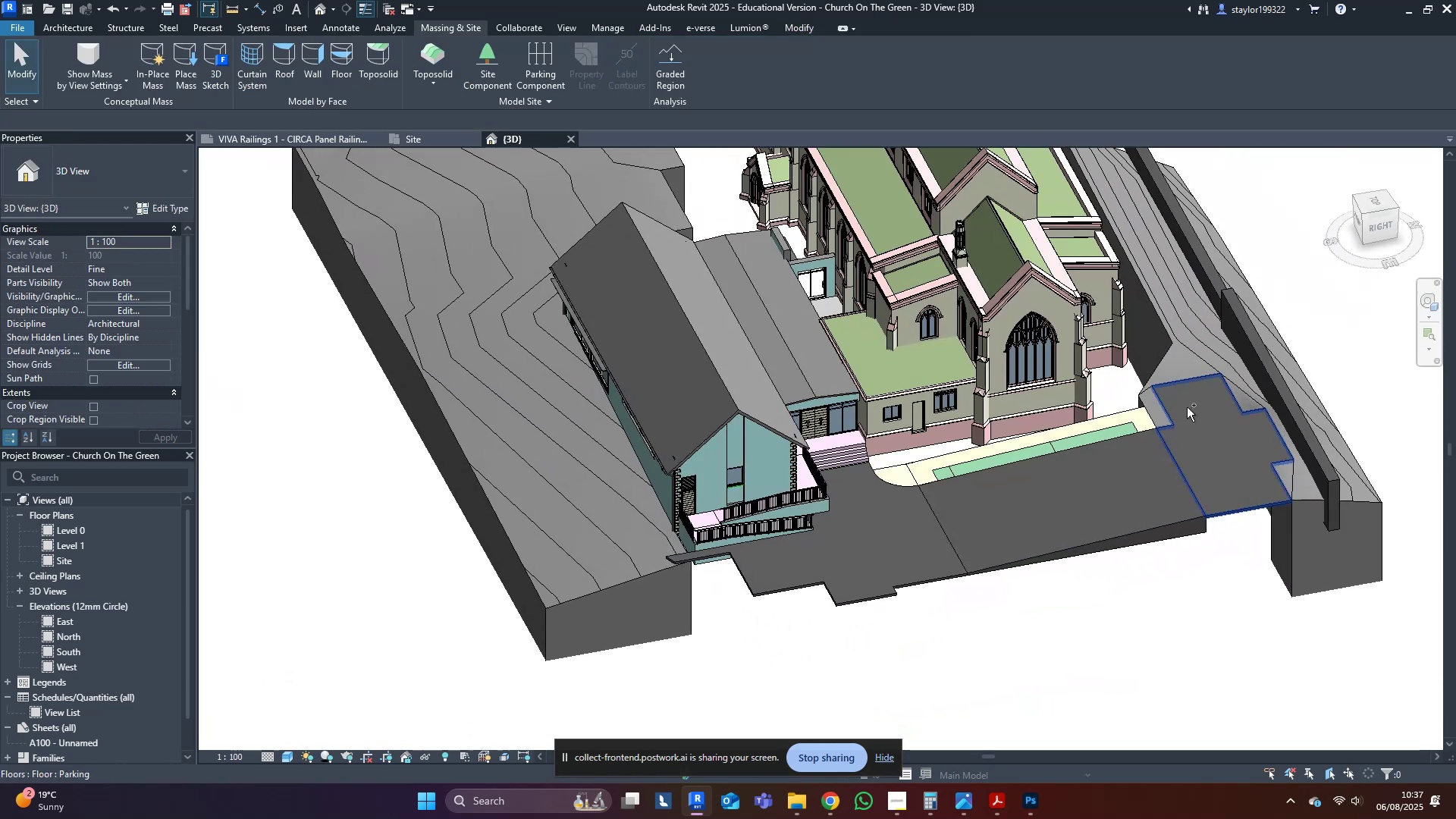 
key(Control+S)
 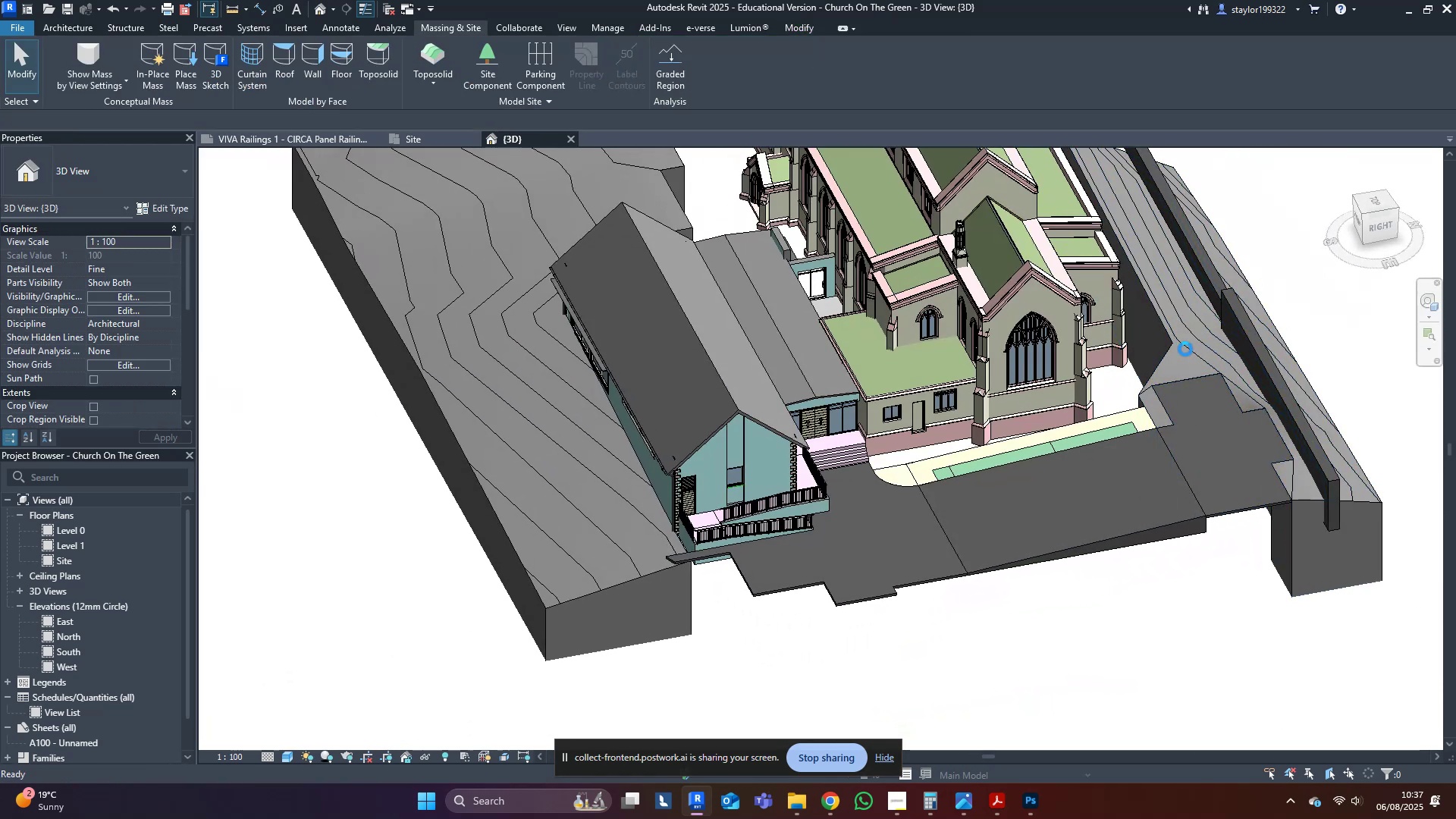 
scroll: coordinate [1159, 431], scroll_direction: down, amount: 4.0
 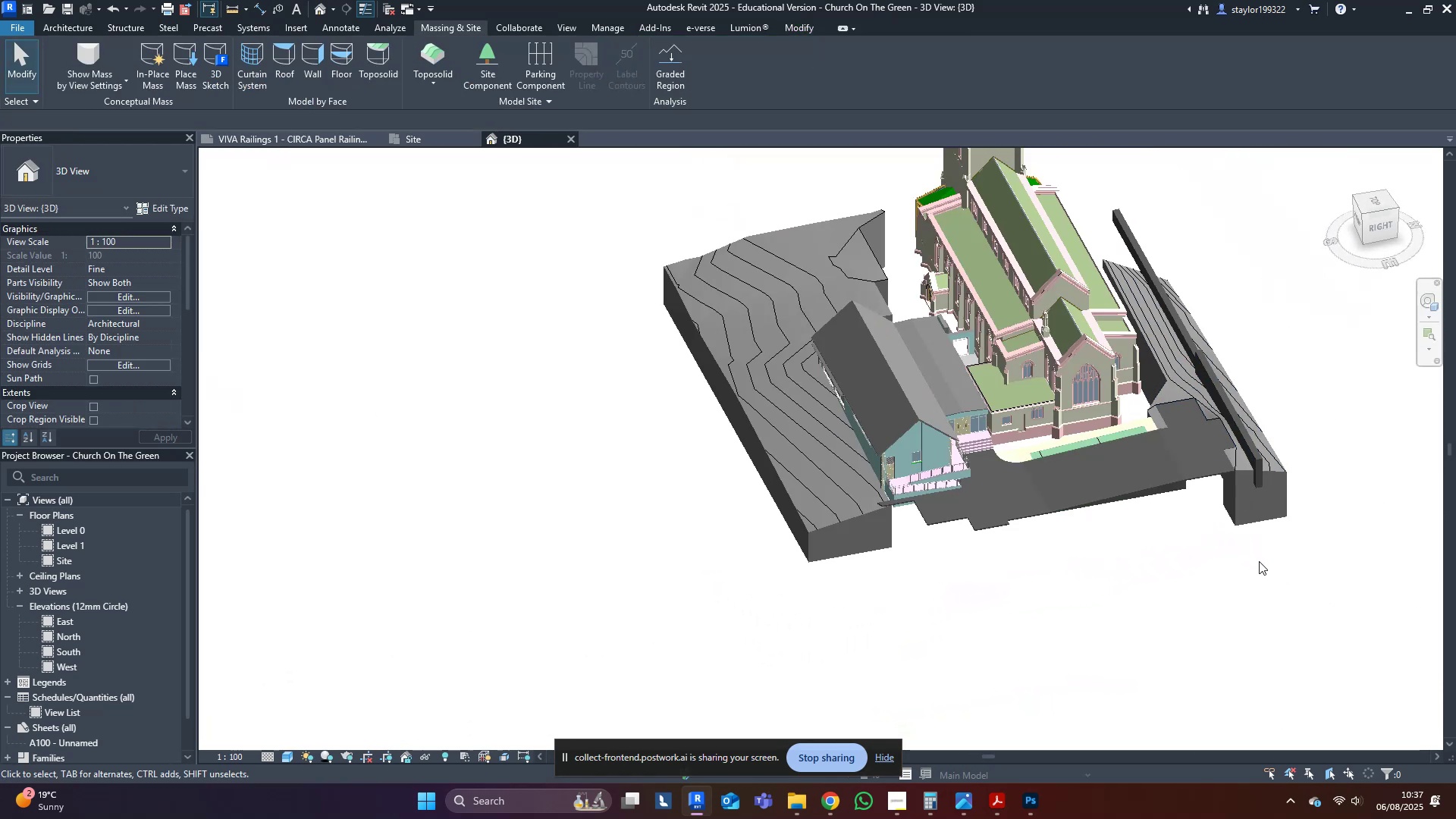 
hold_key(key=ShiftLeft, duration=0.48)
 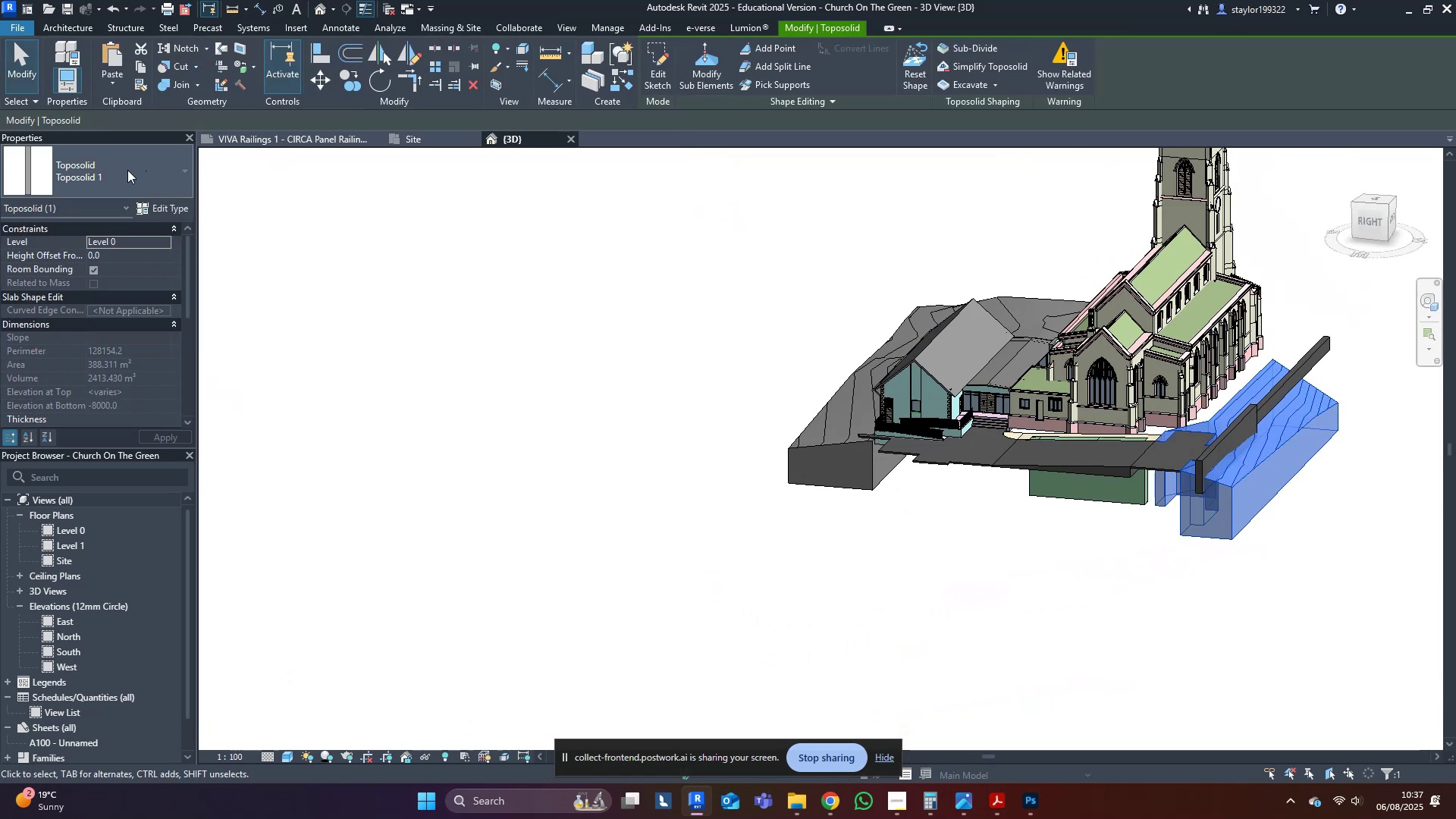 
type(na)
 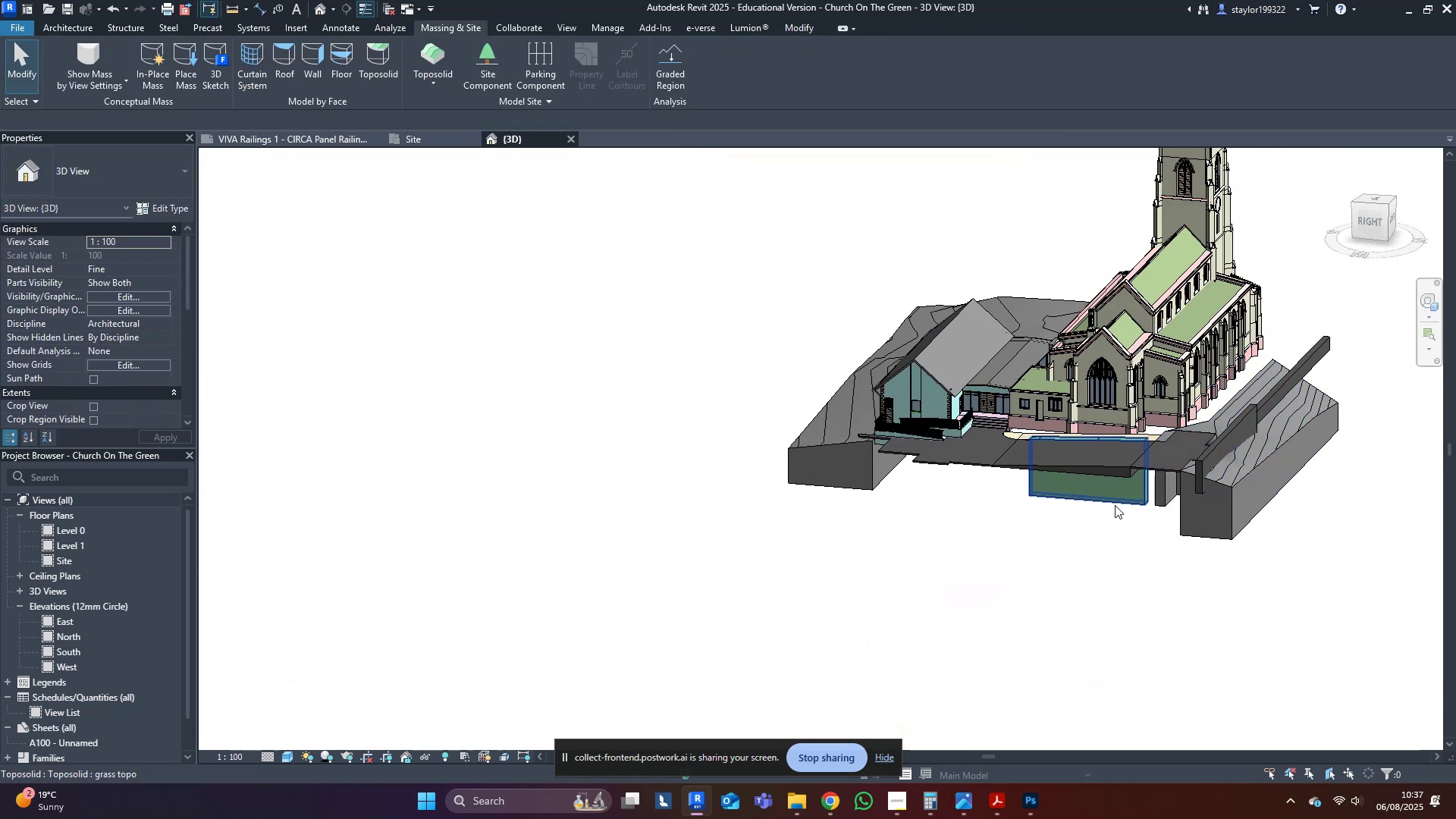 
left_click([1119, 497])
 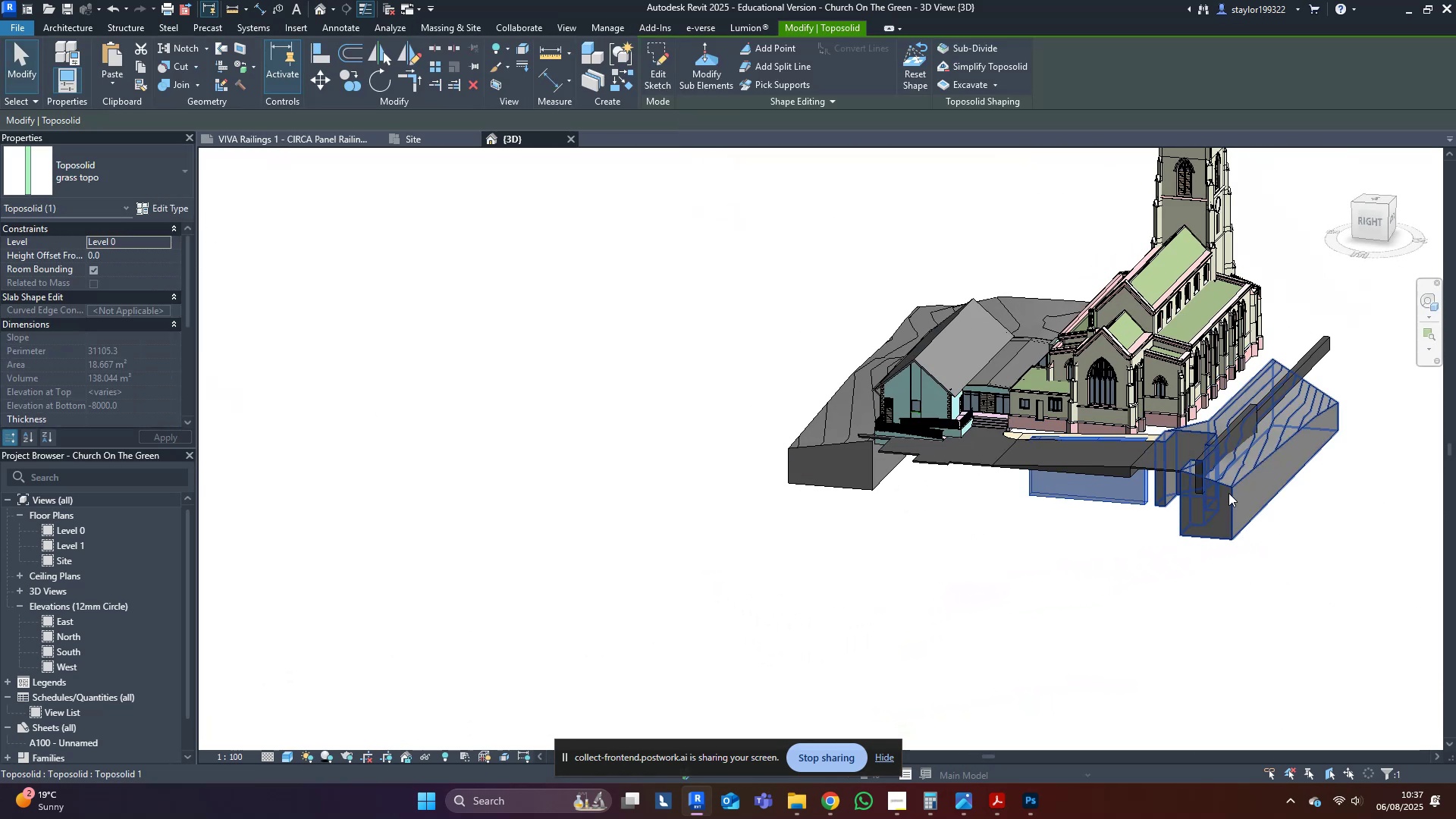 
left_click([1229, 493])
 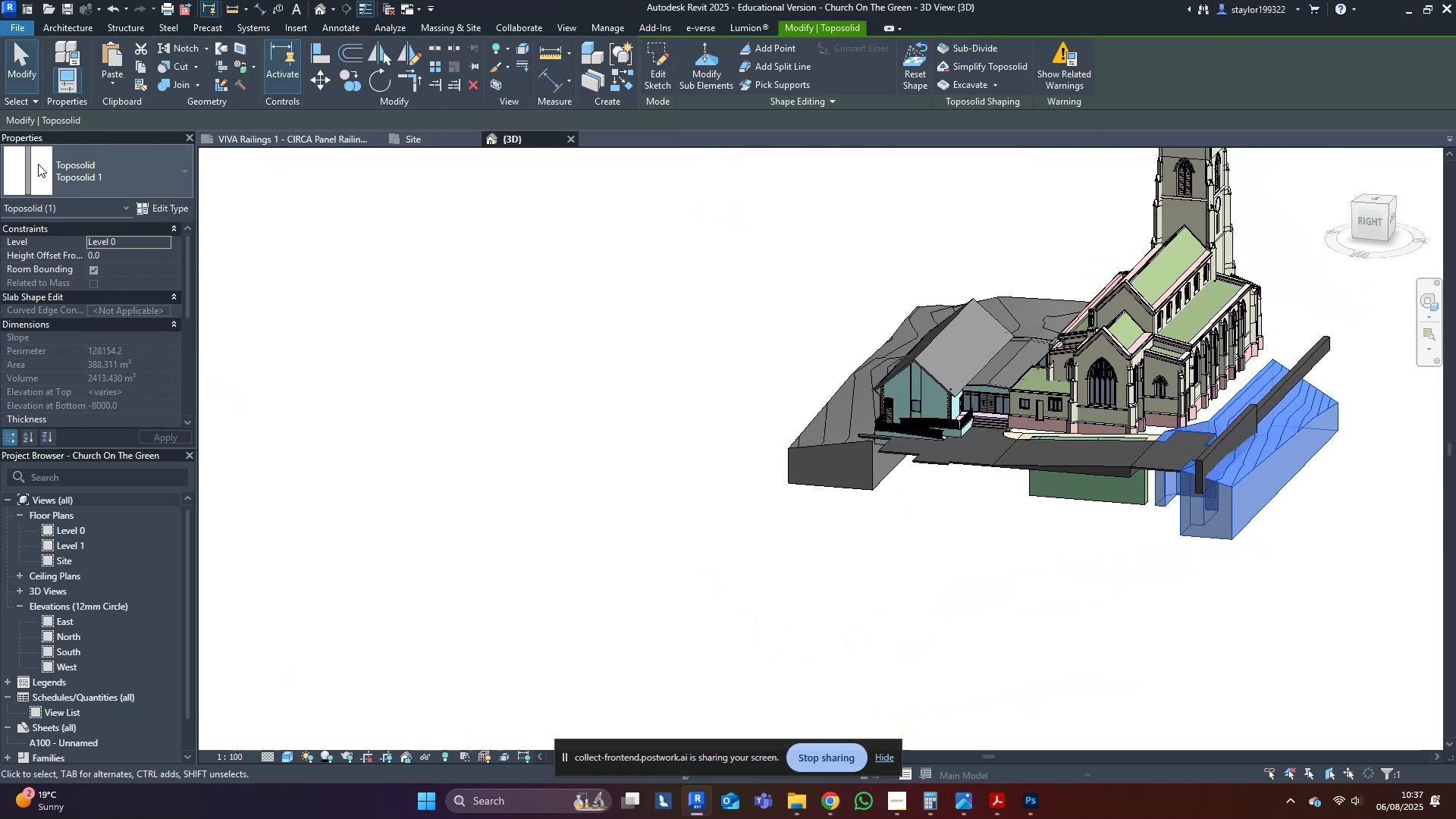 
left_click([41, 158])
 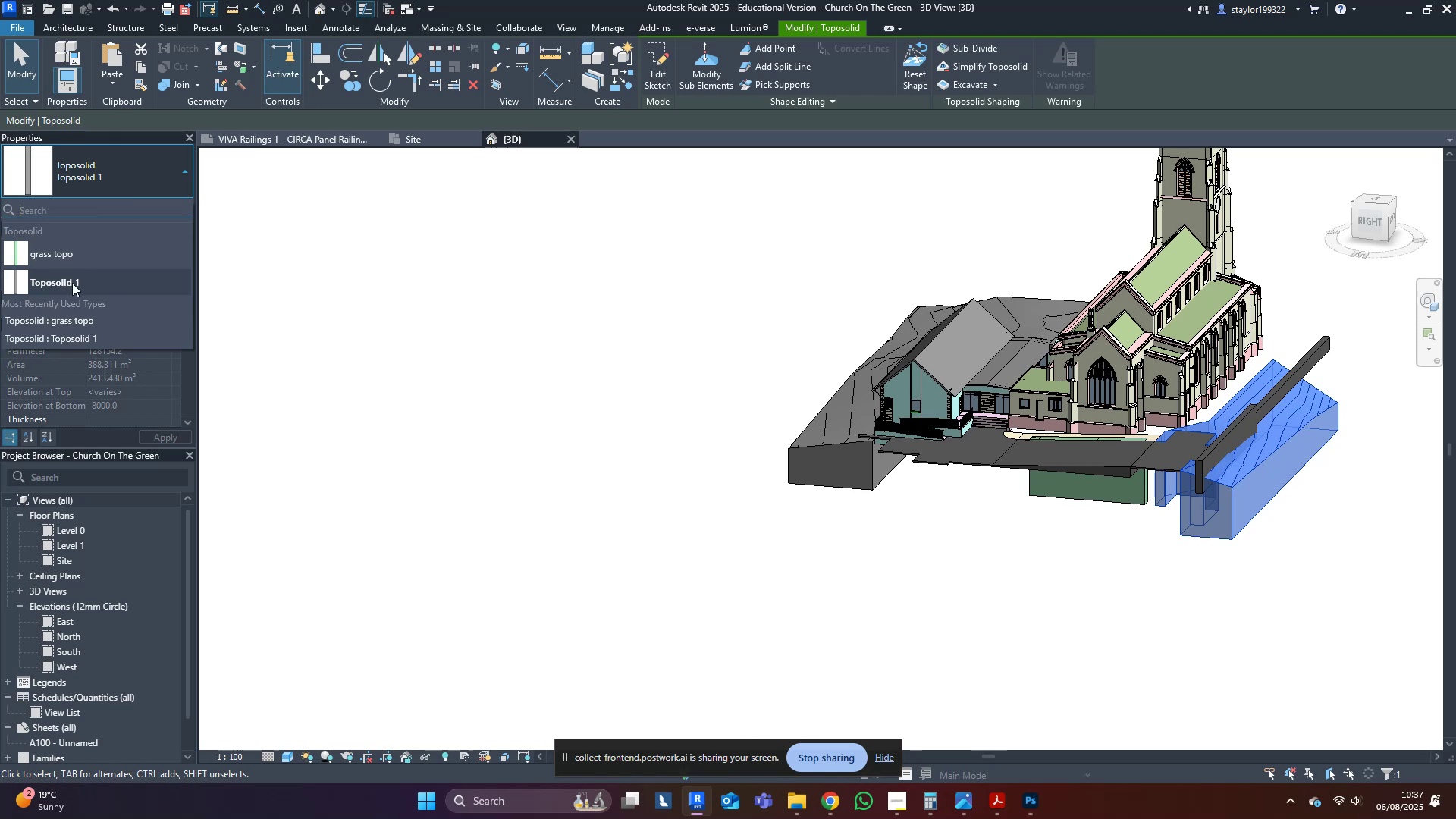 
left_click([67, 257])
 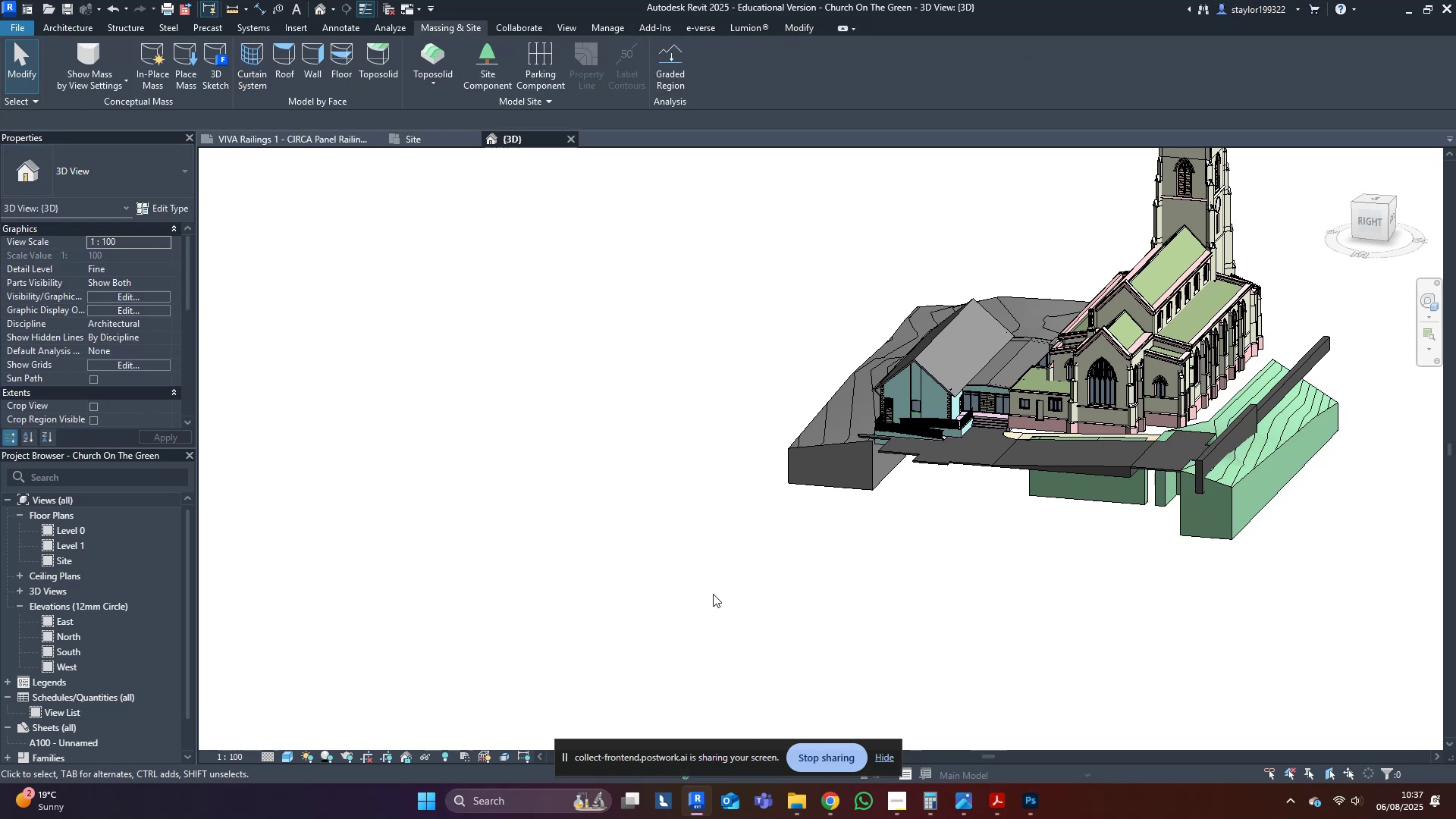 
double_click([795, 456])
 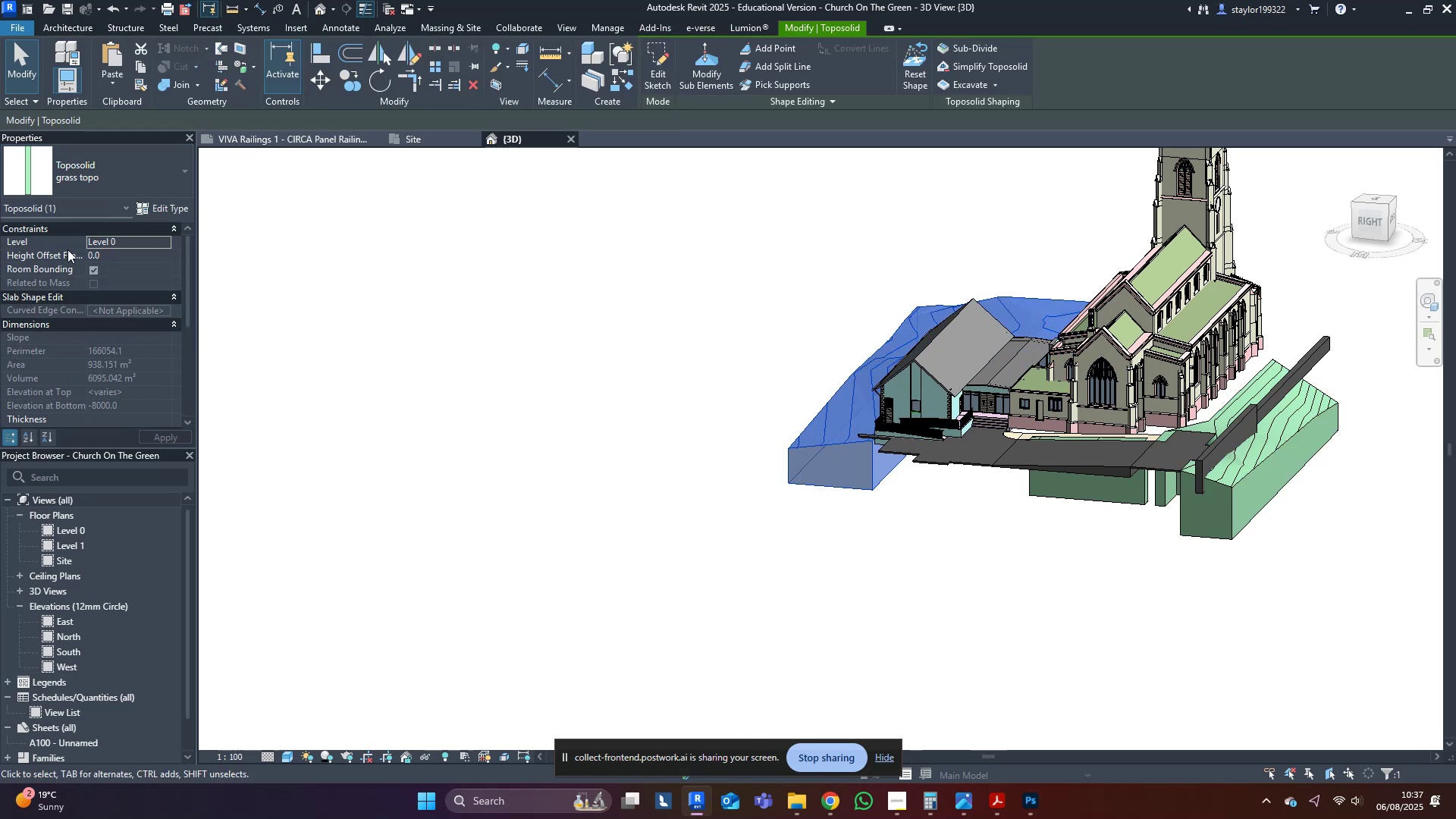 
scroll: coordinate [754, 539], scroll_direction: down, amount: 1.0
 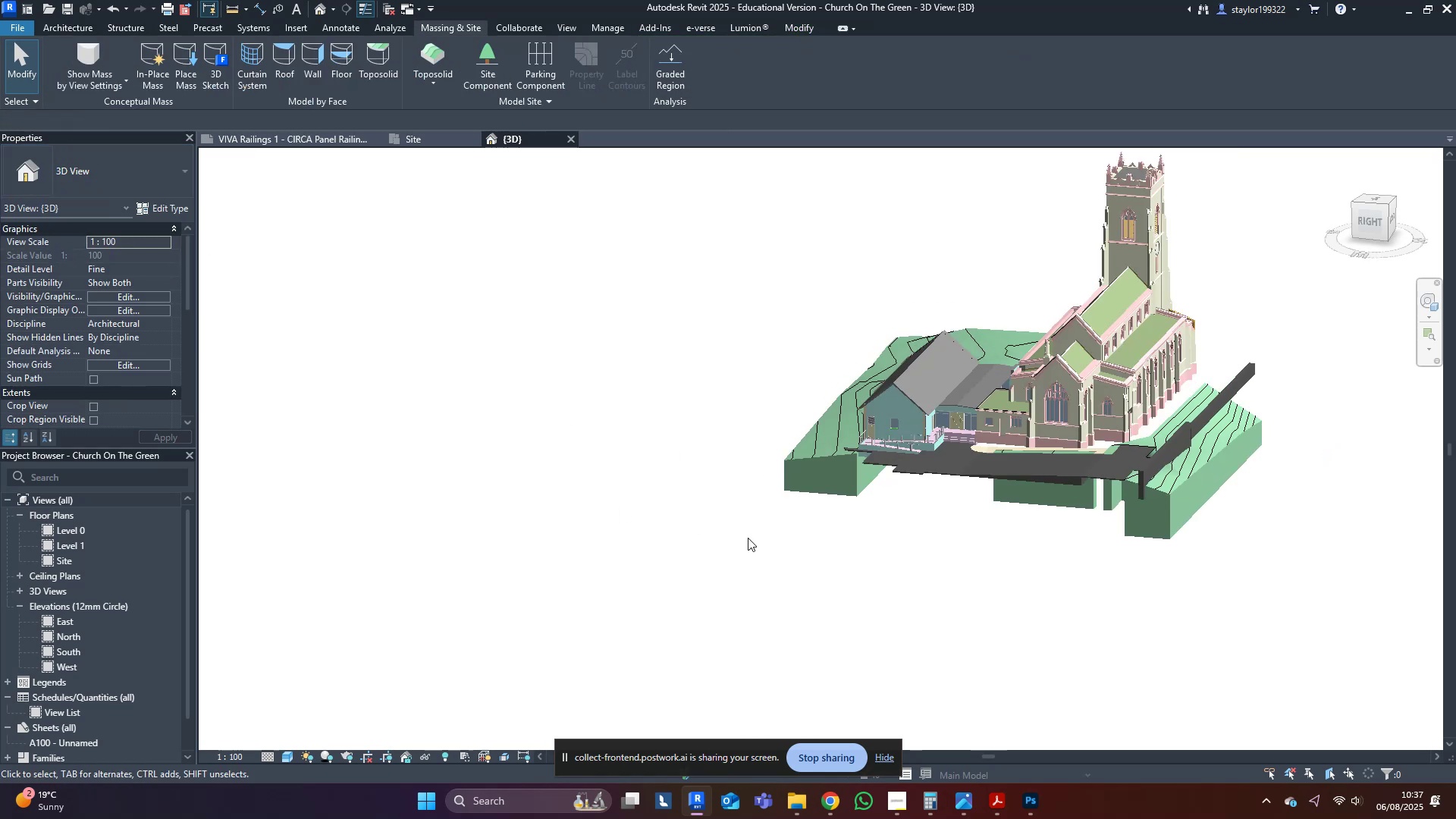 
key(Shift+ShiftLeft)
 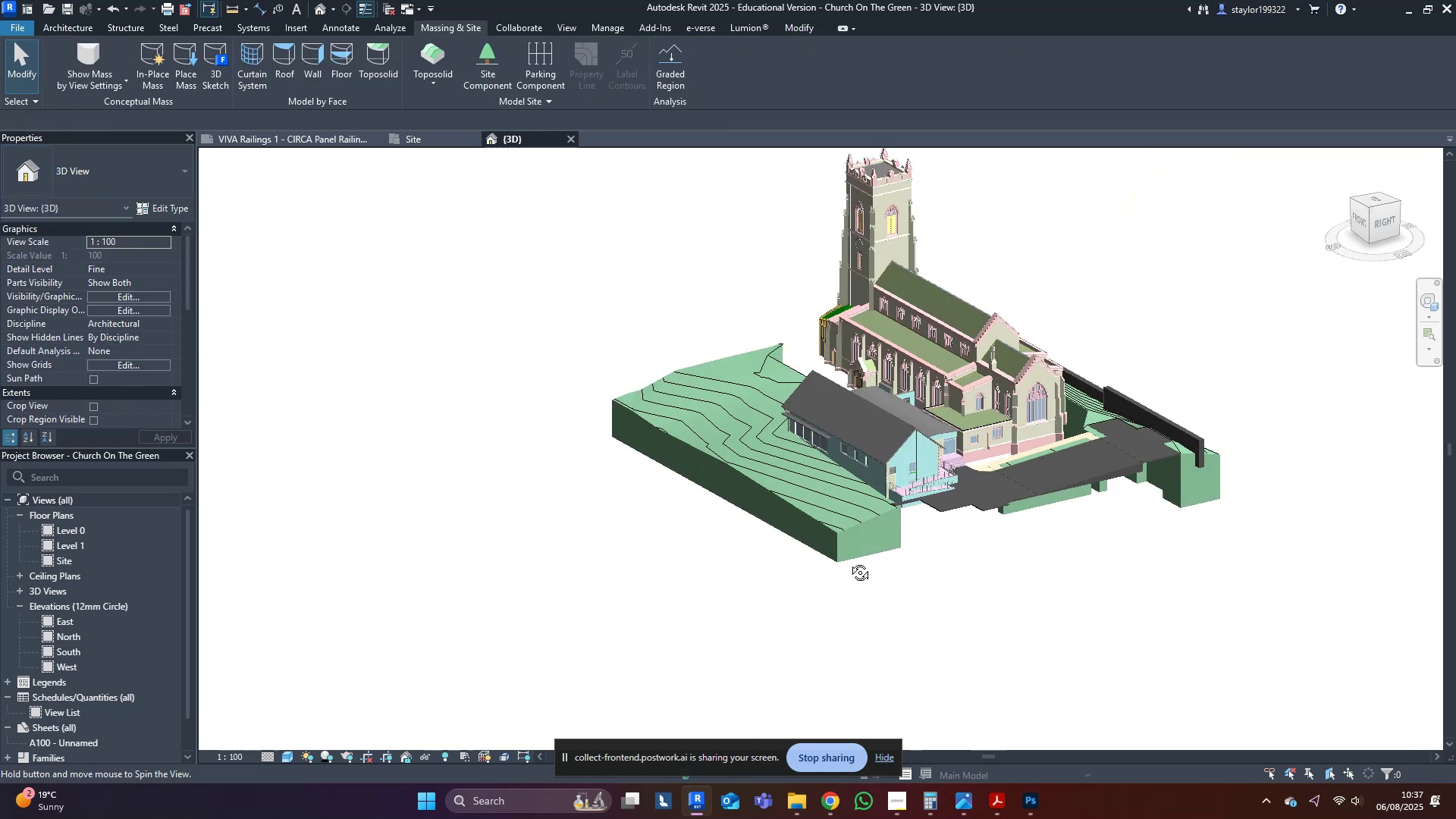 
key(Control+ControlLeft)
 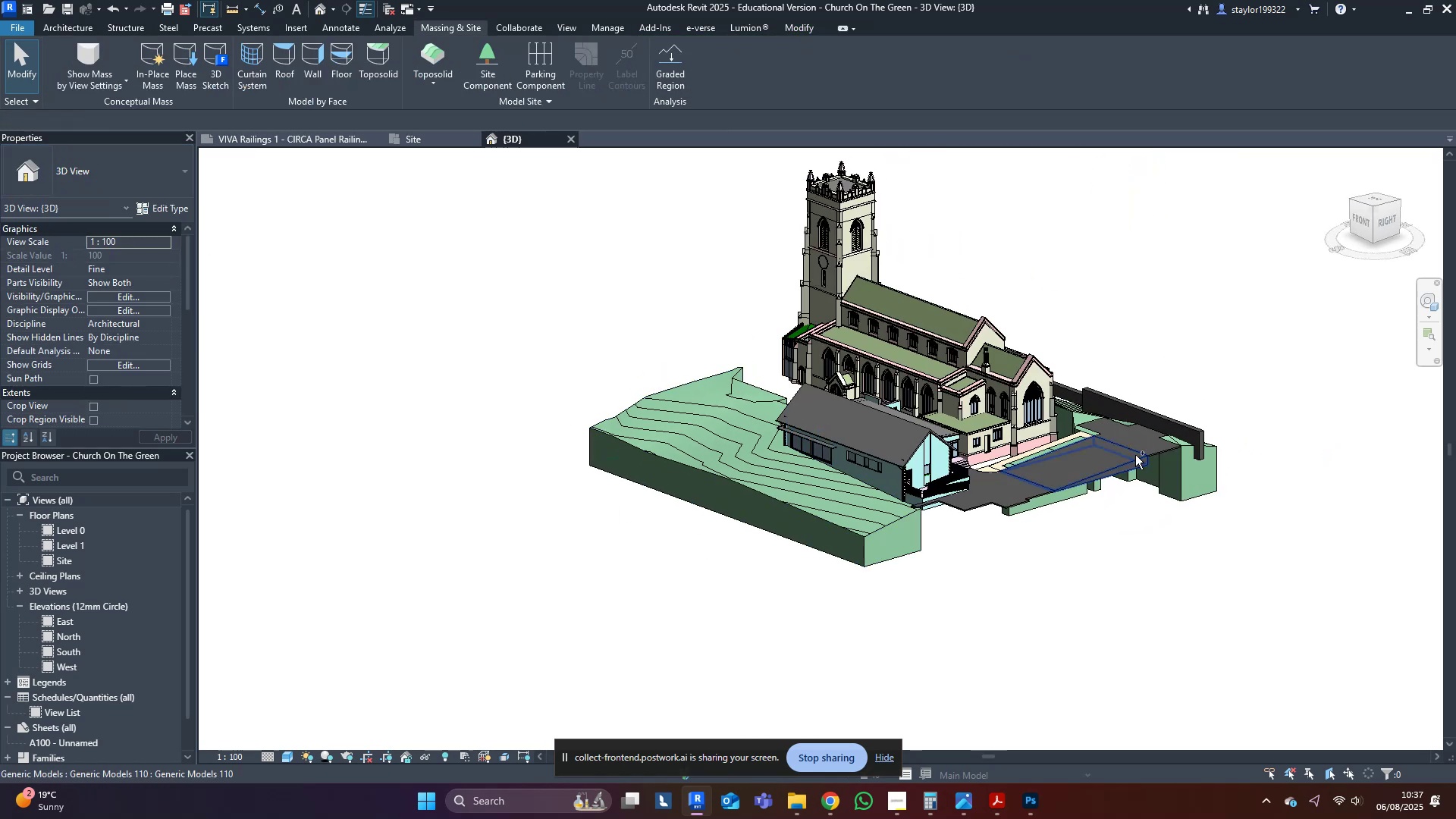 
key(Control+S)
 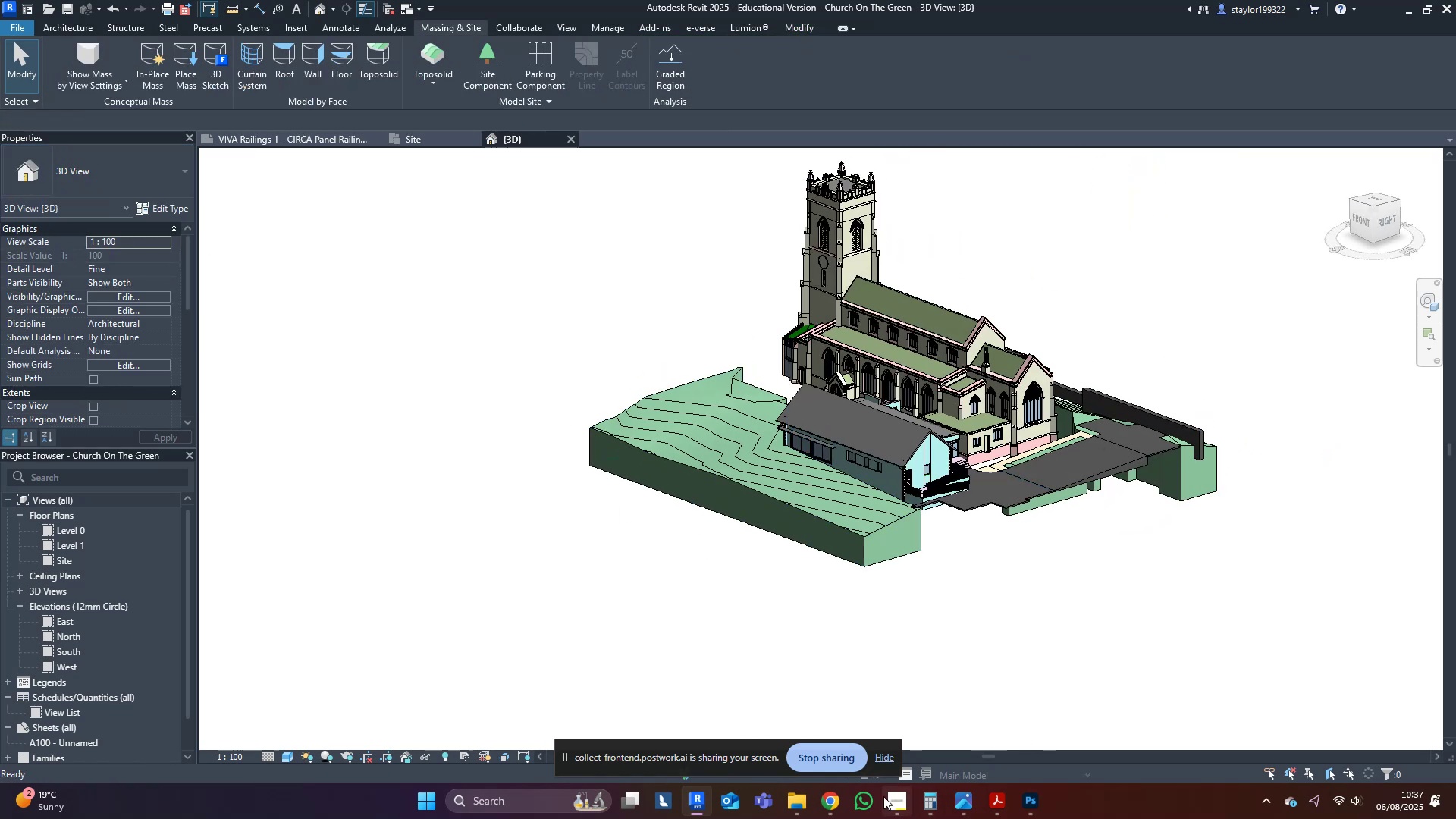 